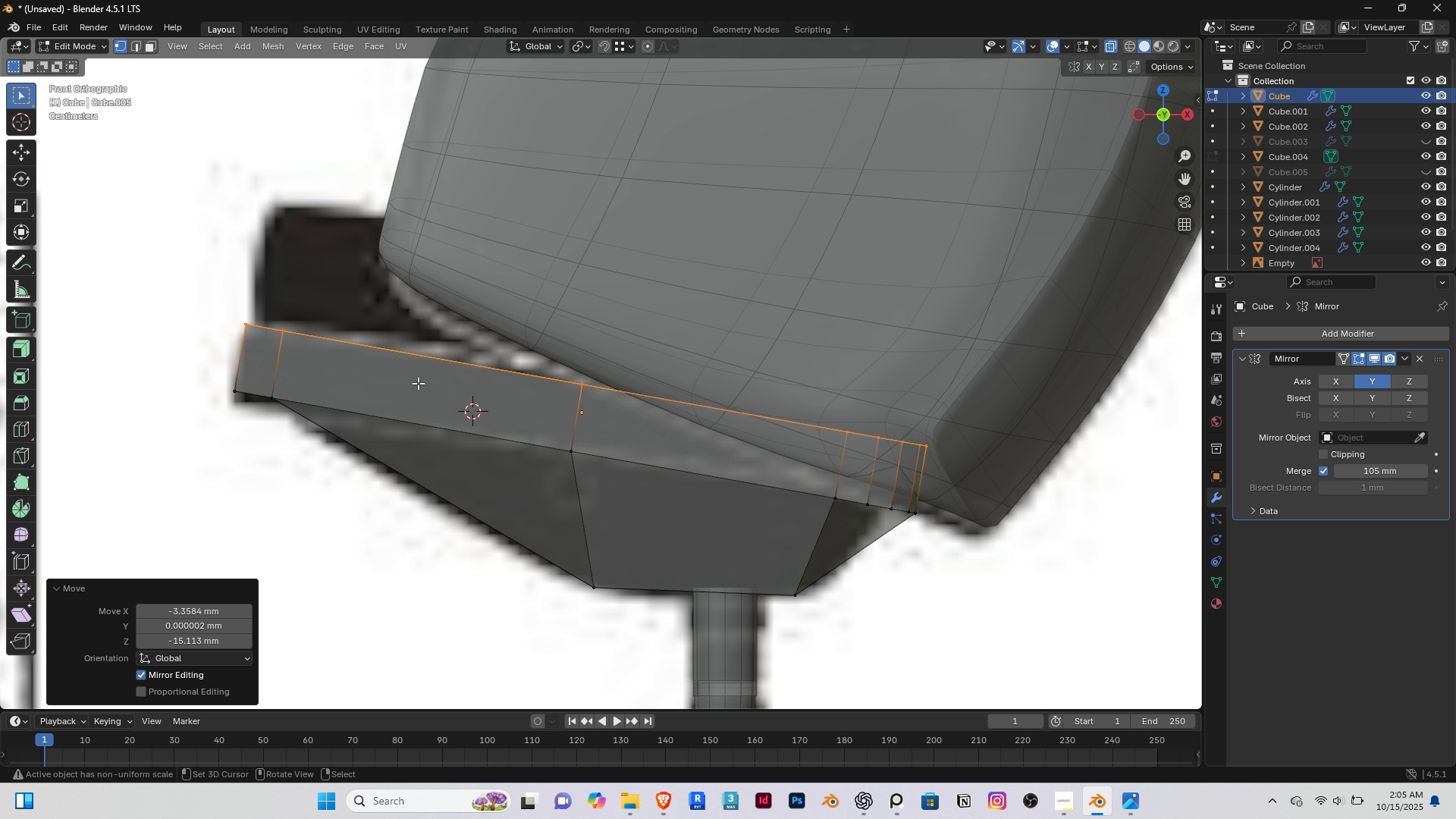 
scroll: coordinate [416, 388], scroll_direction: down, amount: 5.0
 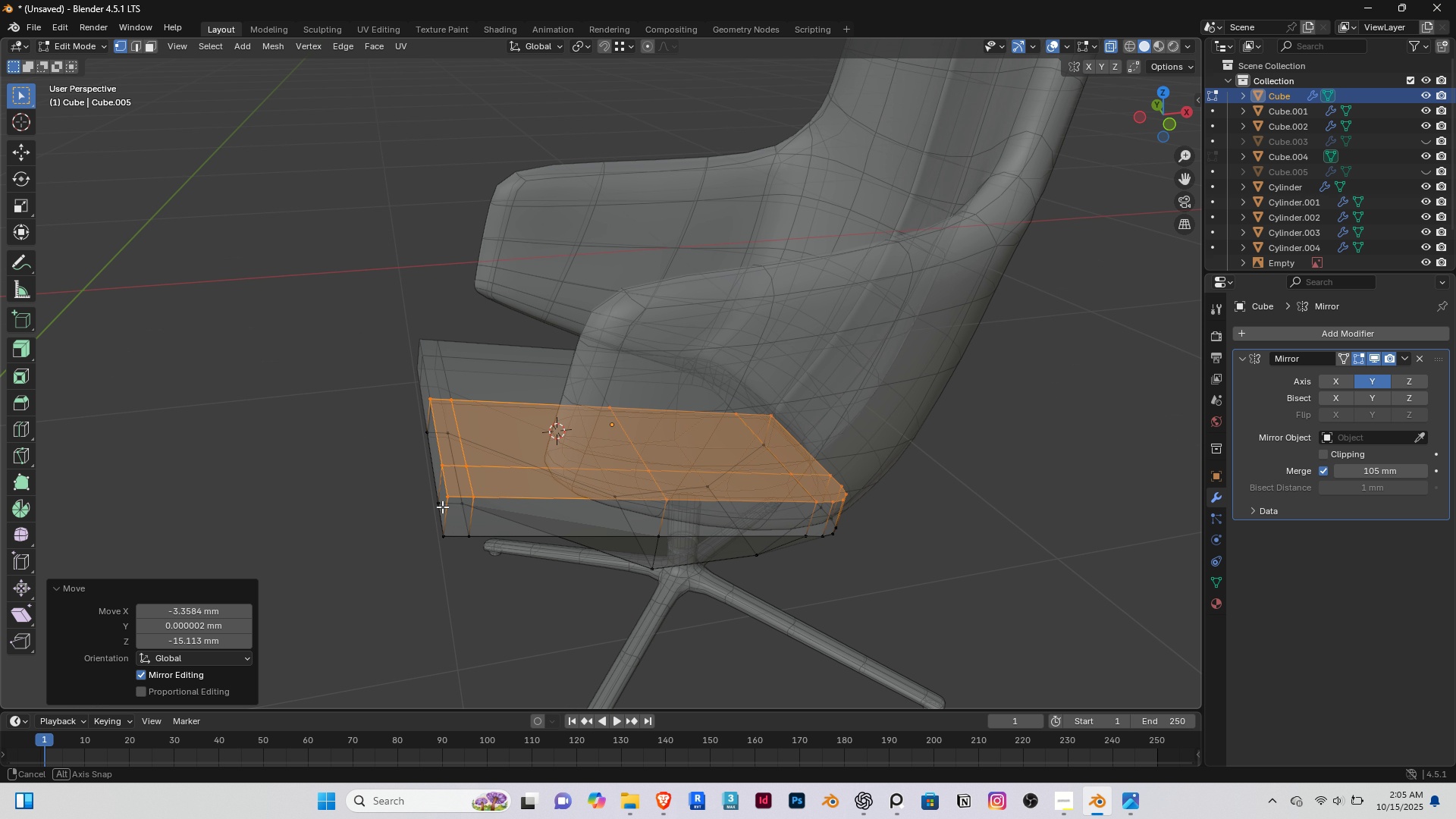 
key(Home)
 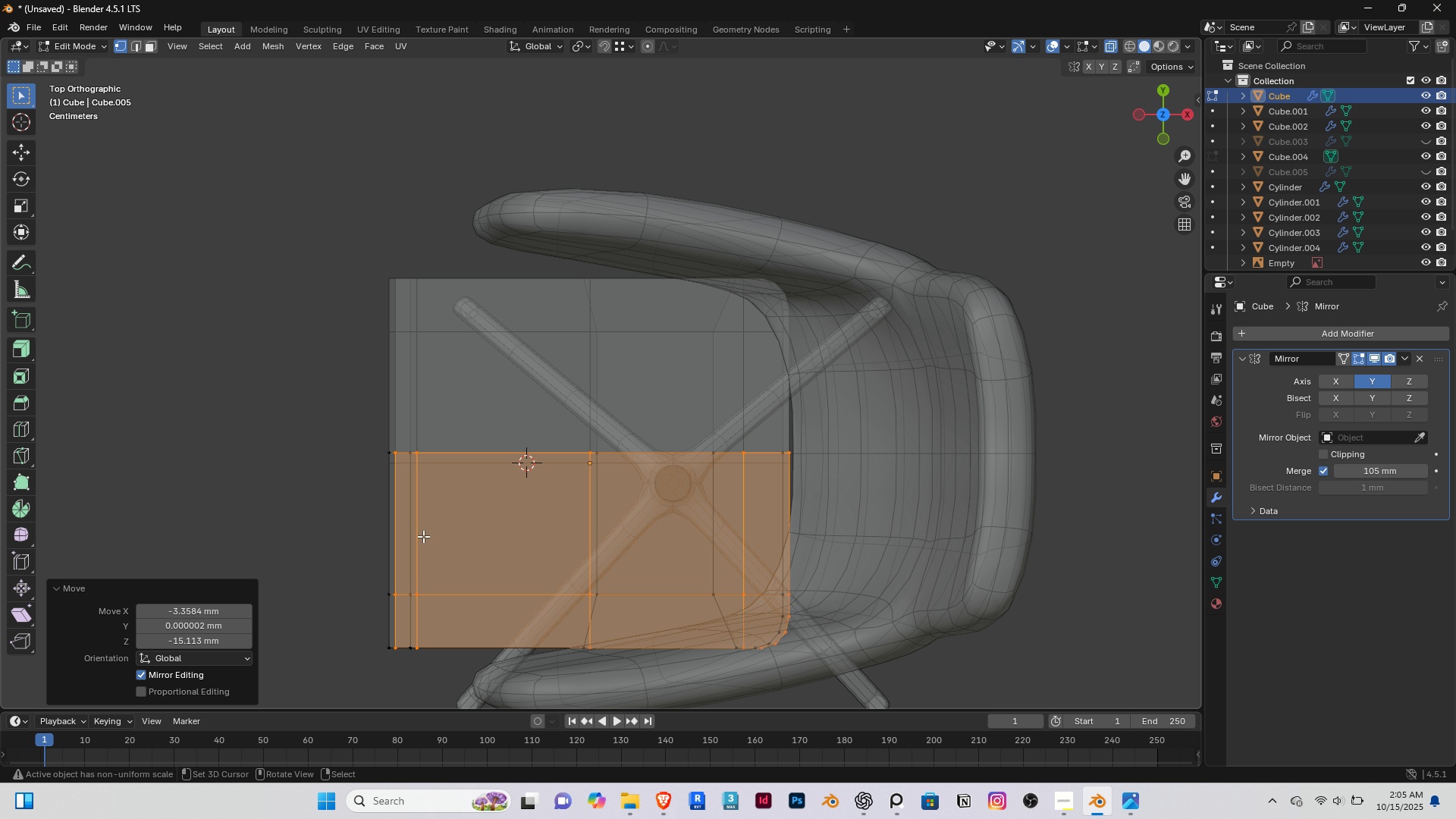 
scroll: coordinate [423, 536], scroll_direction: up, amount: 3.0
 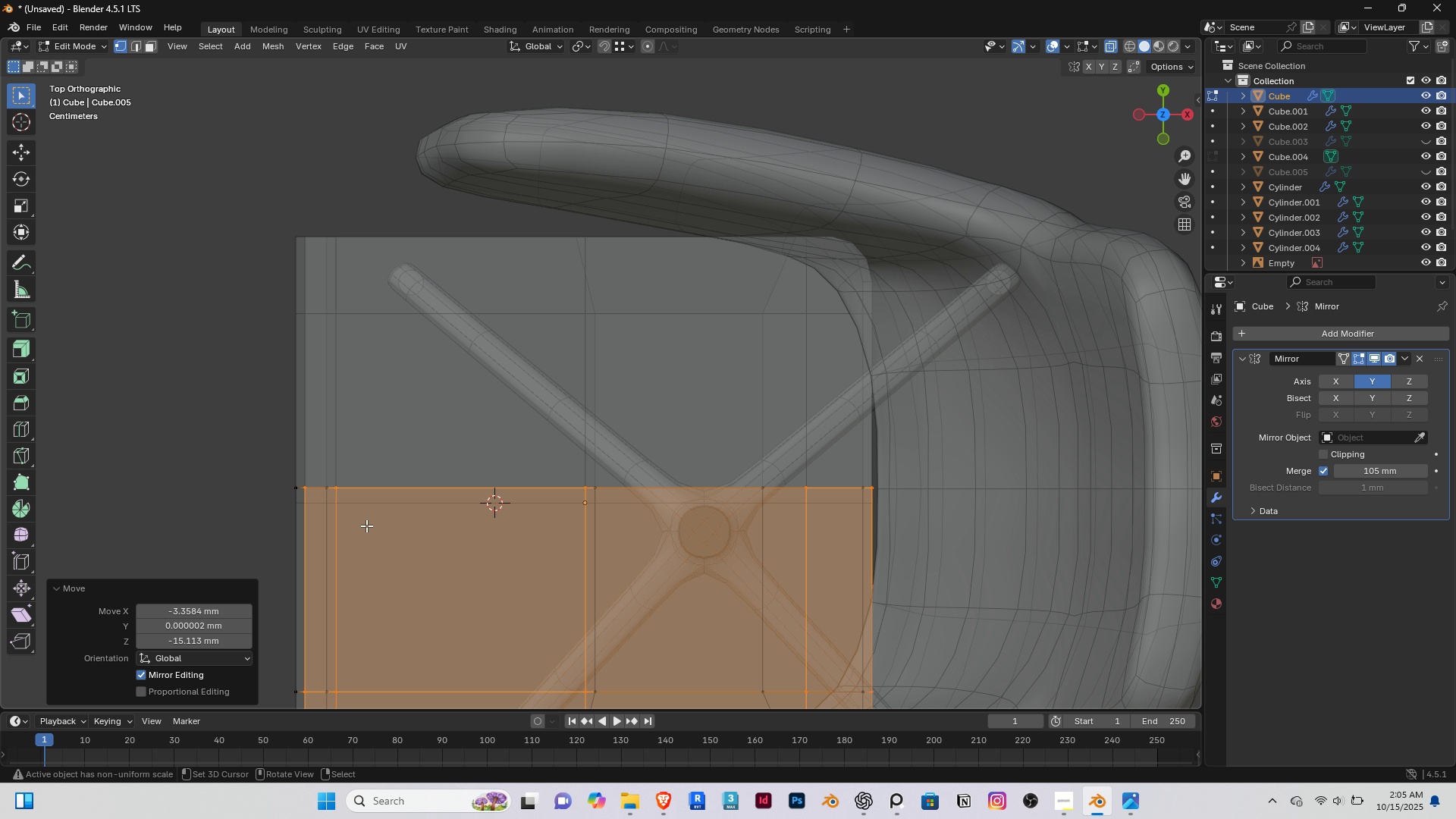 
hold_key(key=ShiftRight, duration=0.39)
 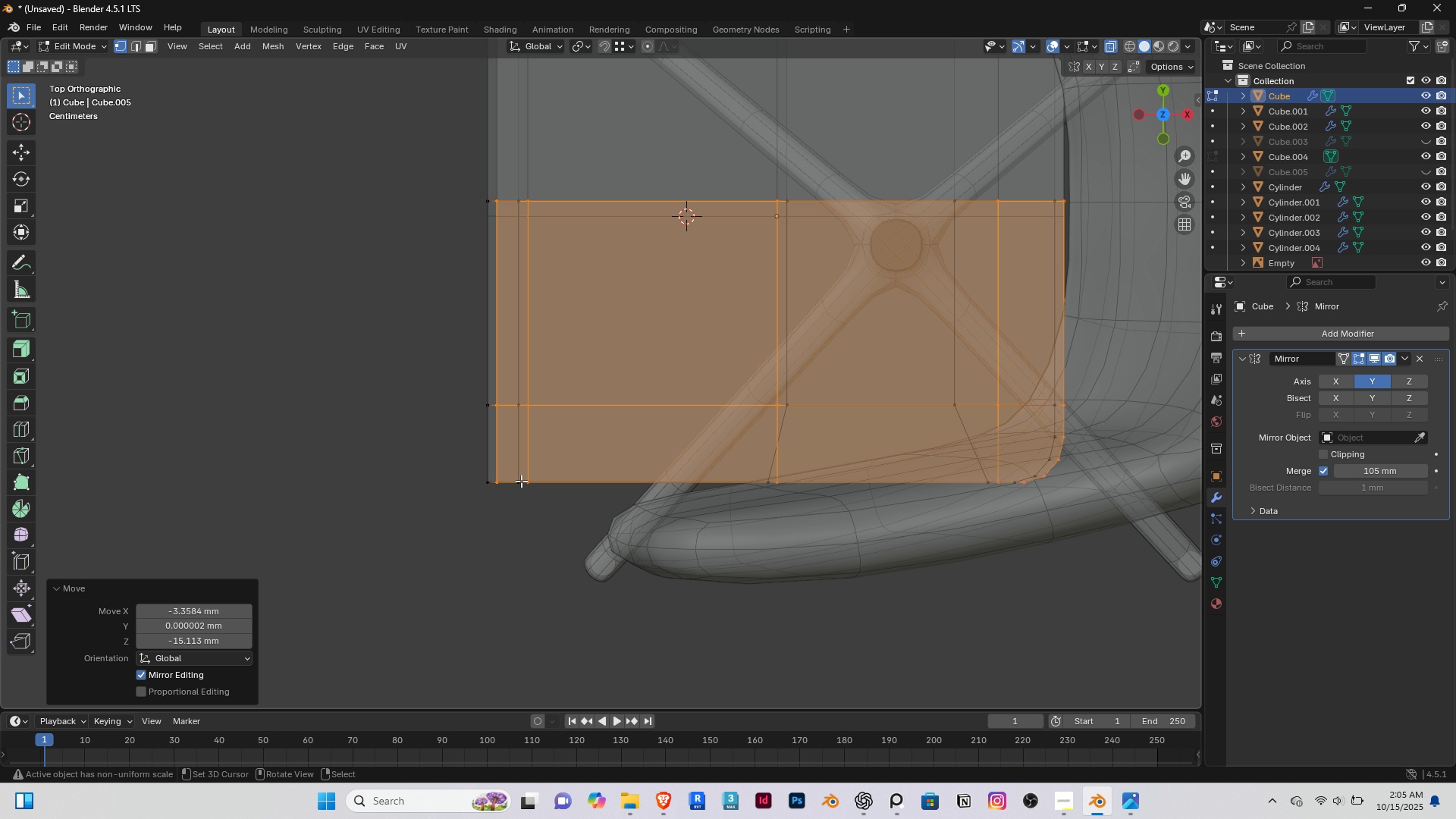 
wait(6.07)
 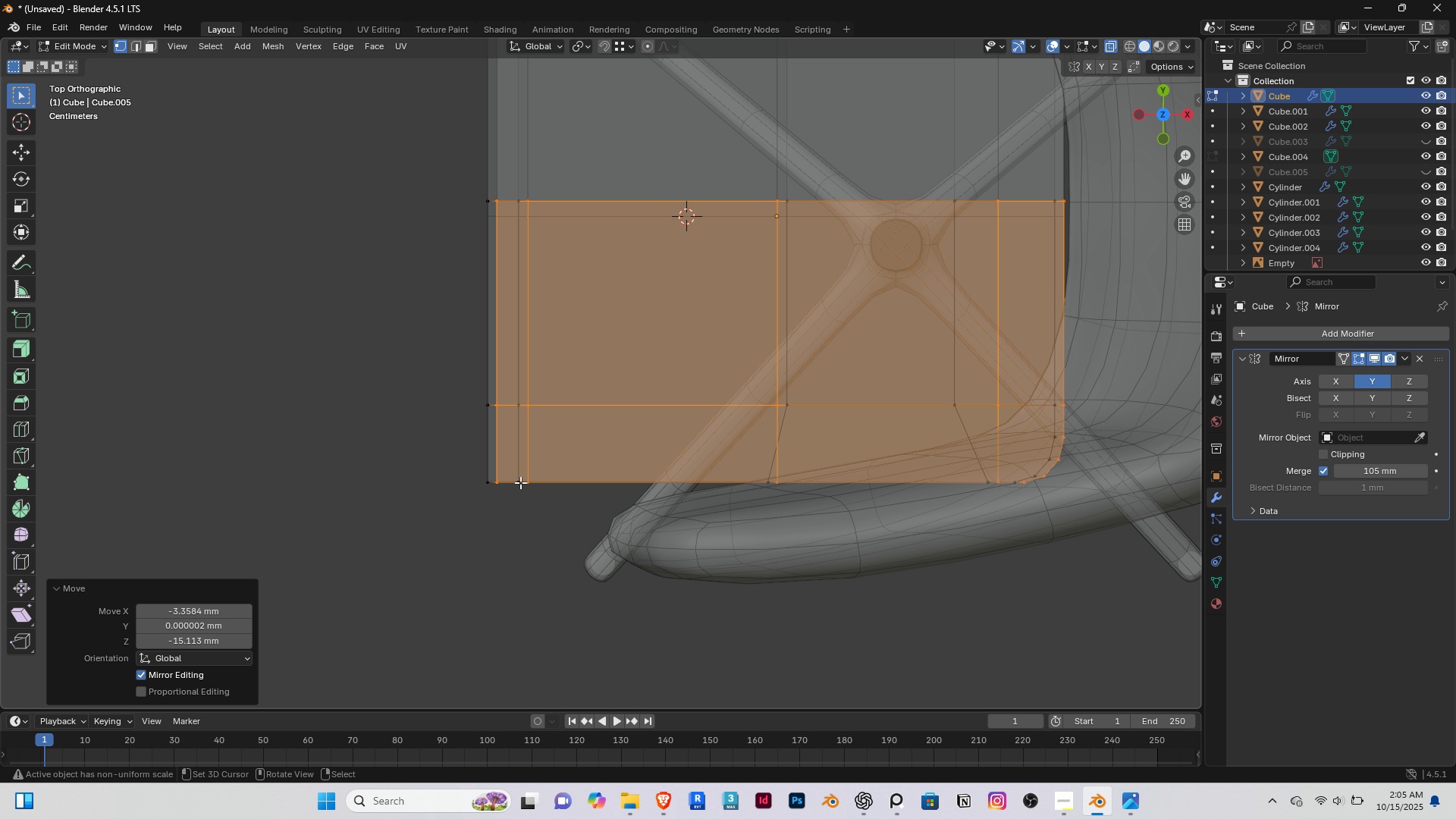 
scroll: coordinate [484, 477], scroll_direction: up, amount: 2.0
 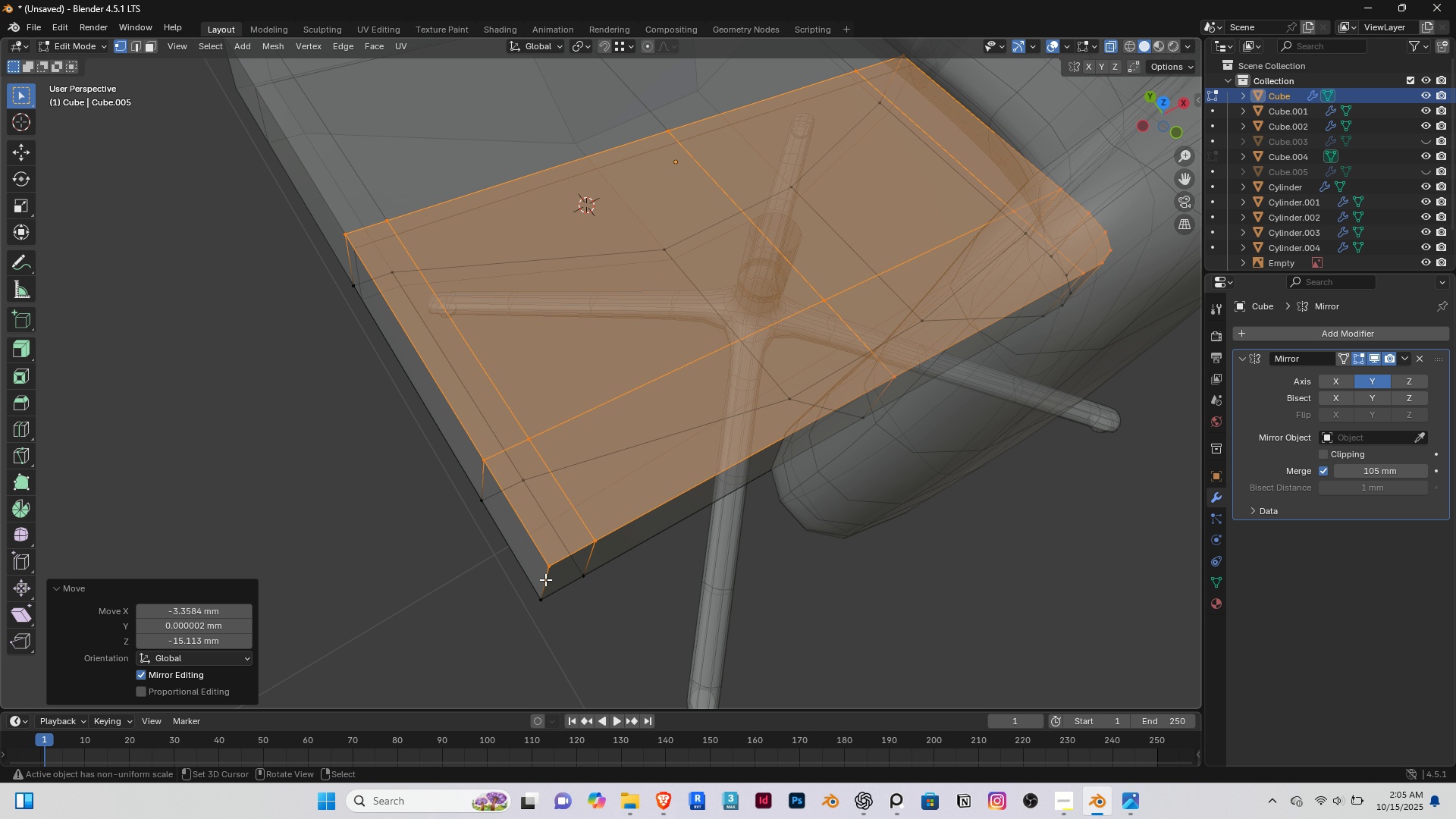 
key(2)
 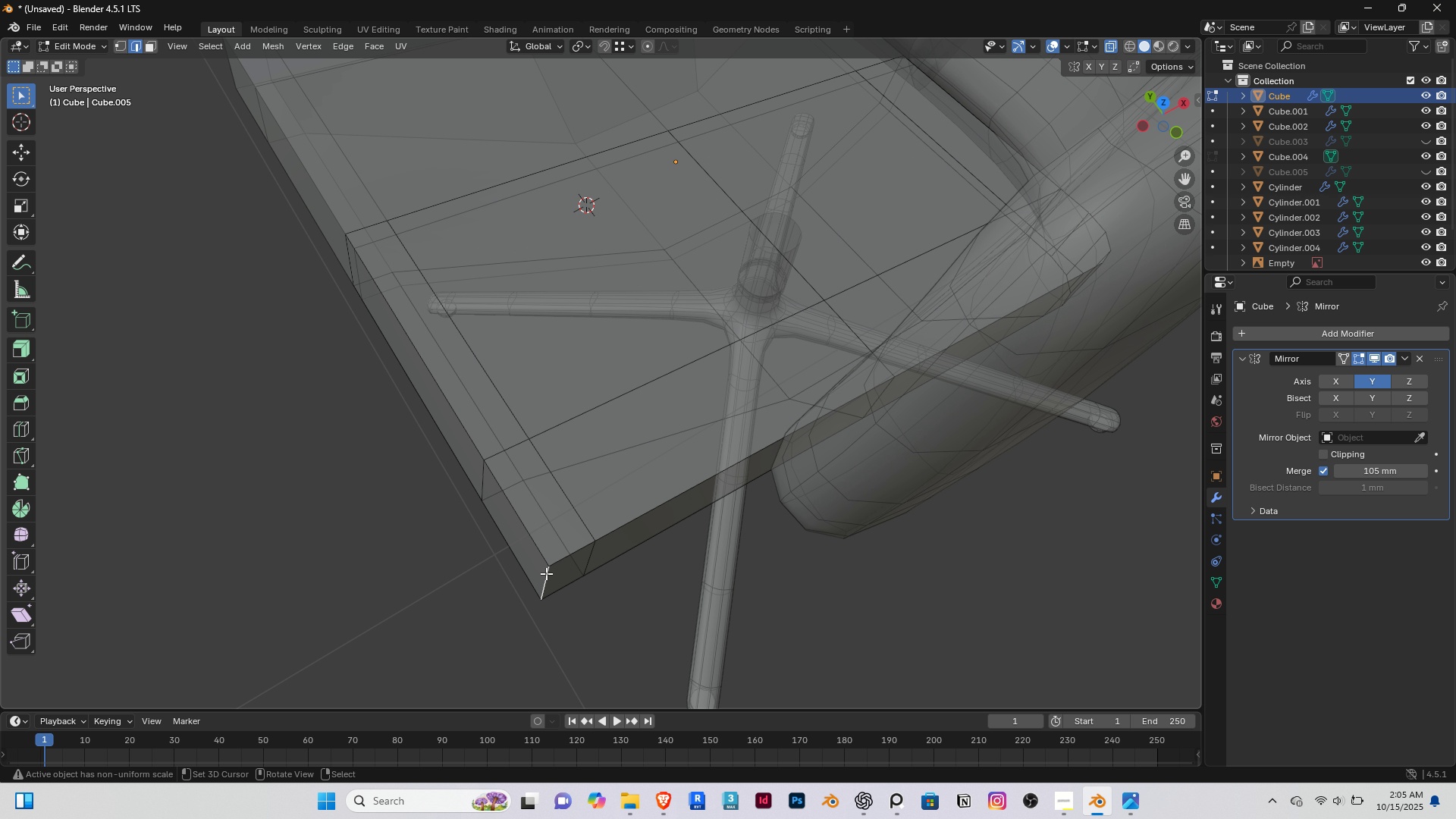 
right_click([546, 573])
 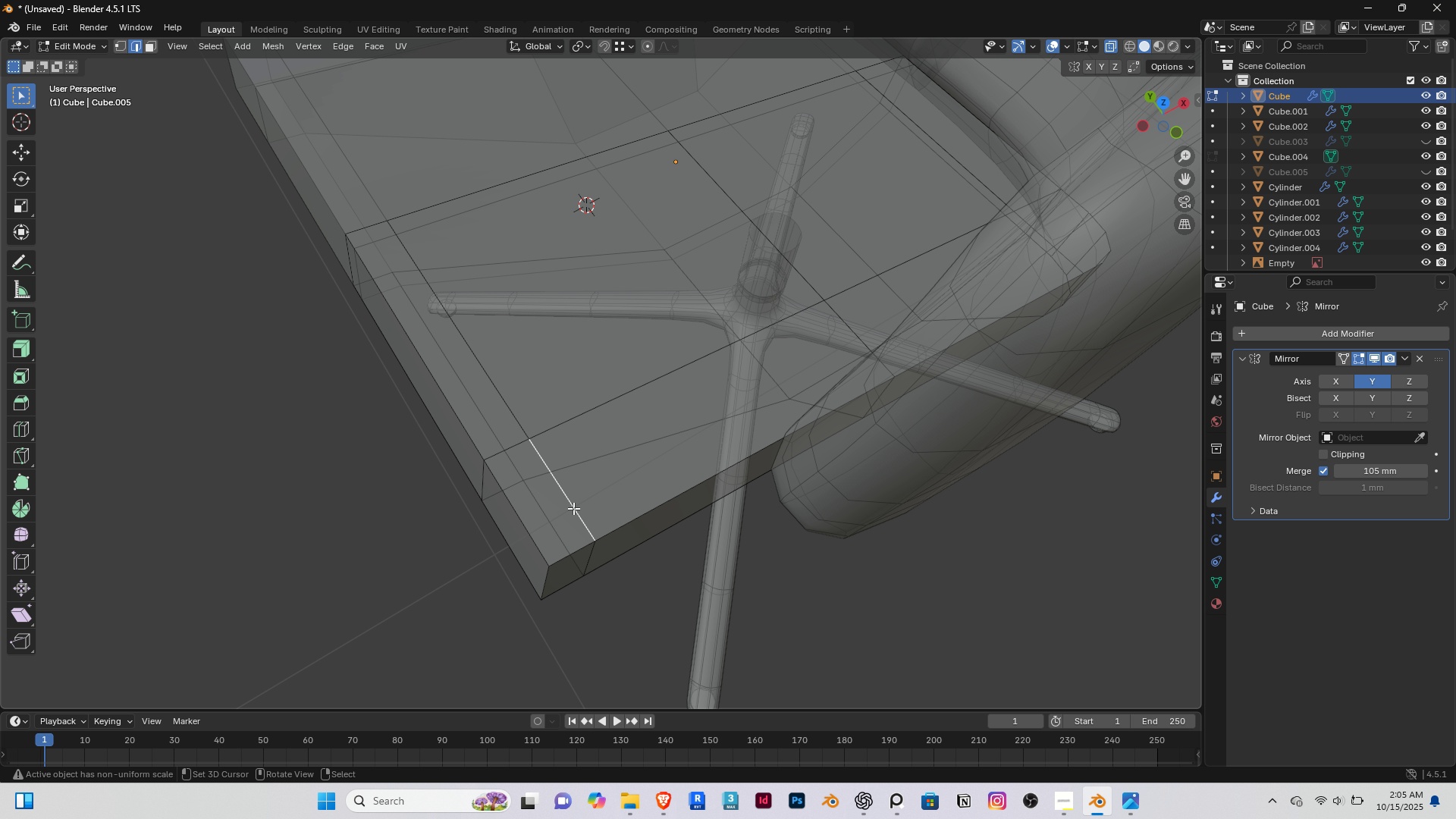 
right_click([573, 508])
 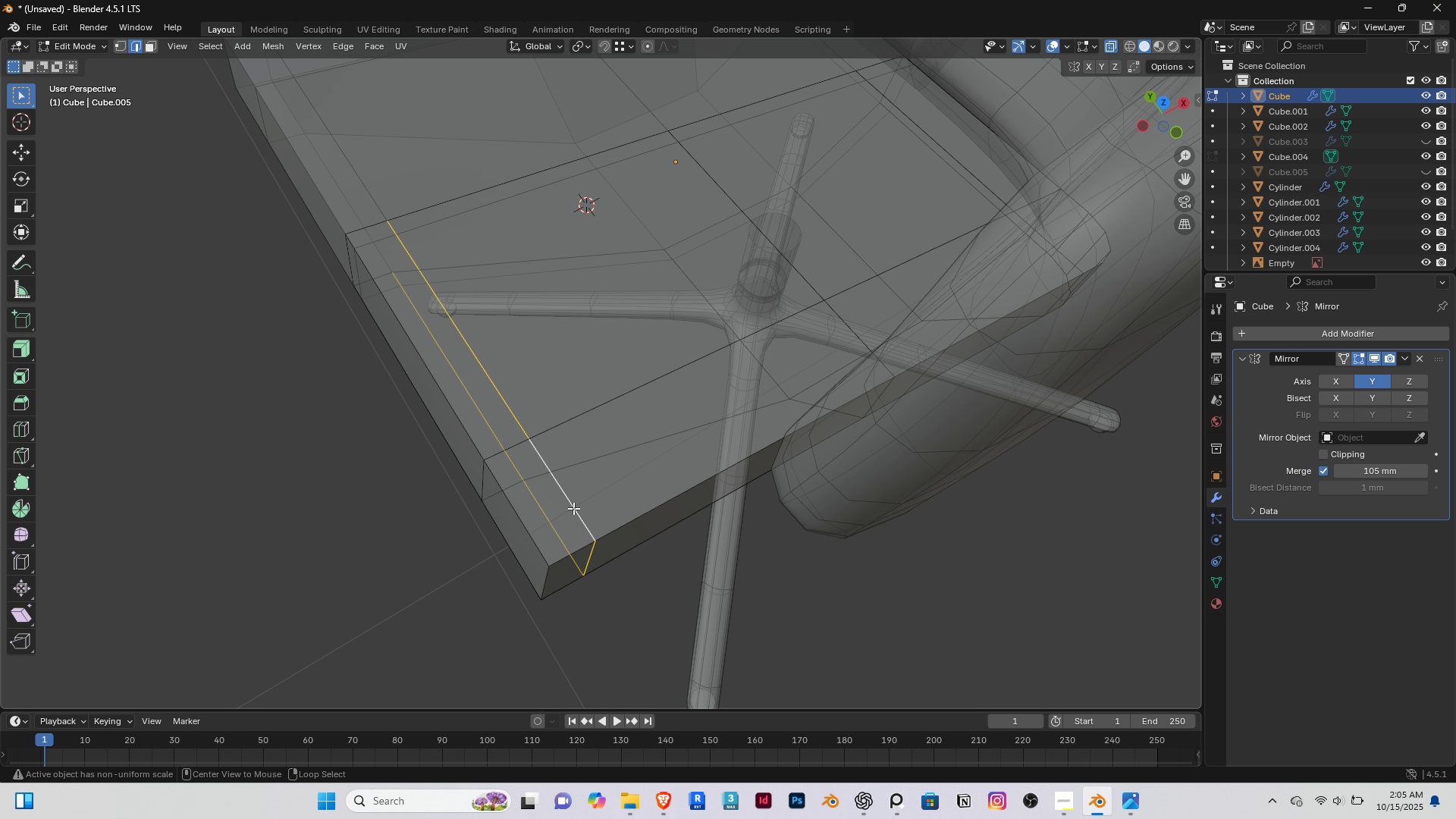 
hold_key(key=AltRight, duration=0.46)
double_click([573, 508])
 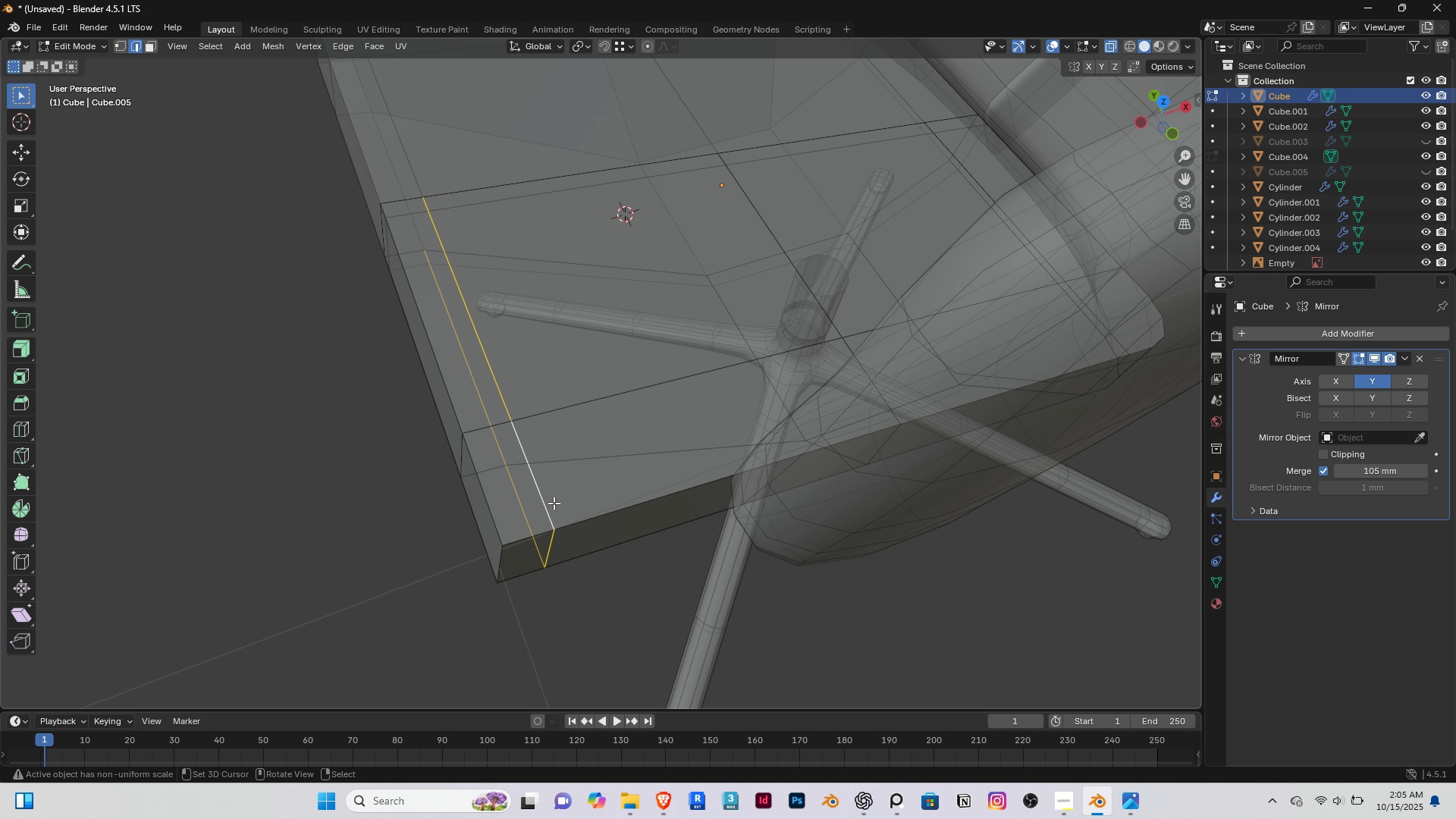 
type(gg)
 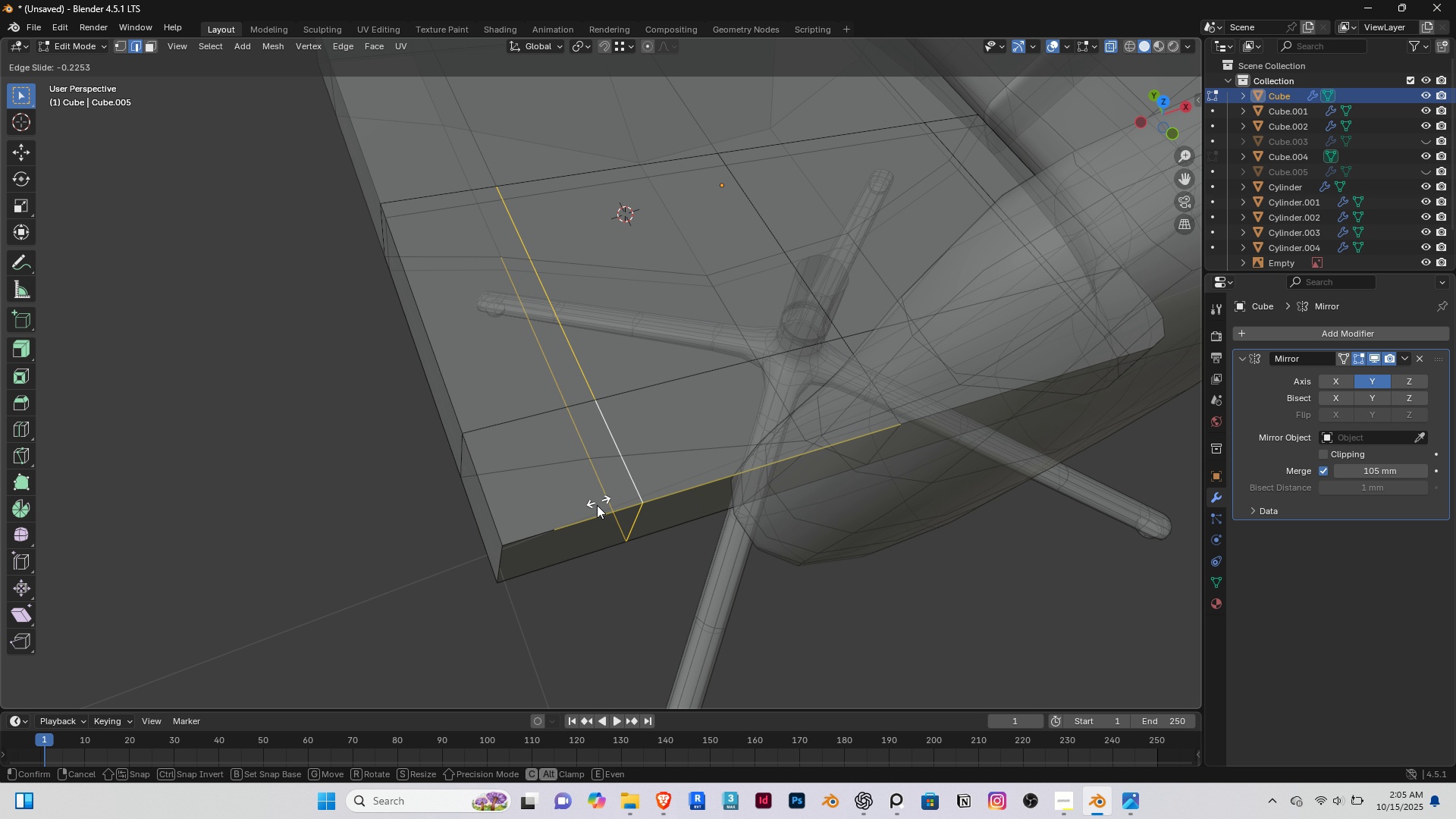 
left_click([597, 505])
 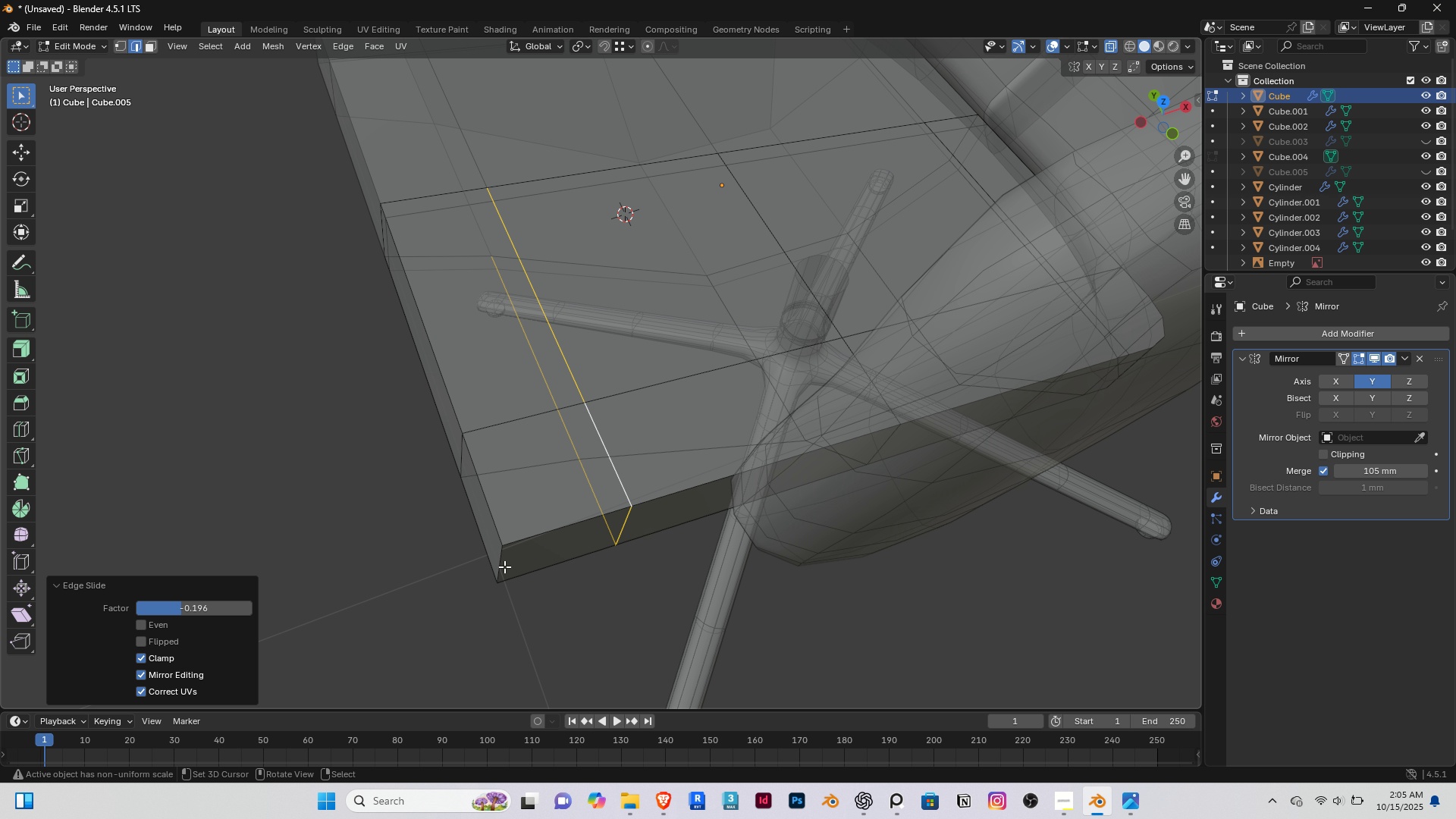 
hold_key(key=AltRight, duration=0.6)
double_click([504, 566])
 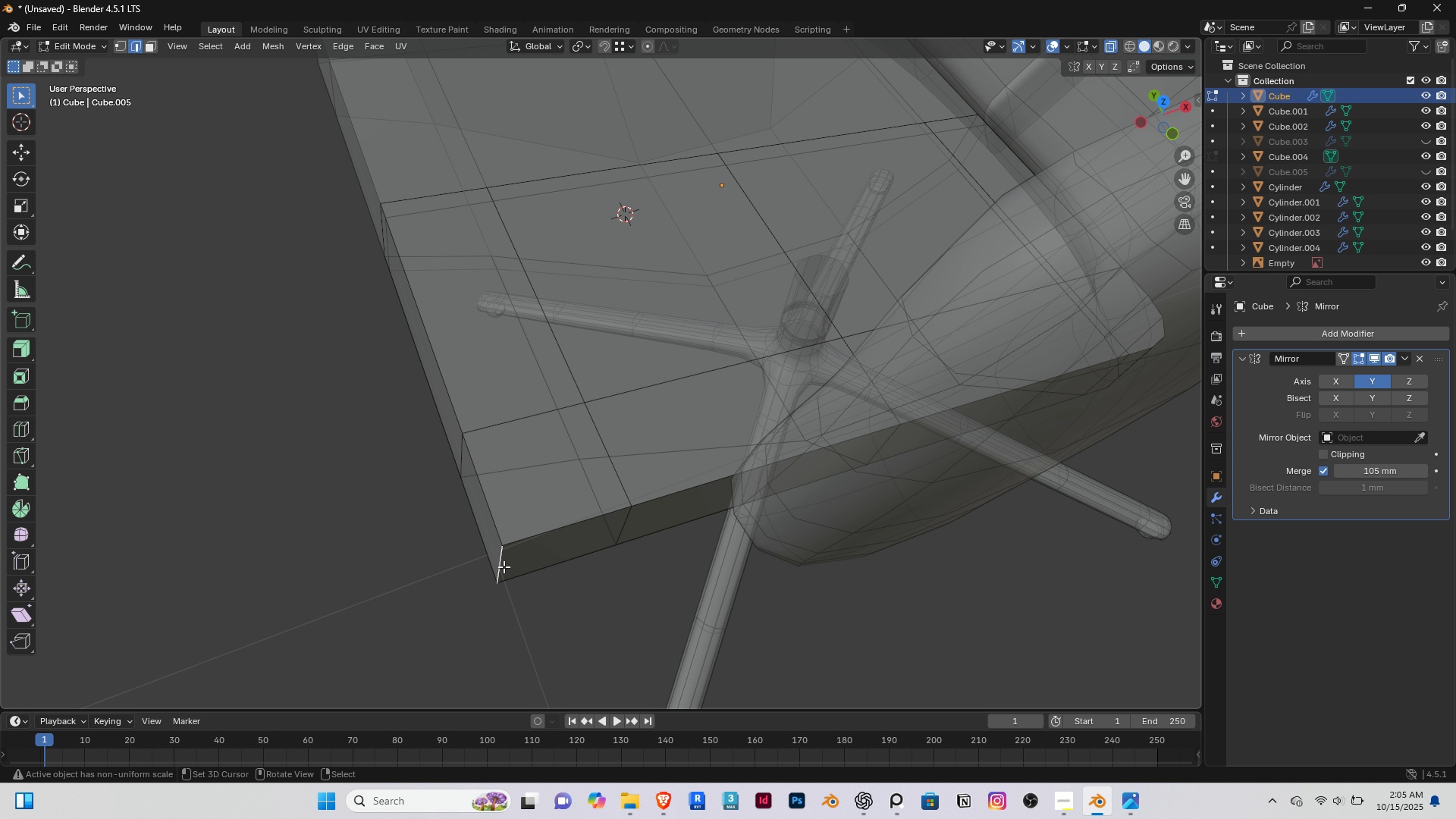 
key(Control+B)
 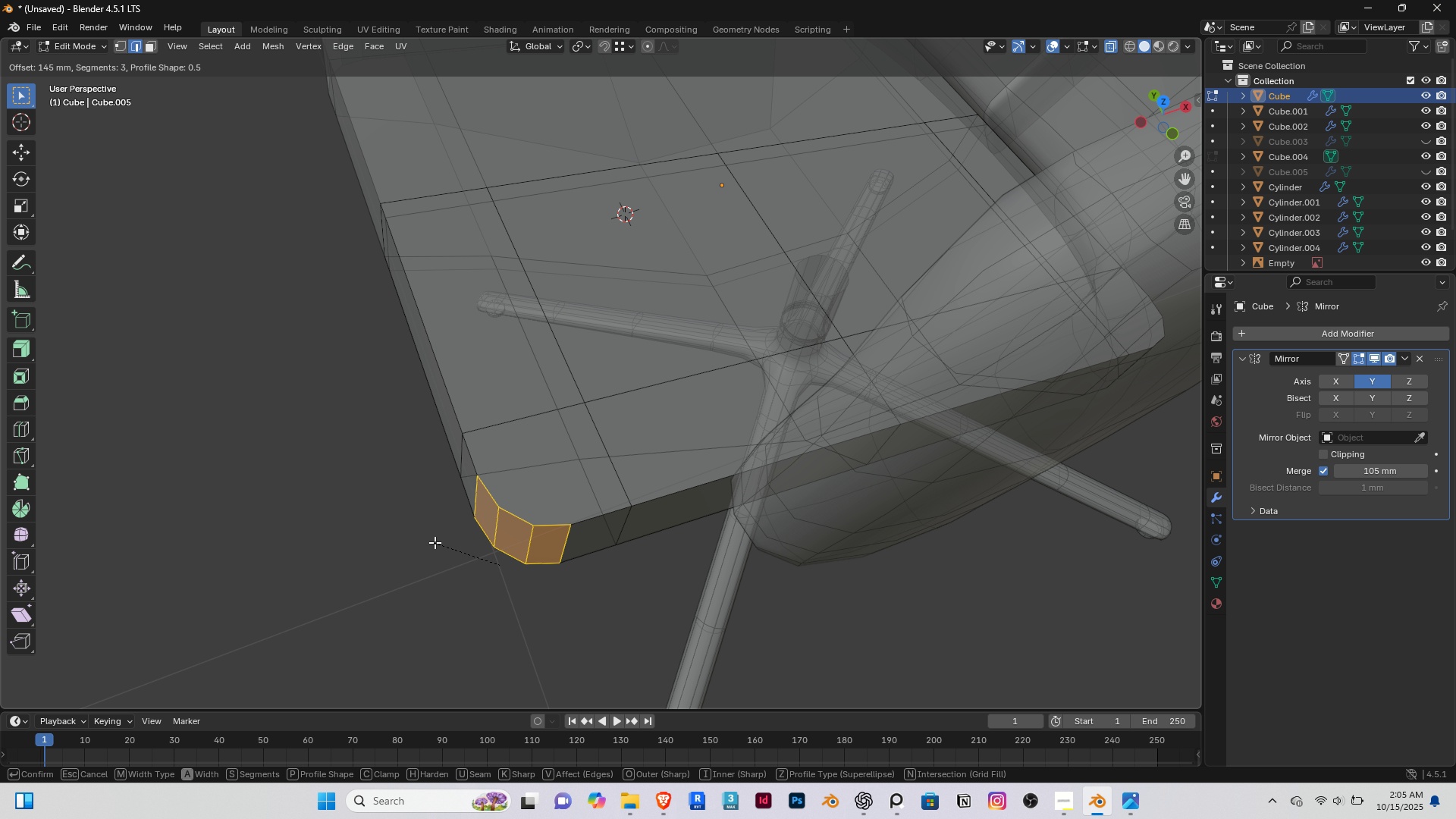 
left_click([435, 542])
 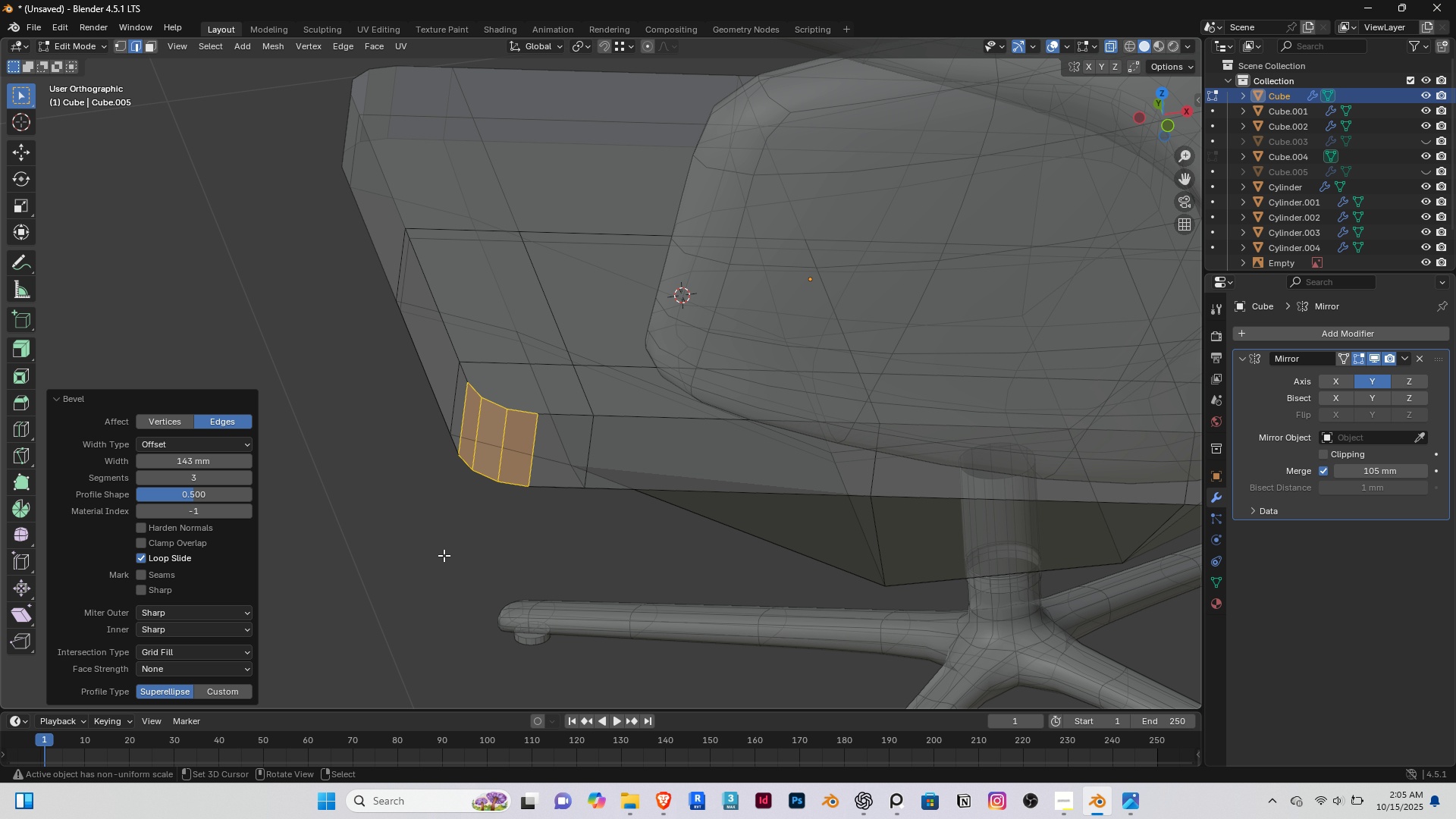 
key(End)
 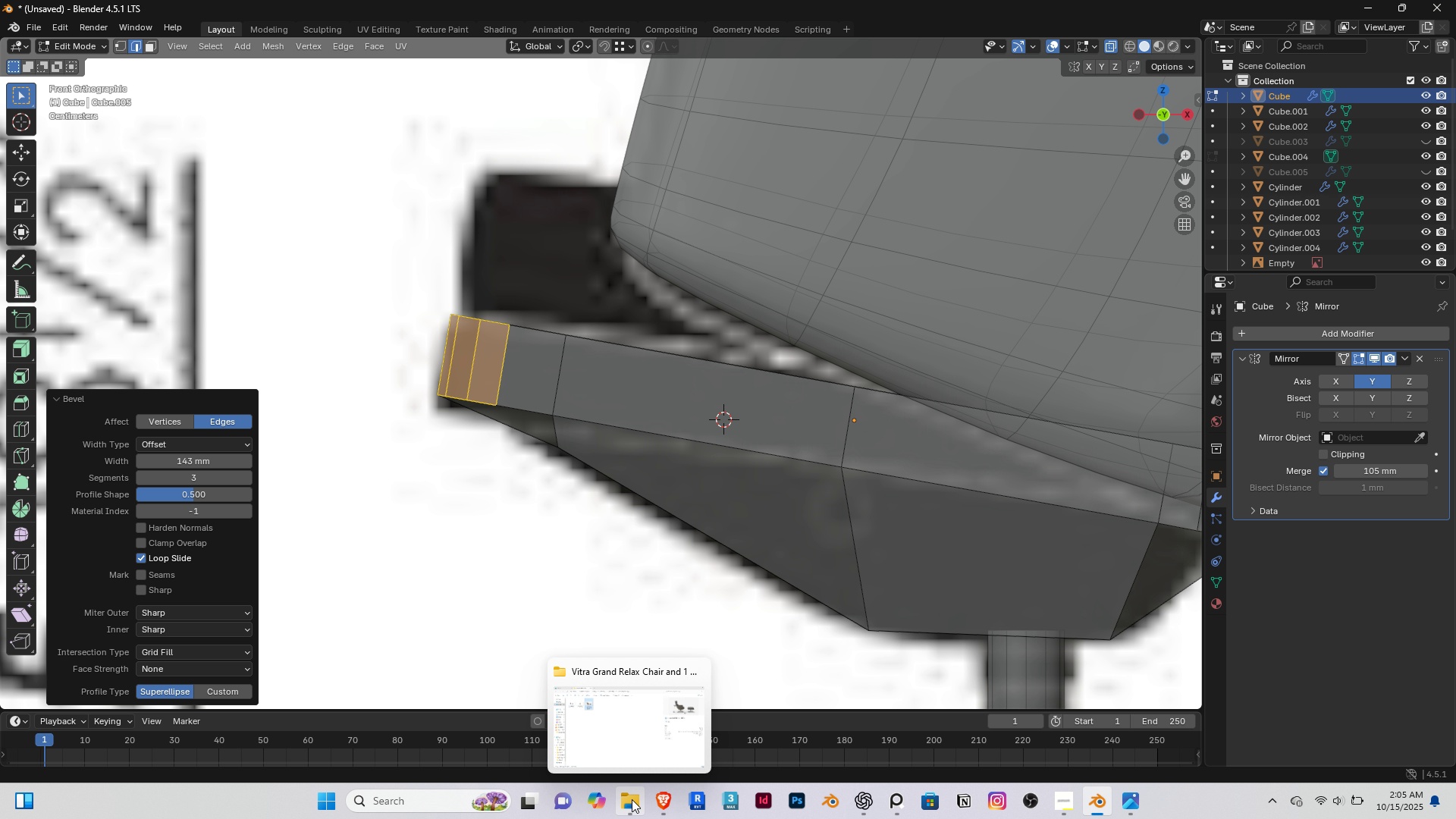 
left_click([663, 801])
 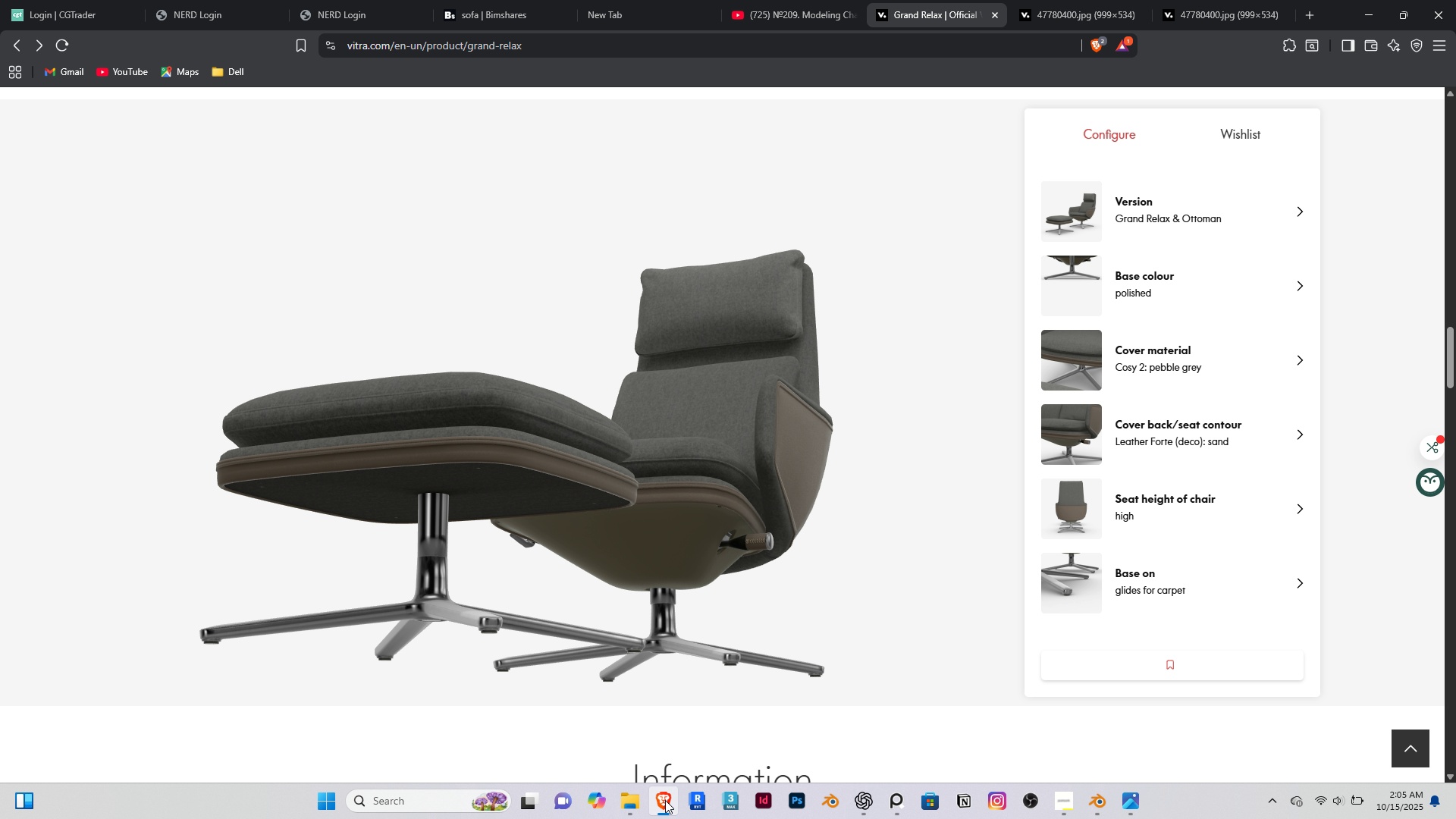 
left_click([665, 800])
 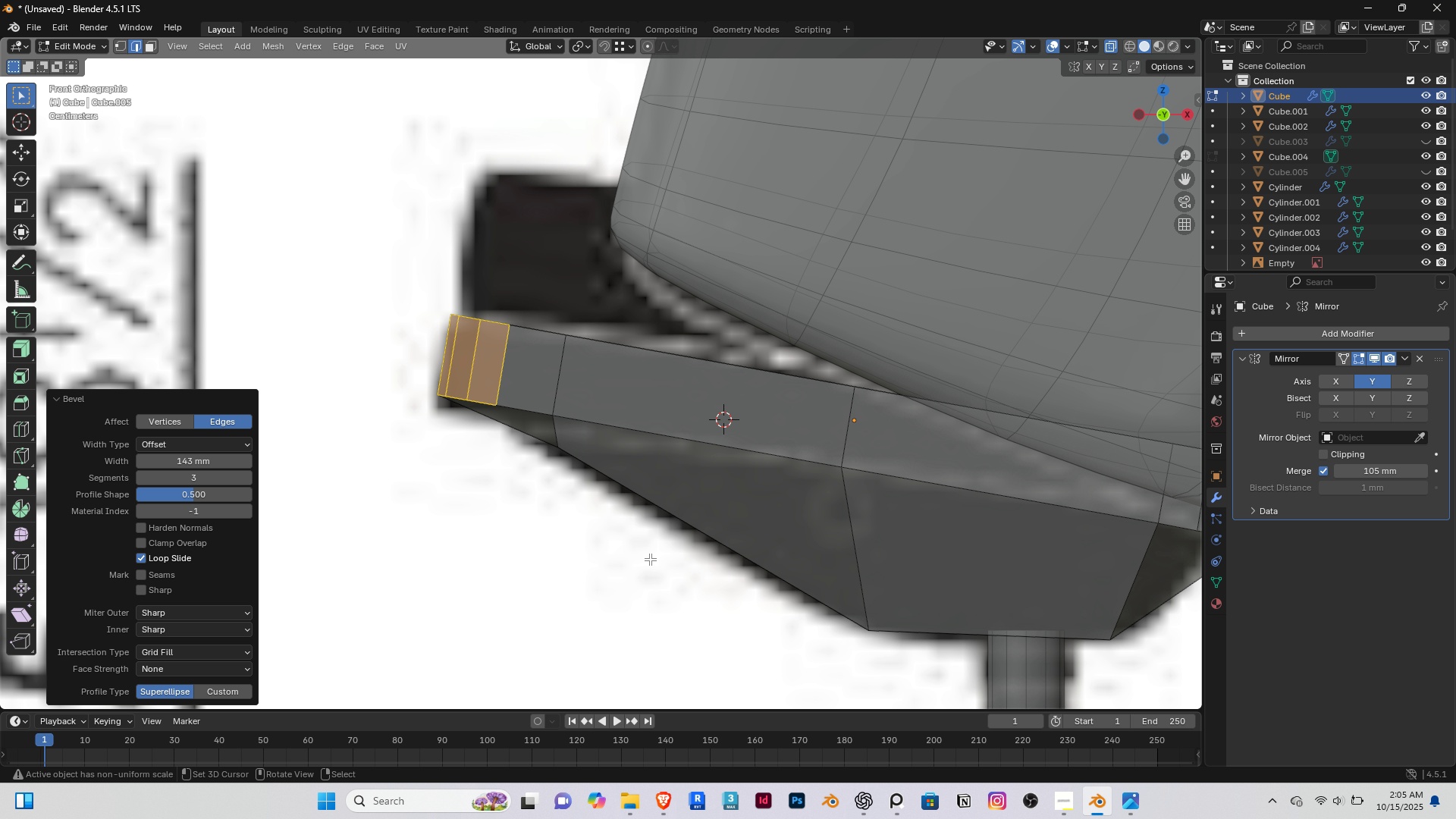 
scroll: coordinate [650, 559], scroll_direction: down, amount: 3.0
 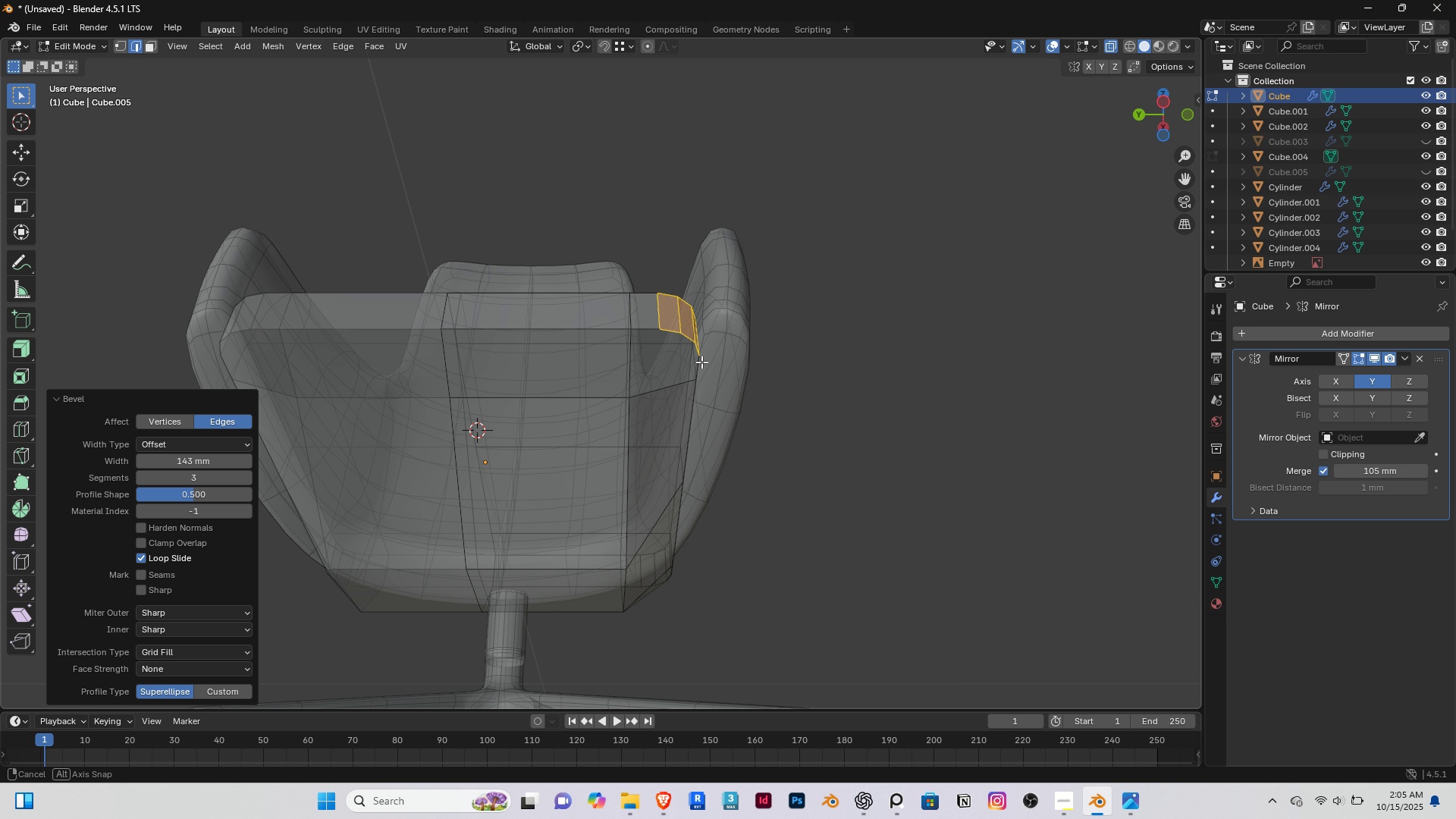 
wait(5.15)
 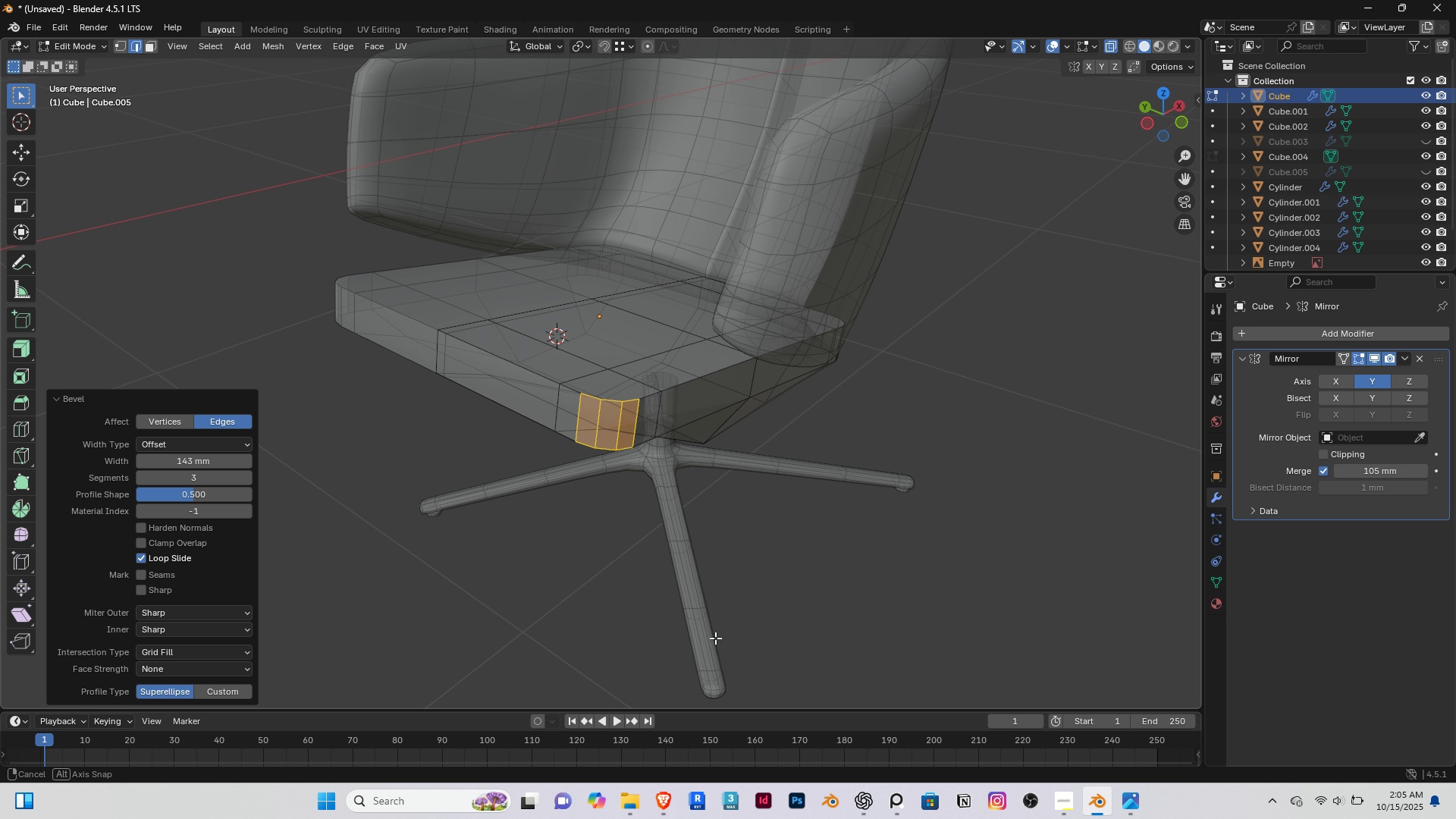 
right_click([908, 391])
 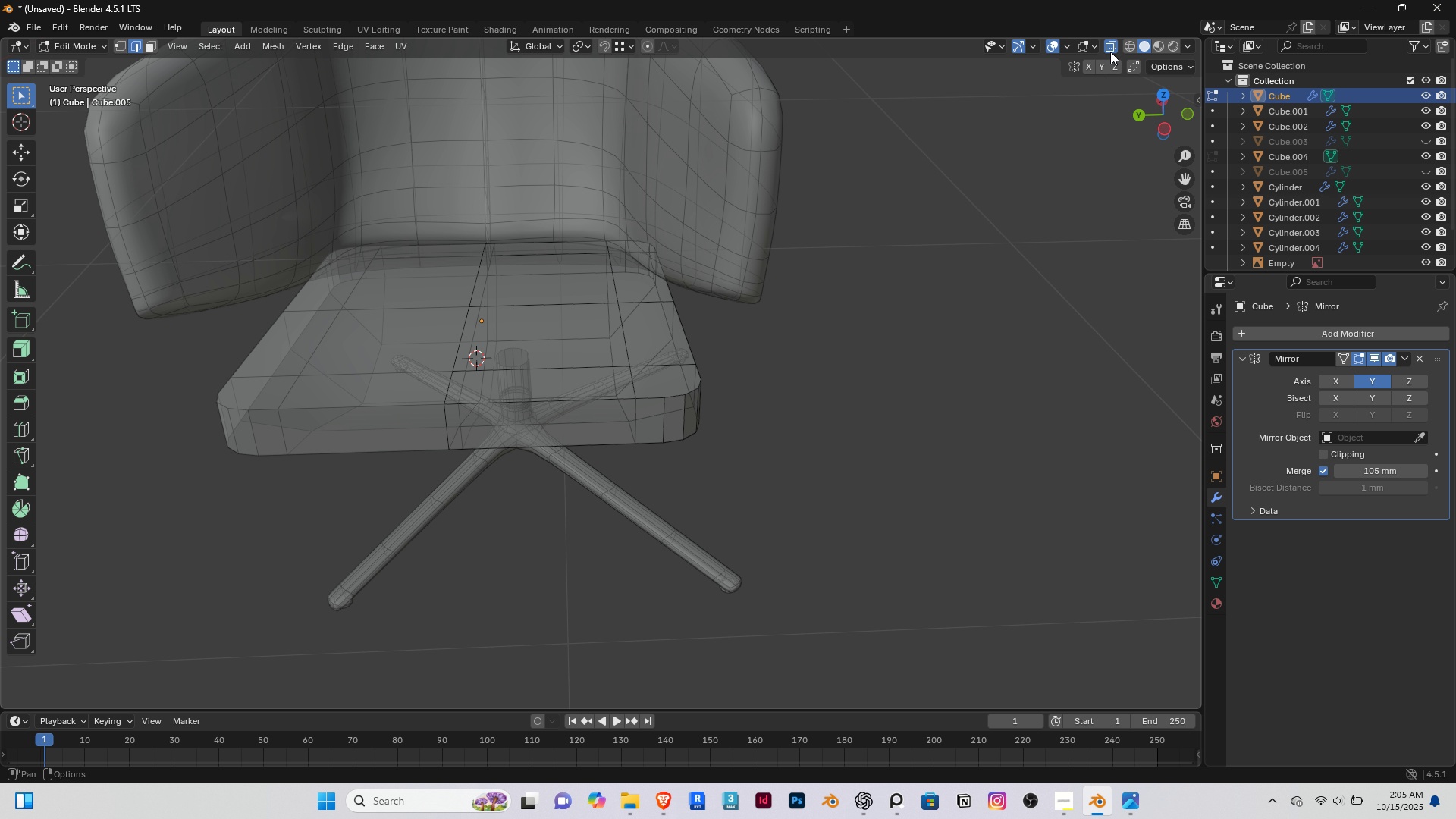 
left_click([1109, 47])
 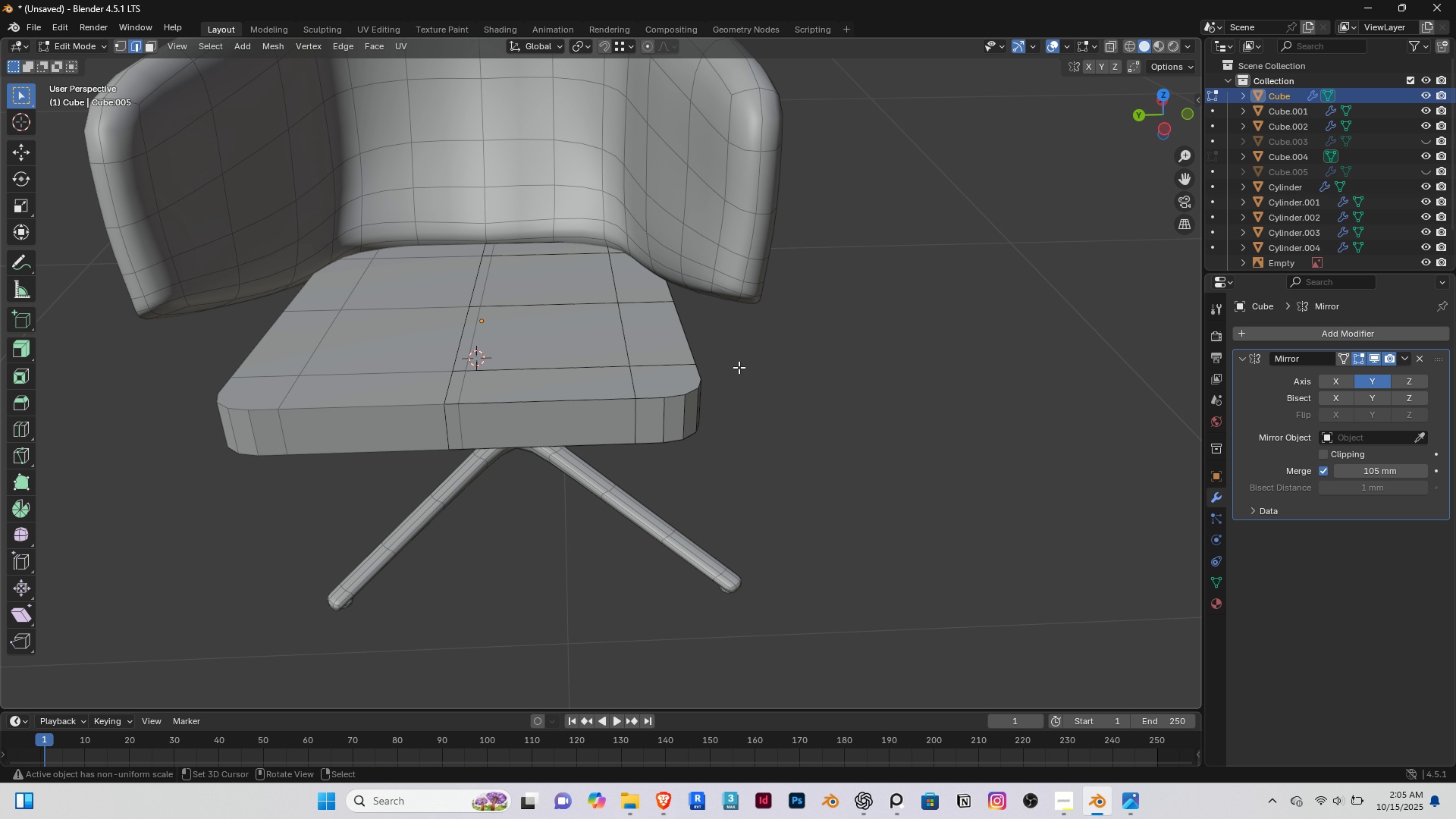 
scroll: coordinate [739, 367], scroll_direction: down, amount: 4.0
 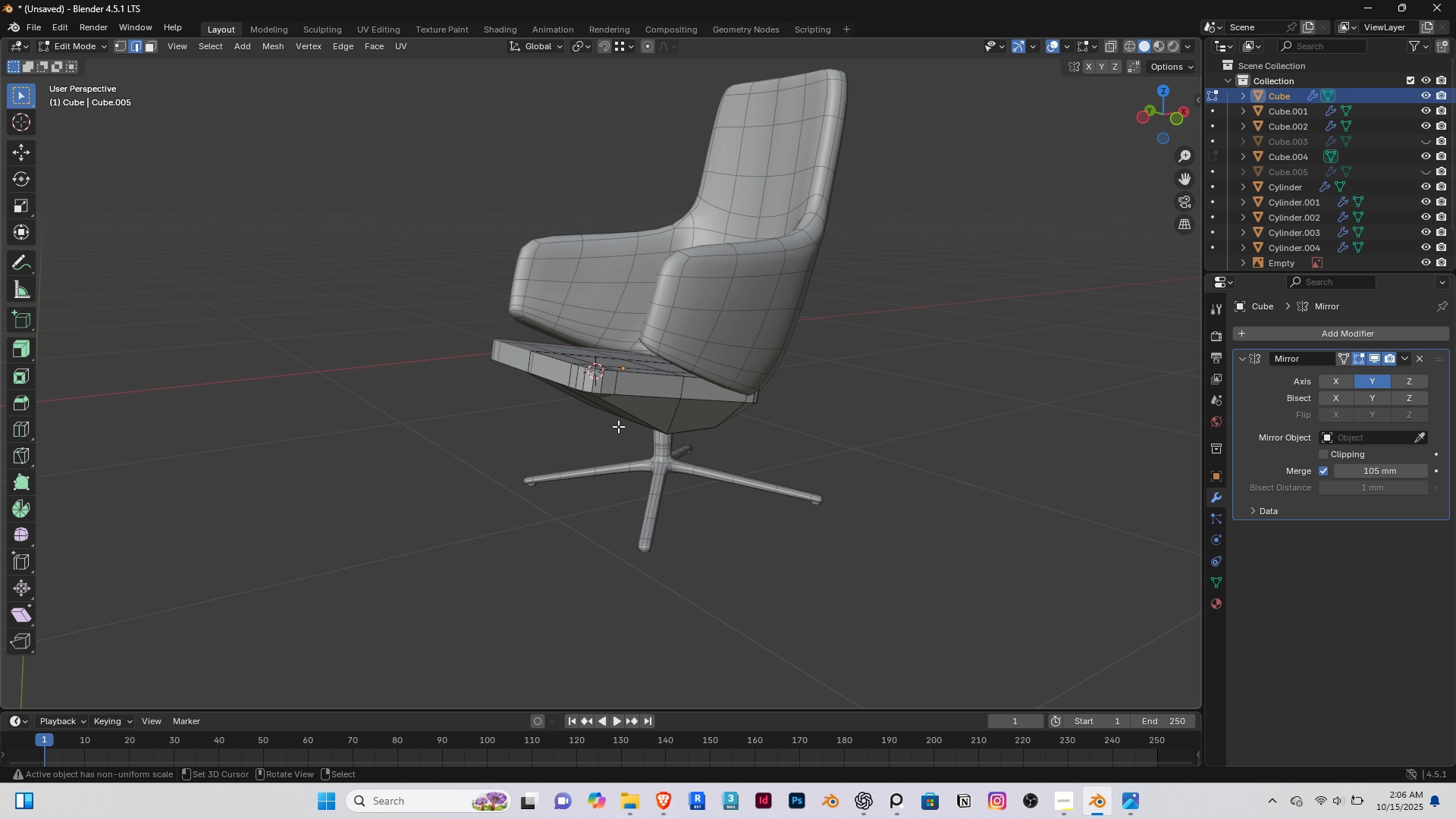 
key(Tab)
 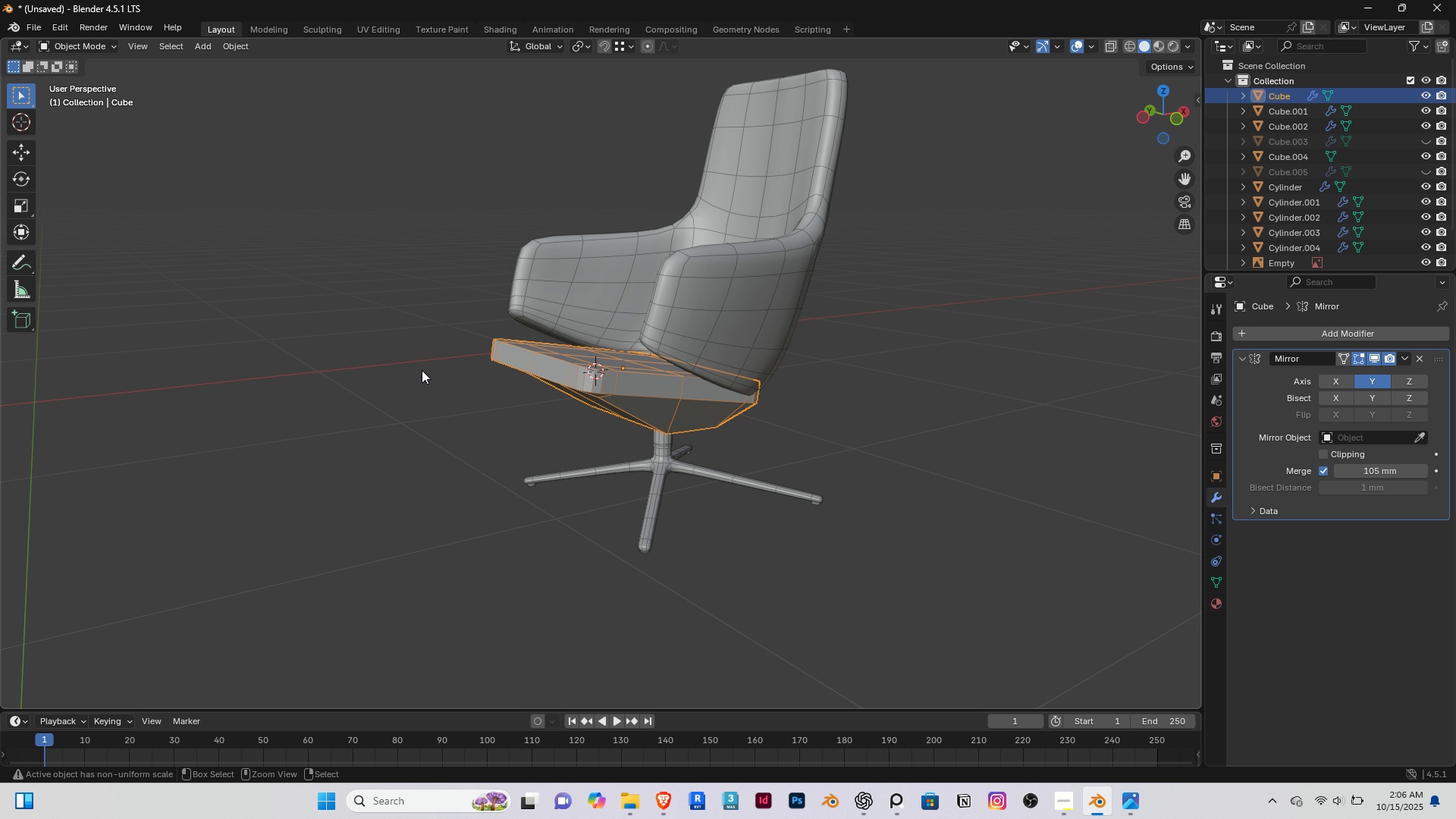 
key(Control+1)
 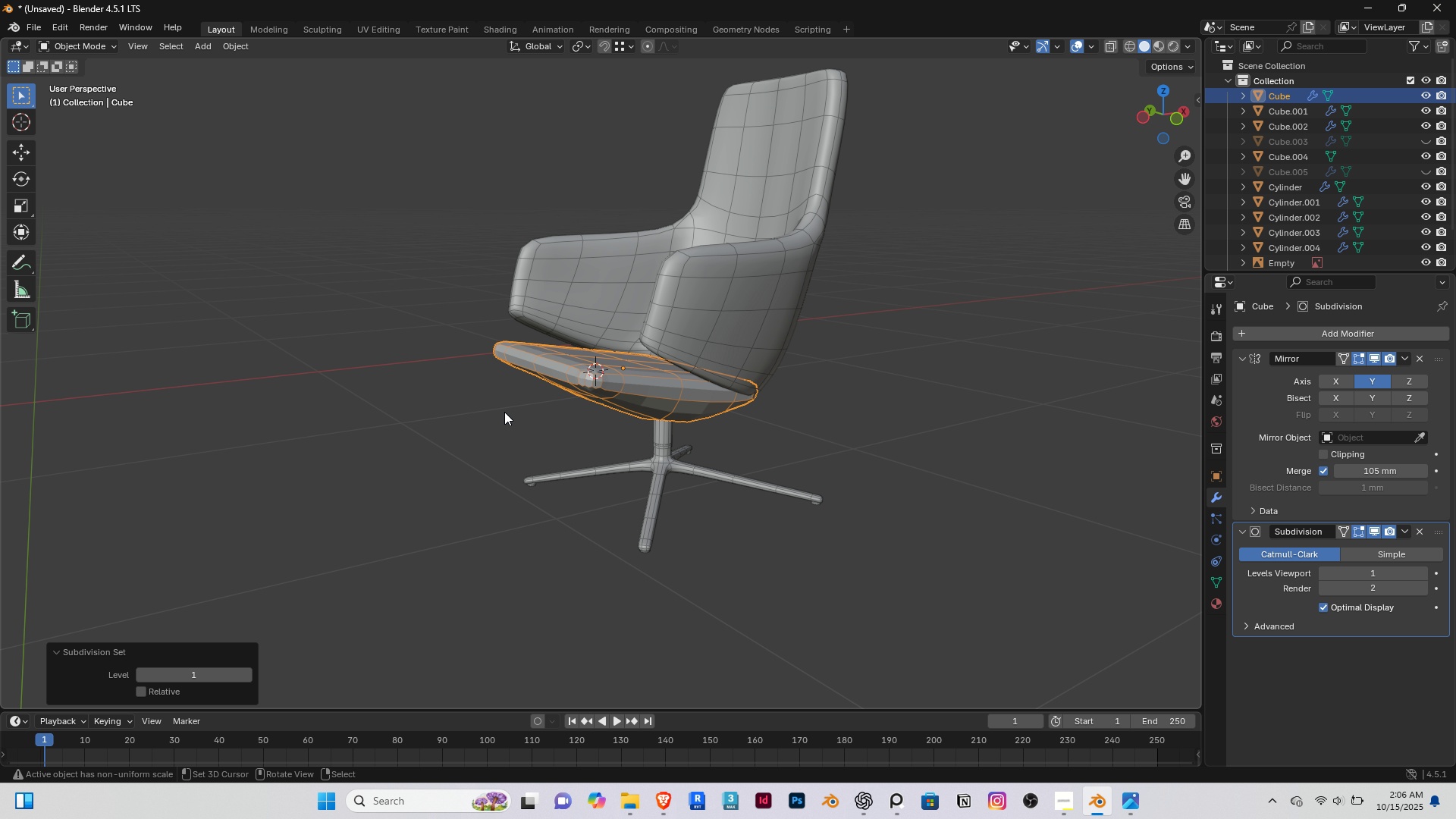 
scroll: coordinate [642, 407], scroll_direction: up, amount: 8.0
 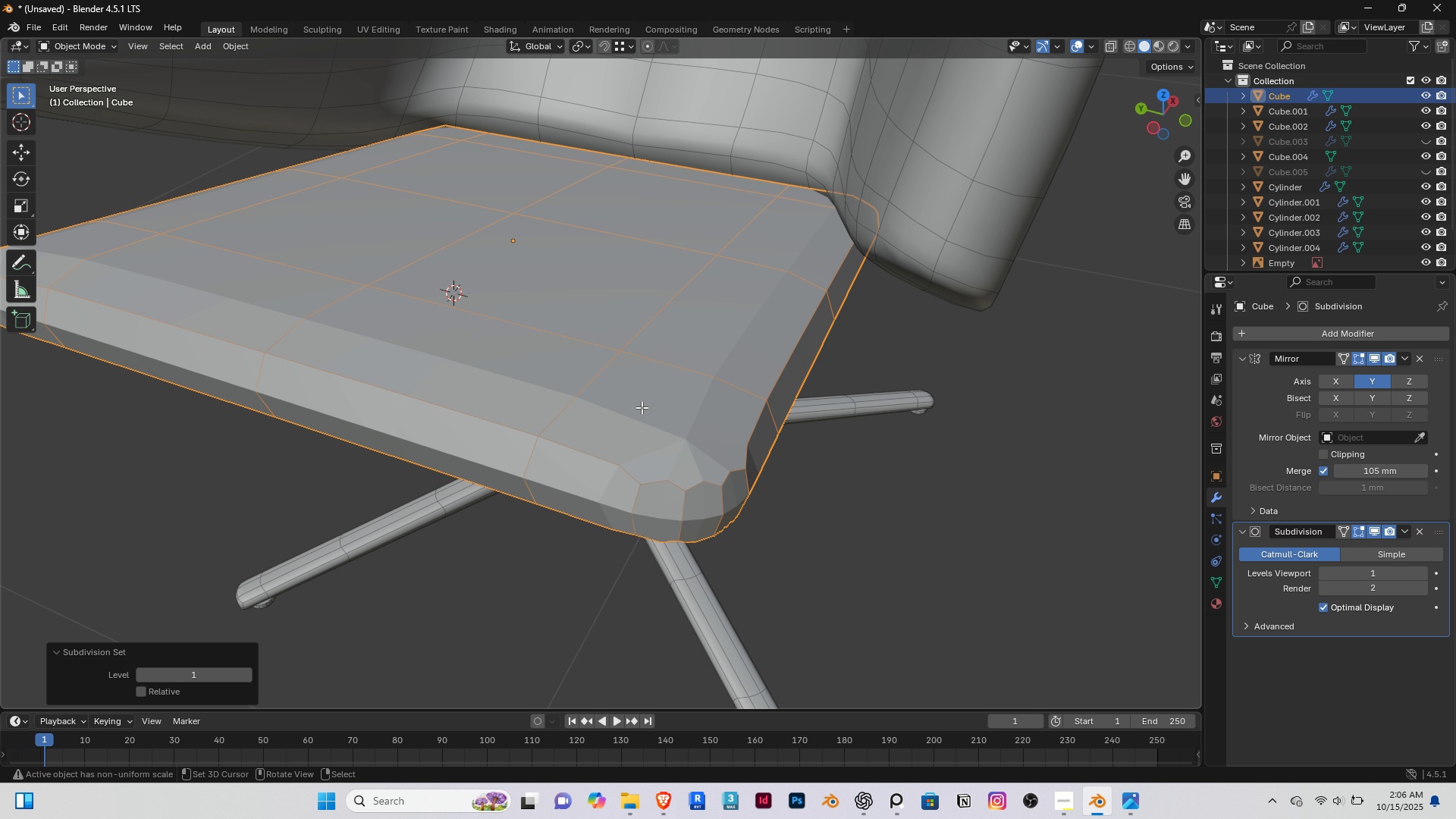 
key(Tab)
 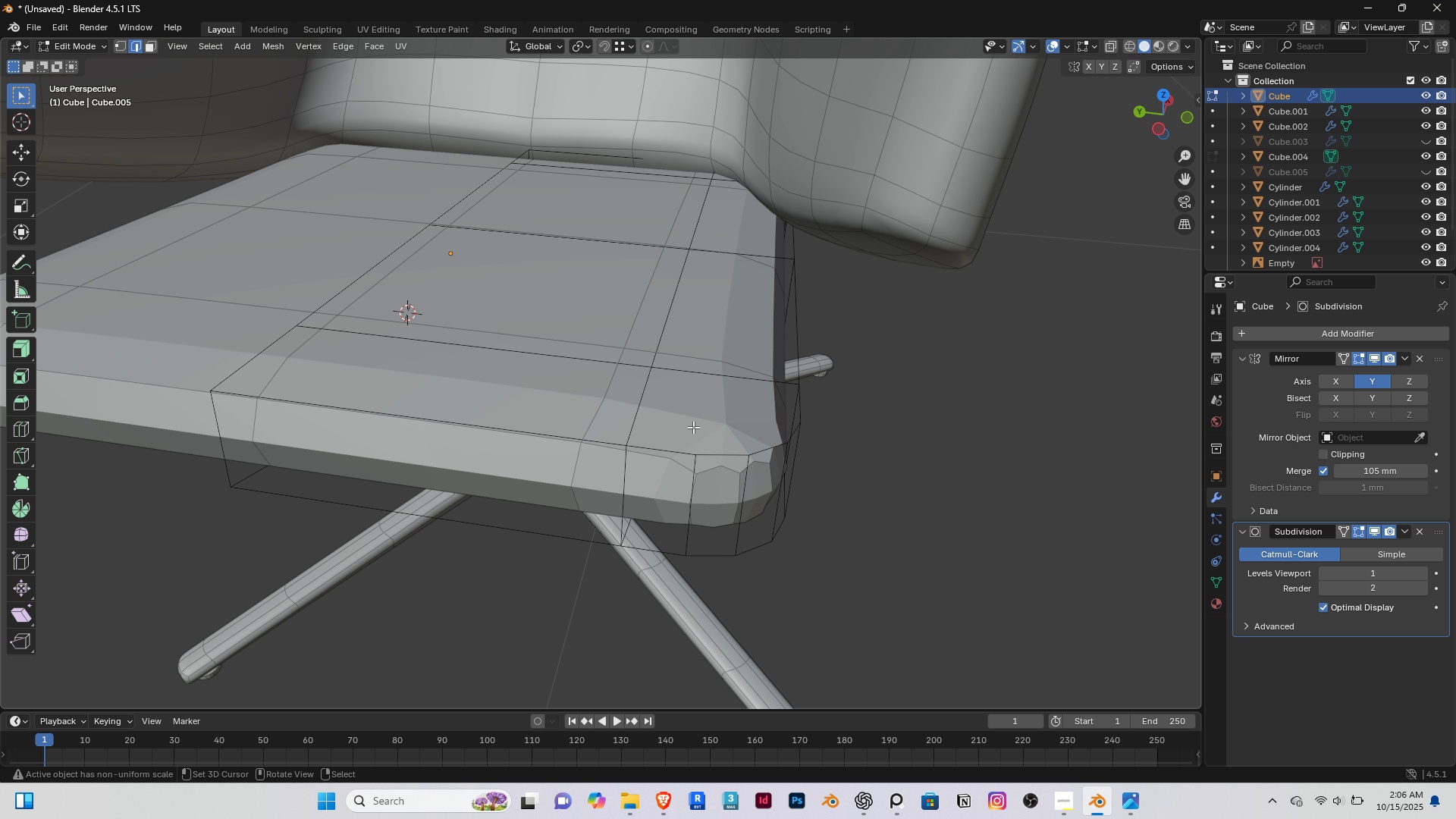 
right_click([920, 442])
 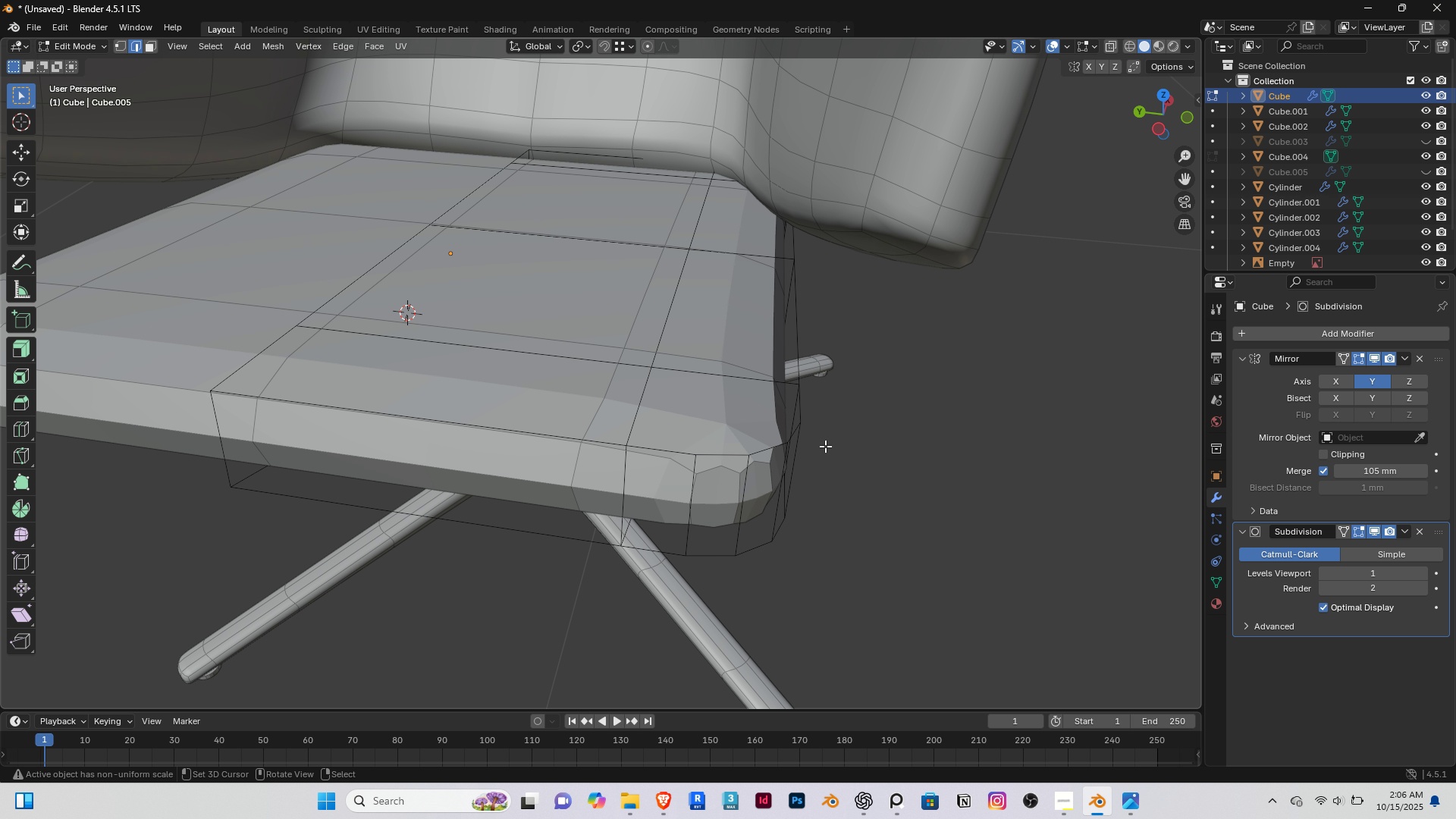 
scroll: coordinate [825, 446], scroll_direction: down, amount: 3.0
 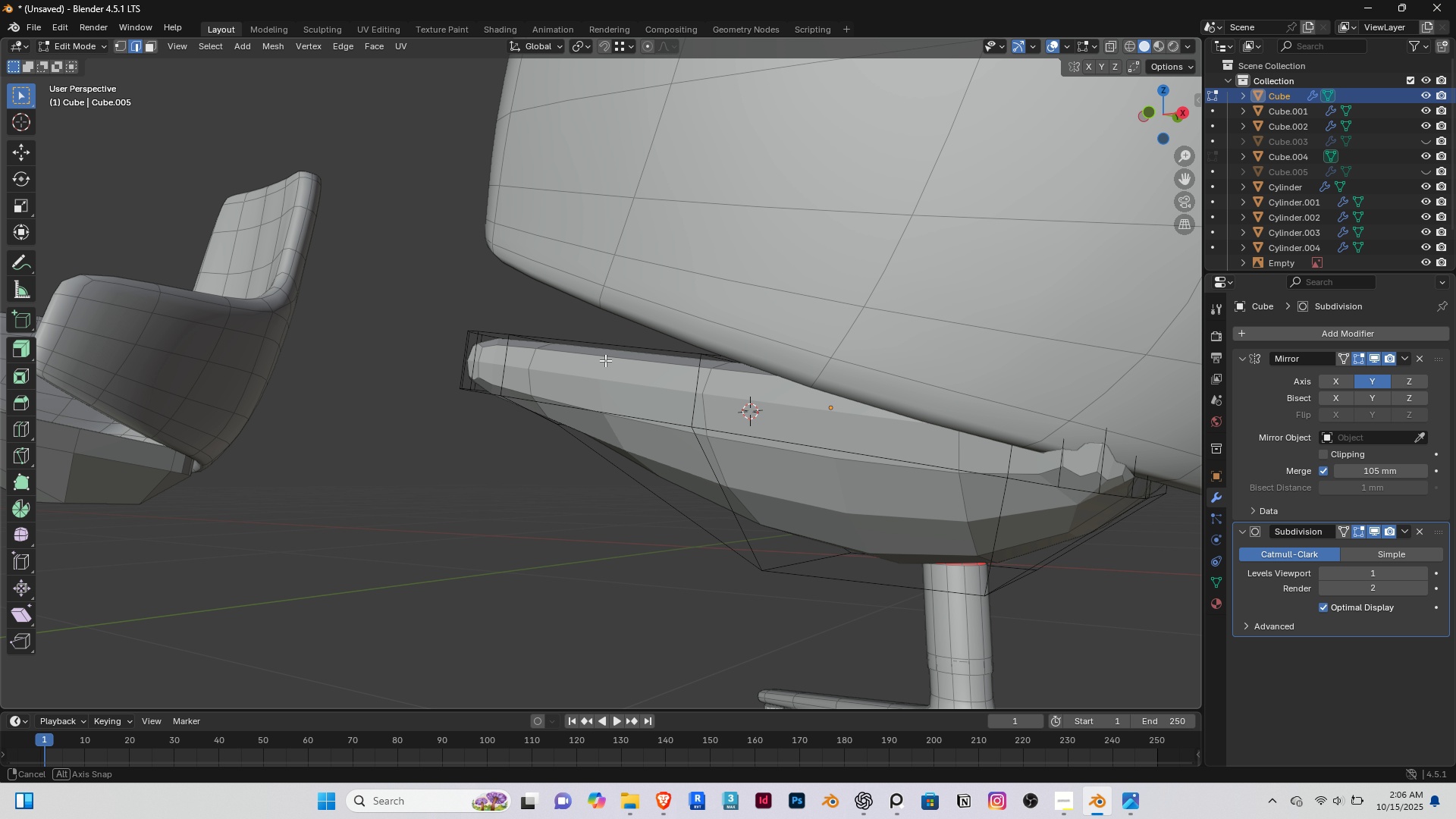 
middle_click([651, 332])
 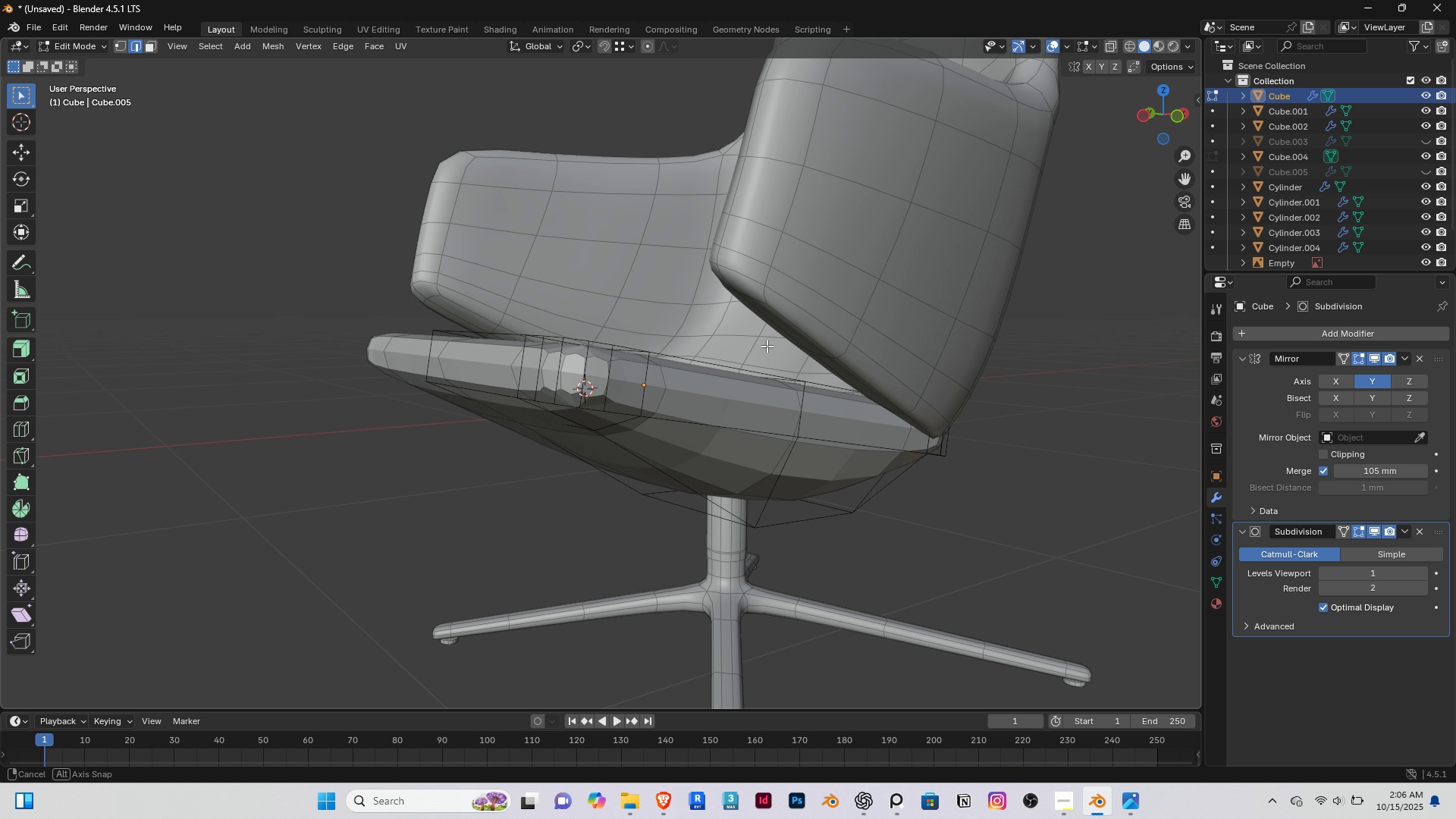 
wait(6.82)
 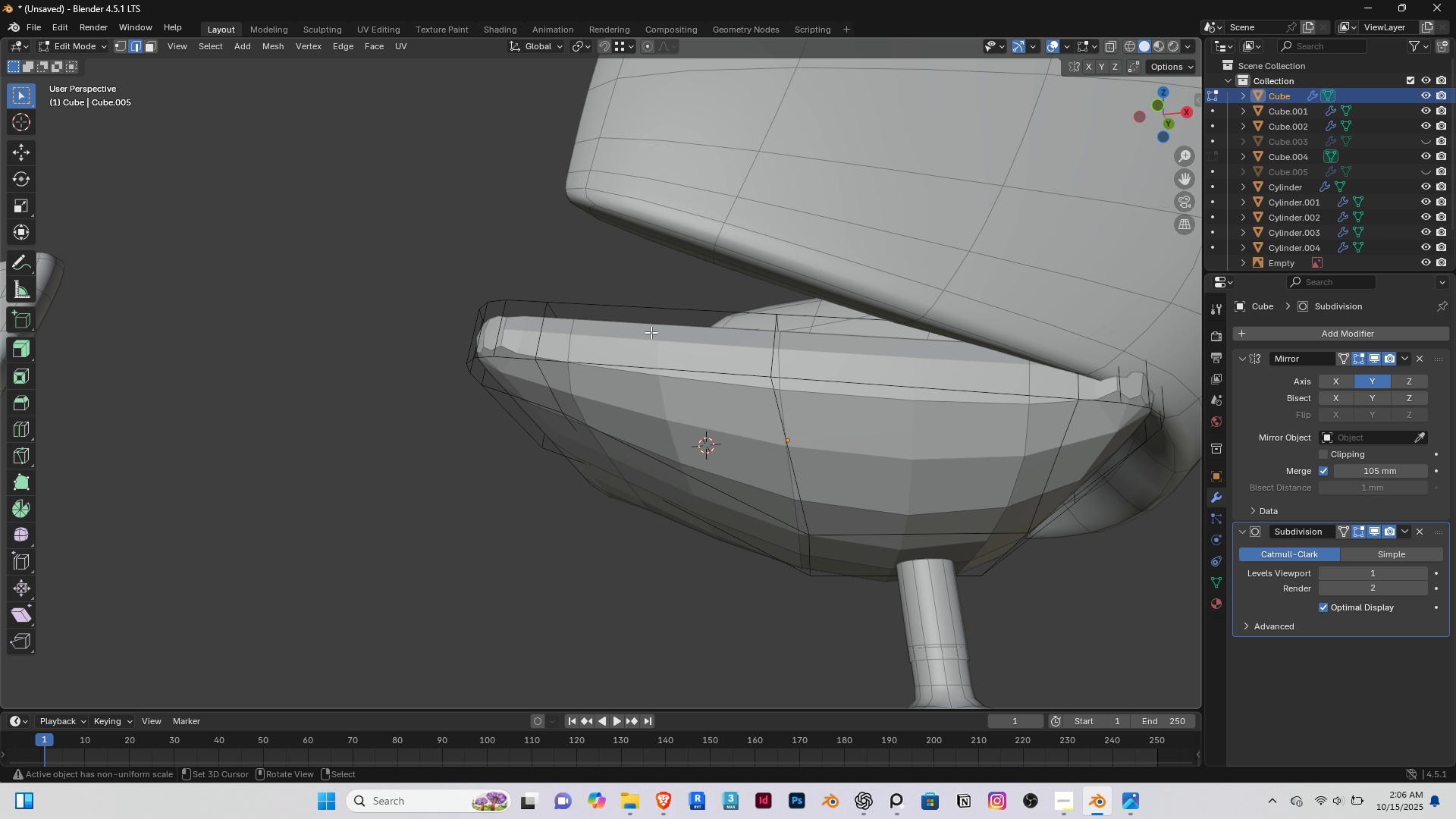 
scroll: coordinate [692, 350], scroll_direction: down, amount: 3.0
 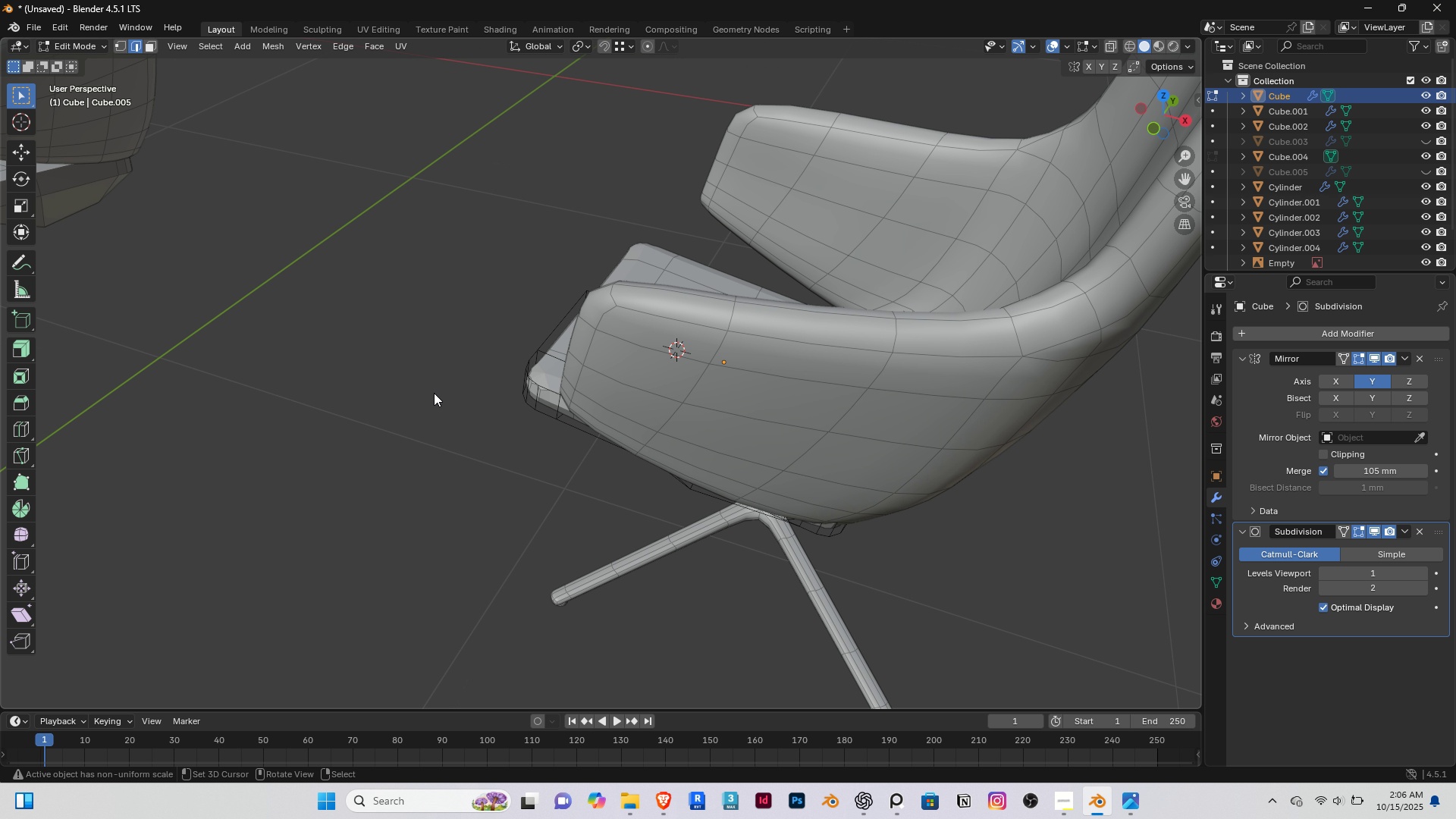 
key(Tab)
 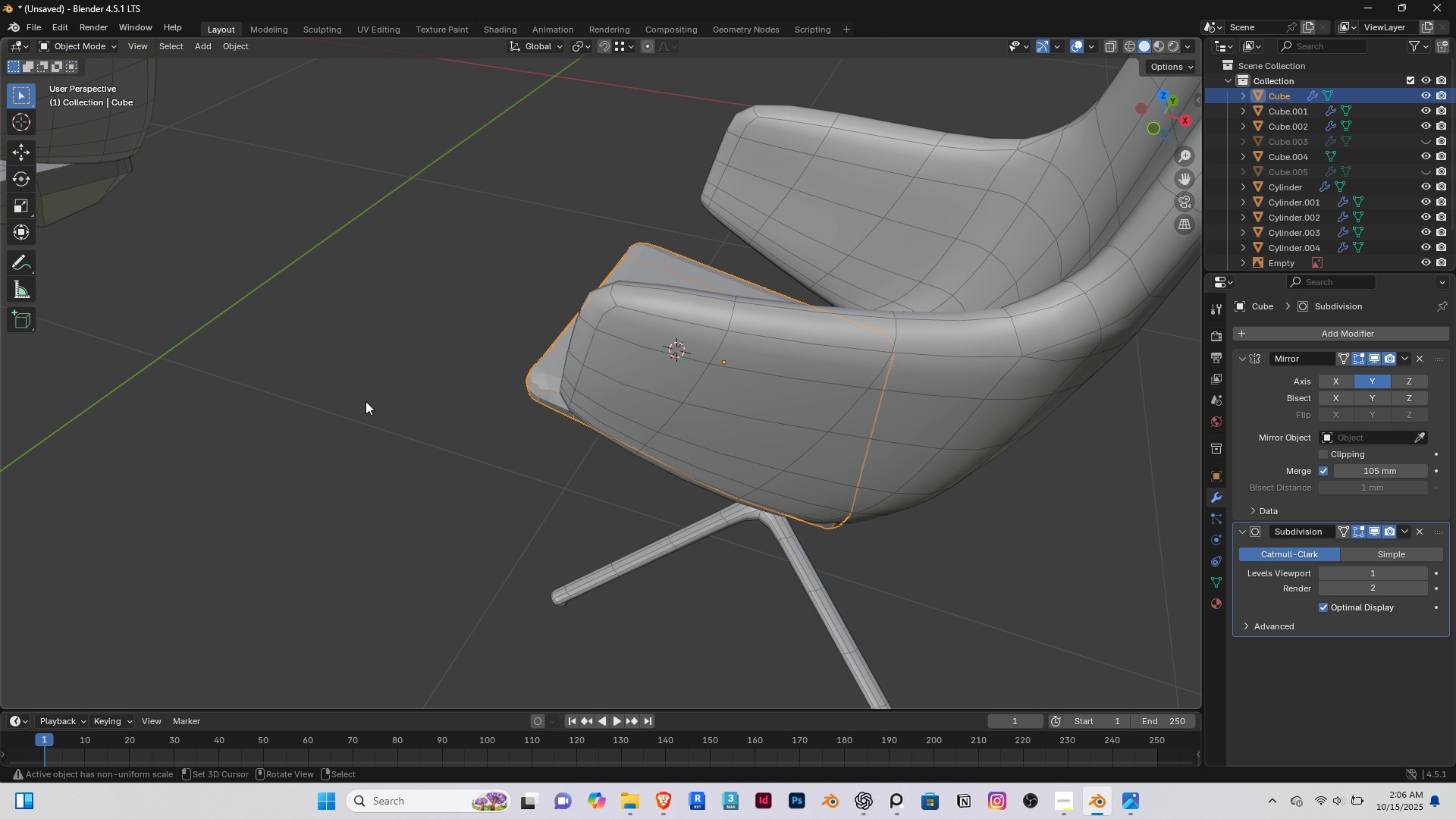 
scroll: coordinate [590, 388], scroll_direction: down, amount: 8.0
 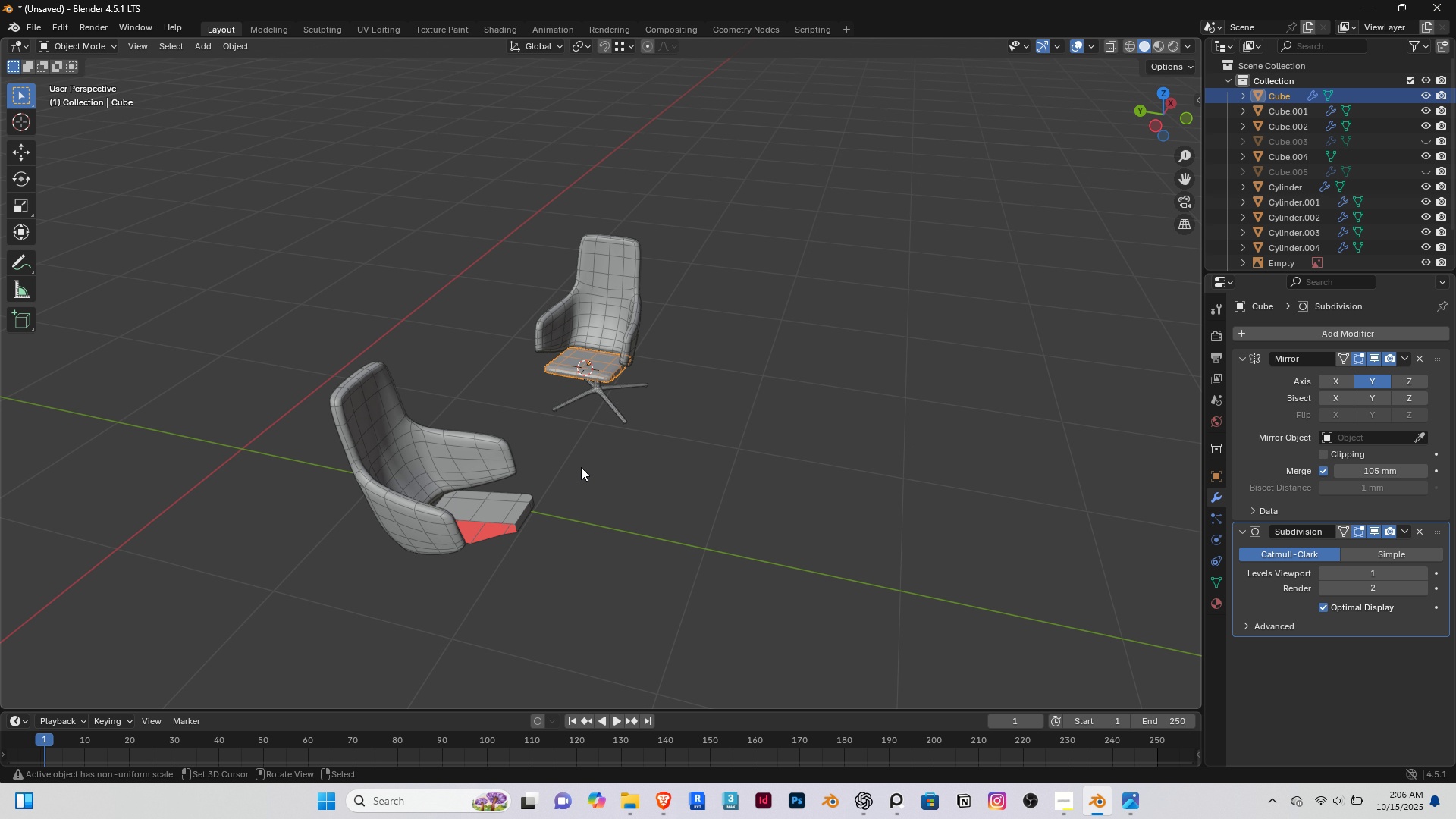 
scroll: coordinate [482, 519], scroll_direction: up, amount: 3.0
 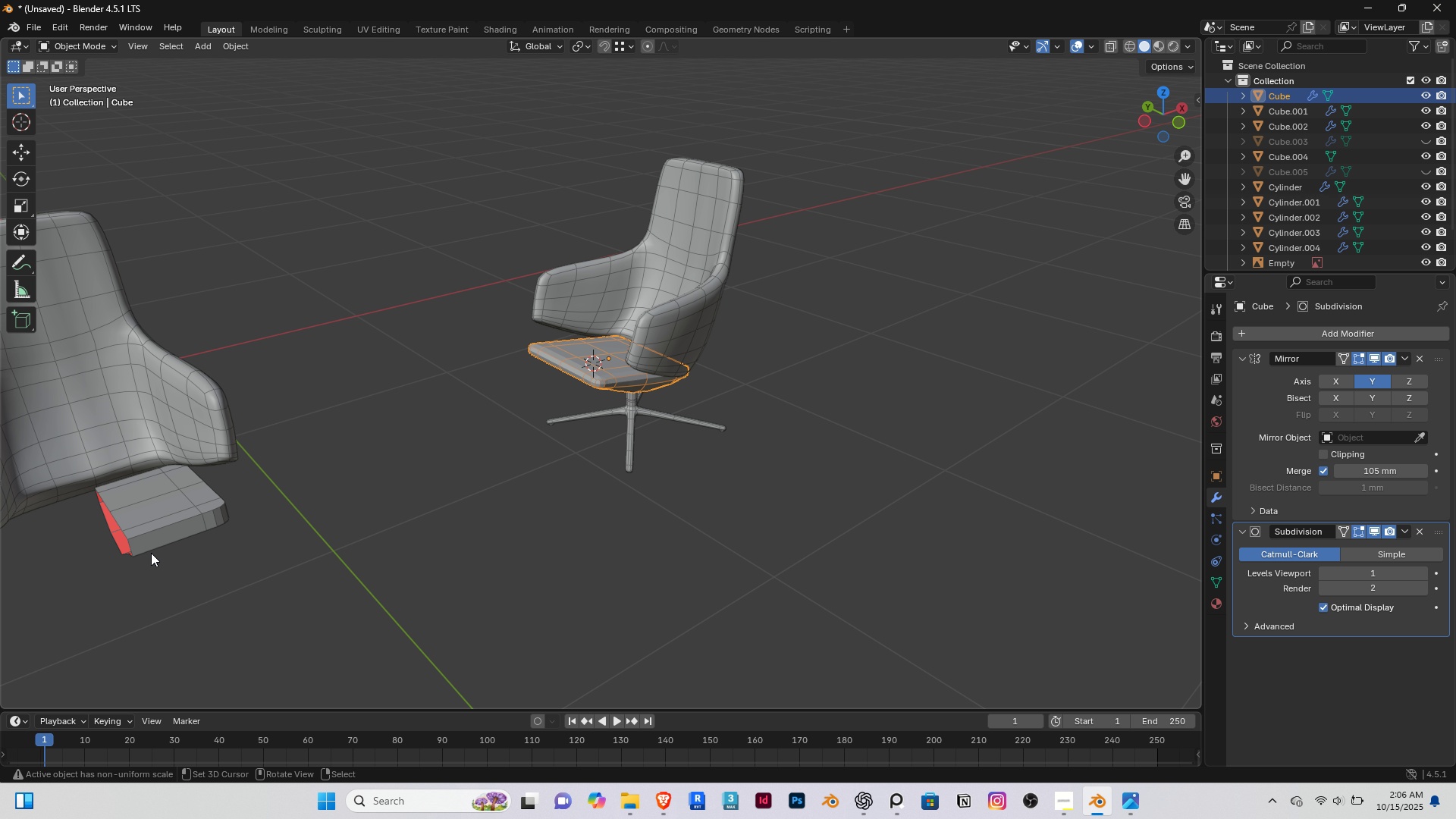 
right_click([140, 517])
 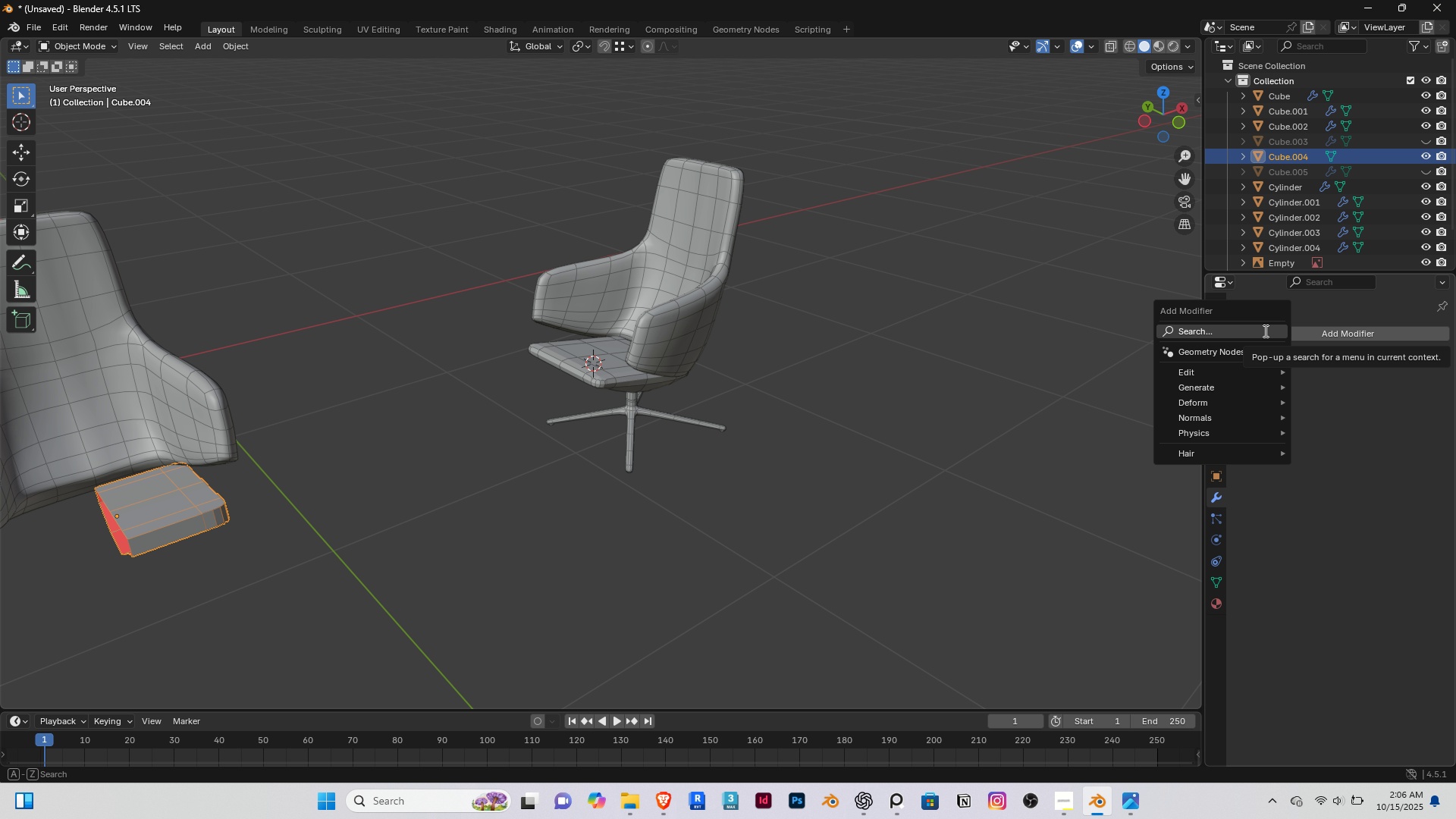 
type(mi)
 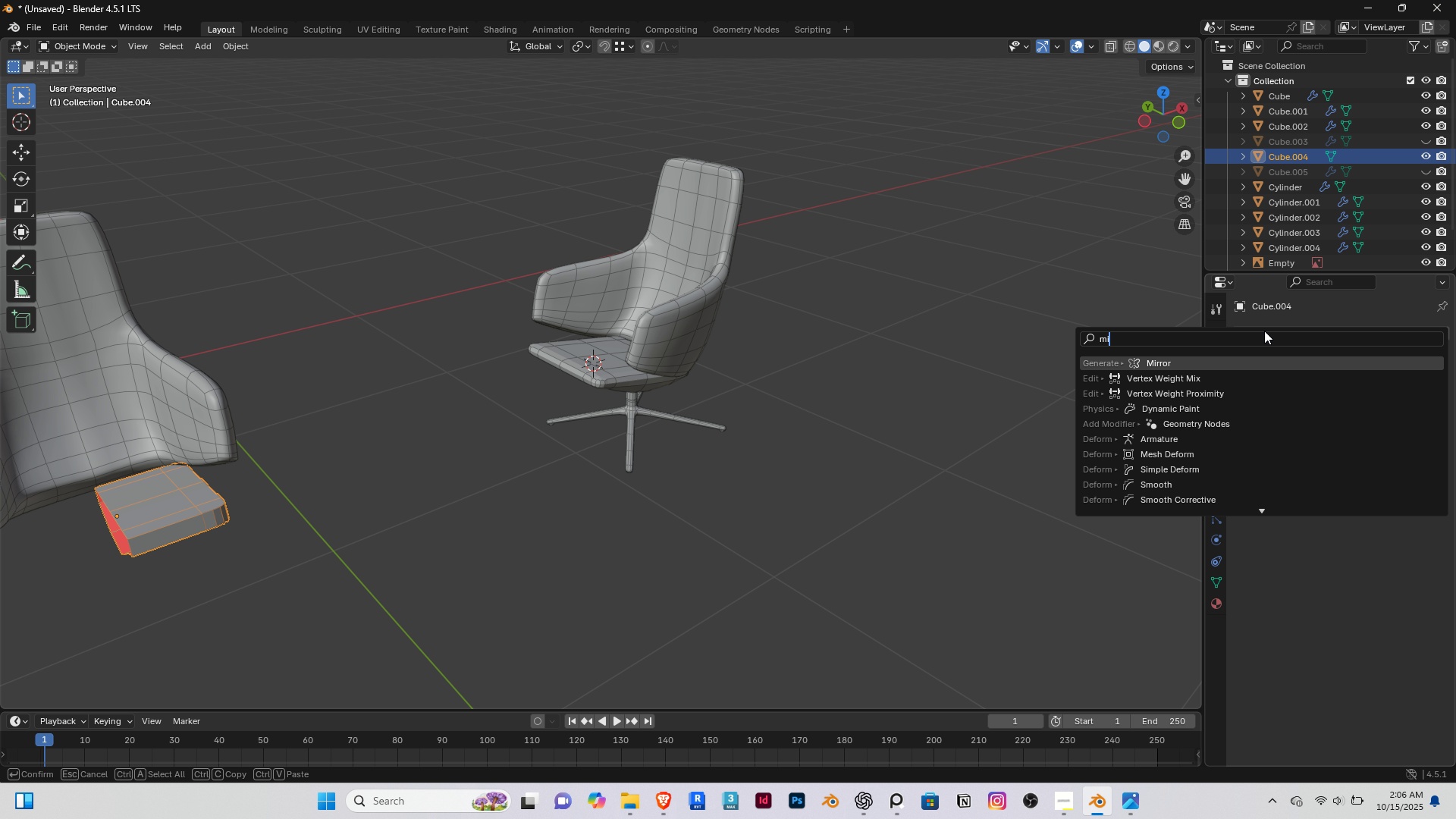 
key(Enter)
 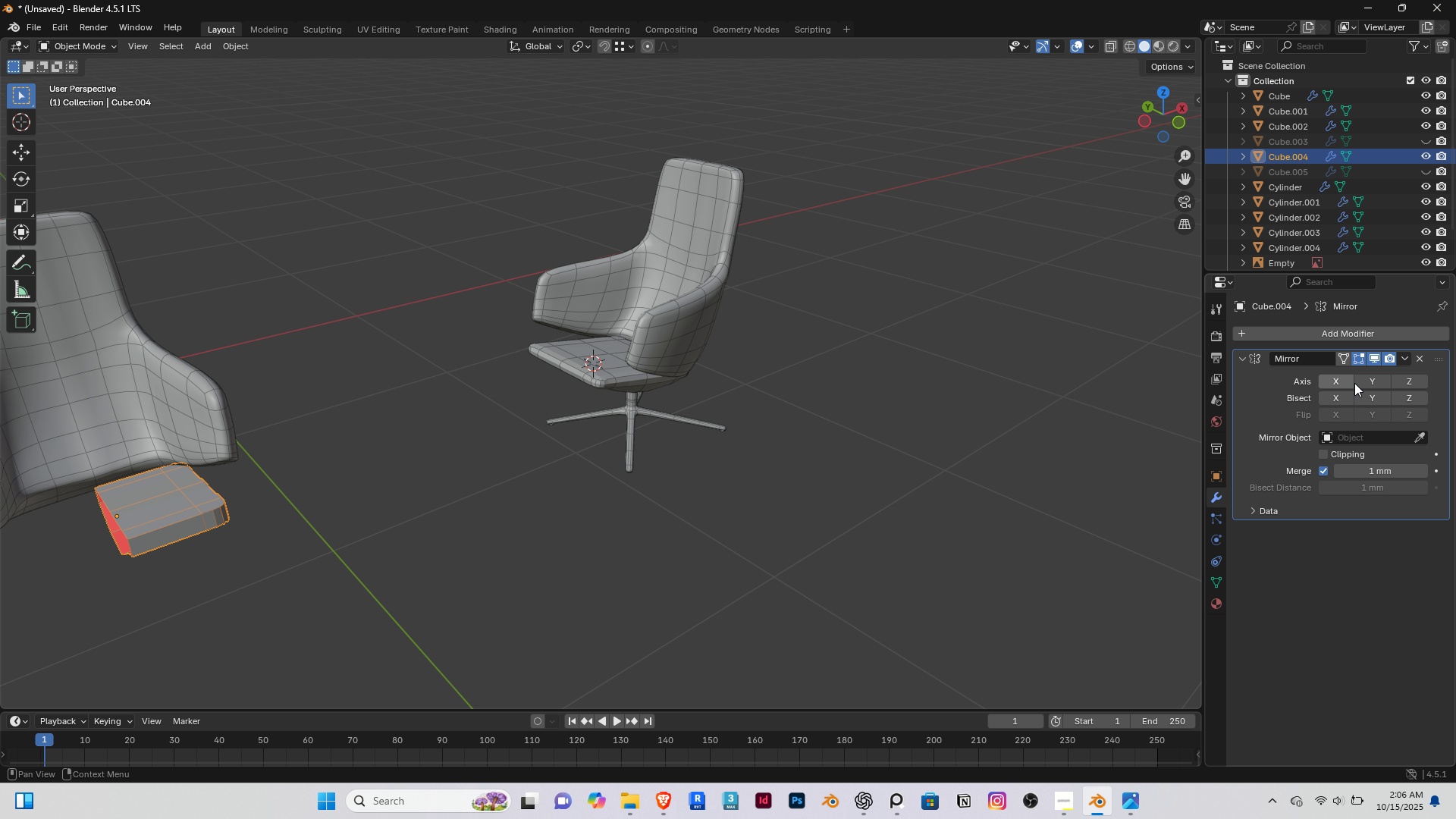 
double_click([1379, 383])
 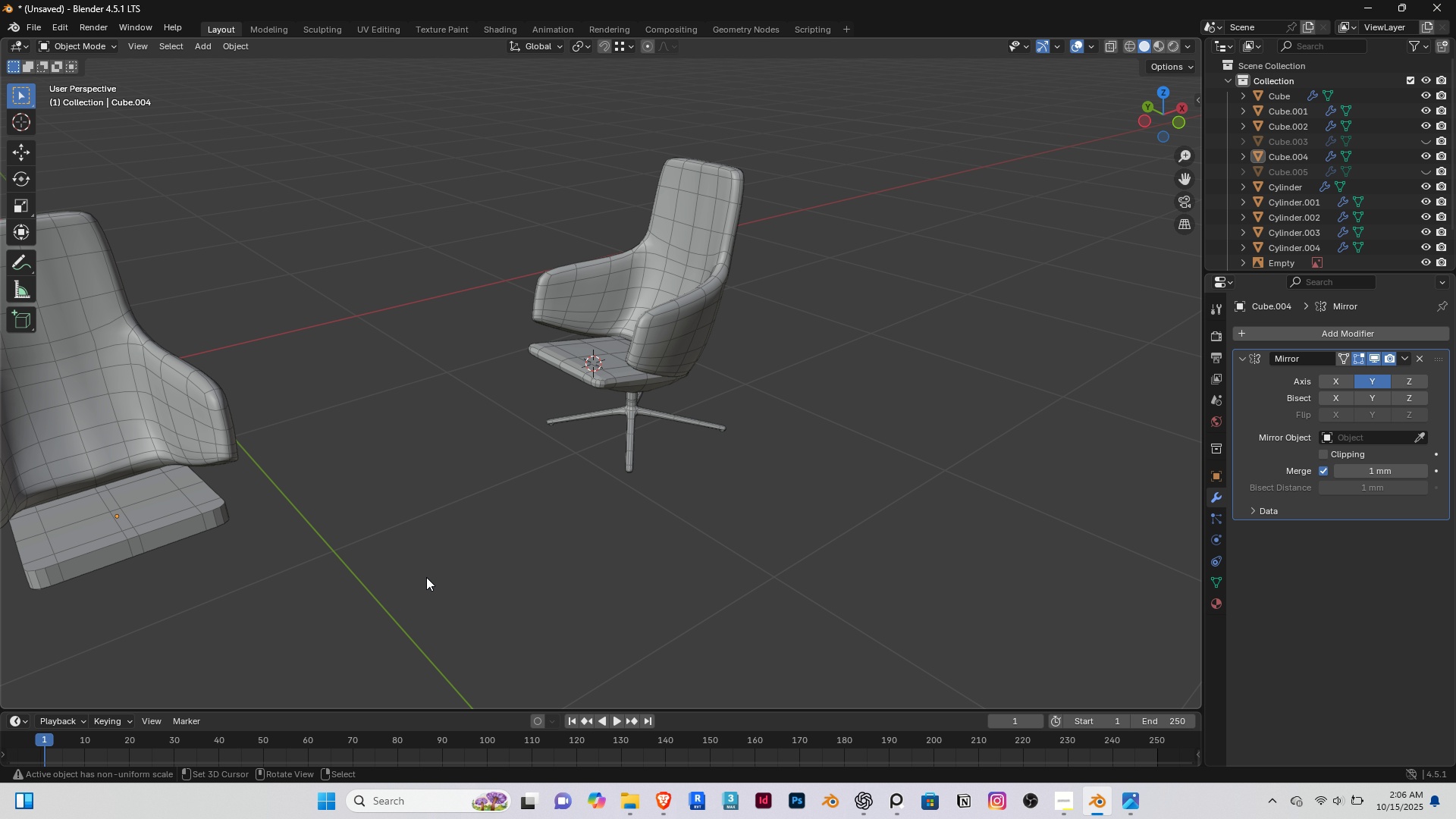 
right_click([426, 577])
 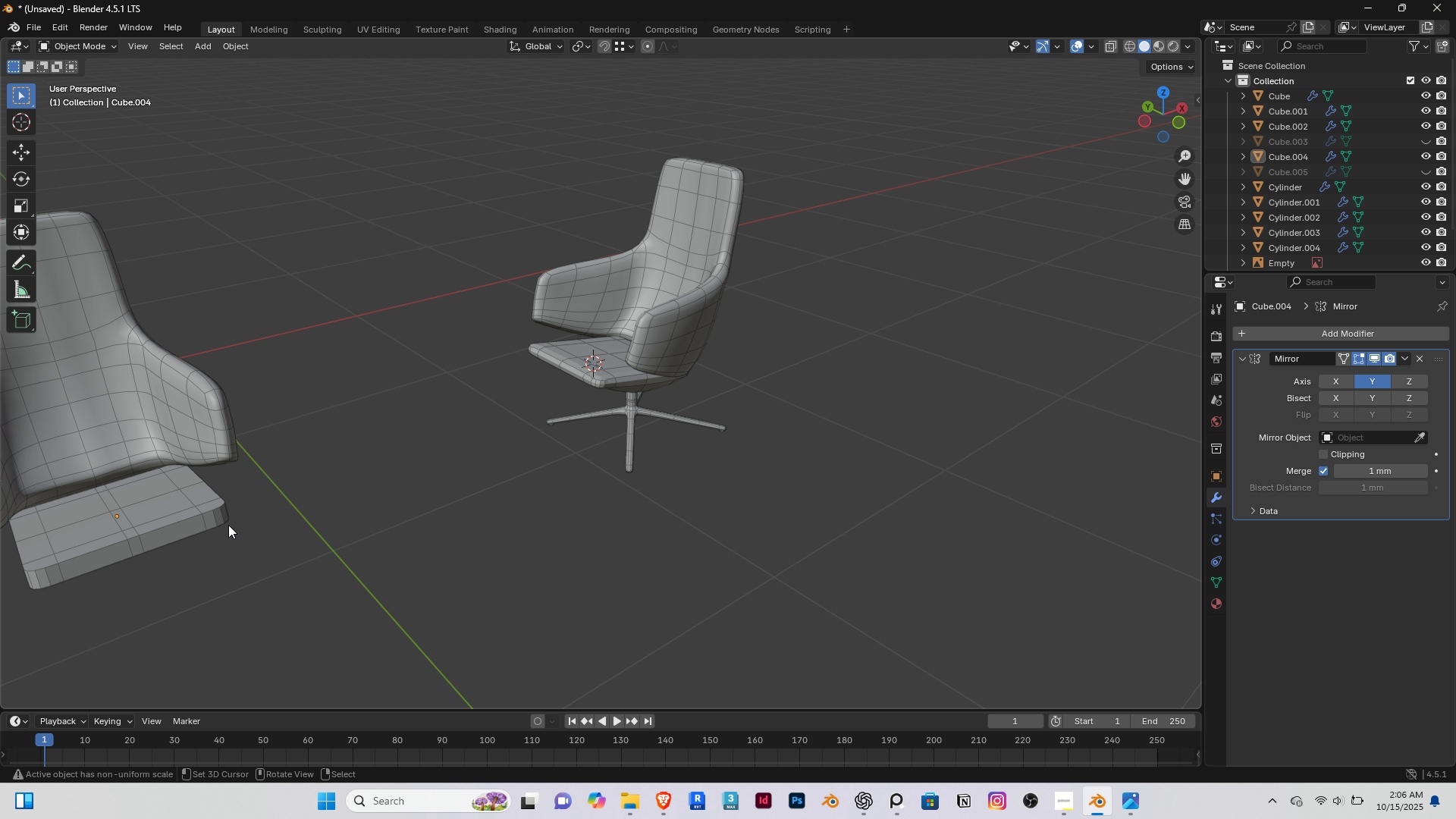 
scroll: coordinate [389, 541], scroll_direction: down, amount: 2.0
 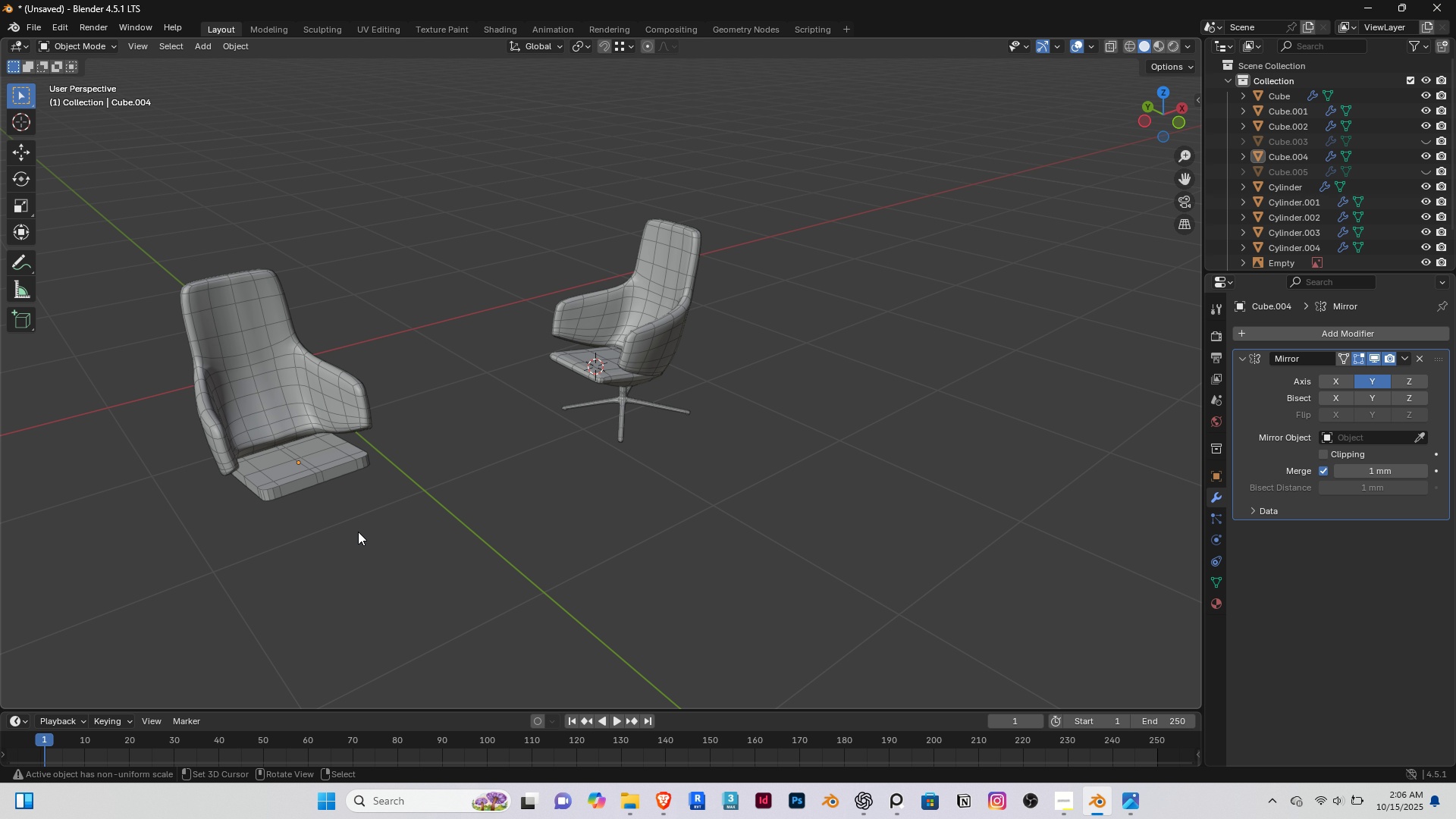 
key(Shift+ShiftRight)
 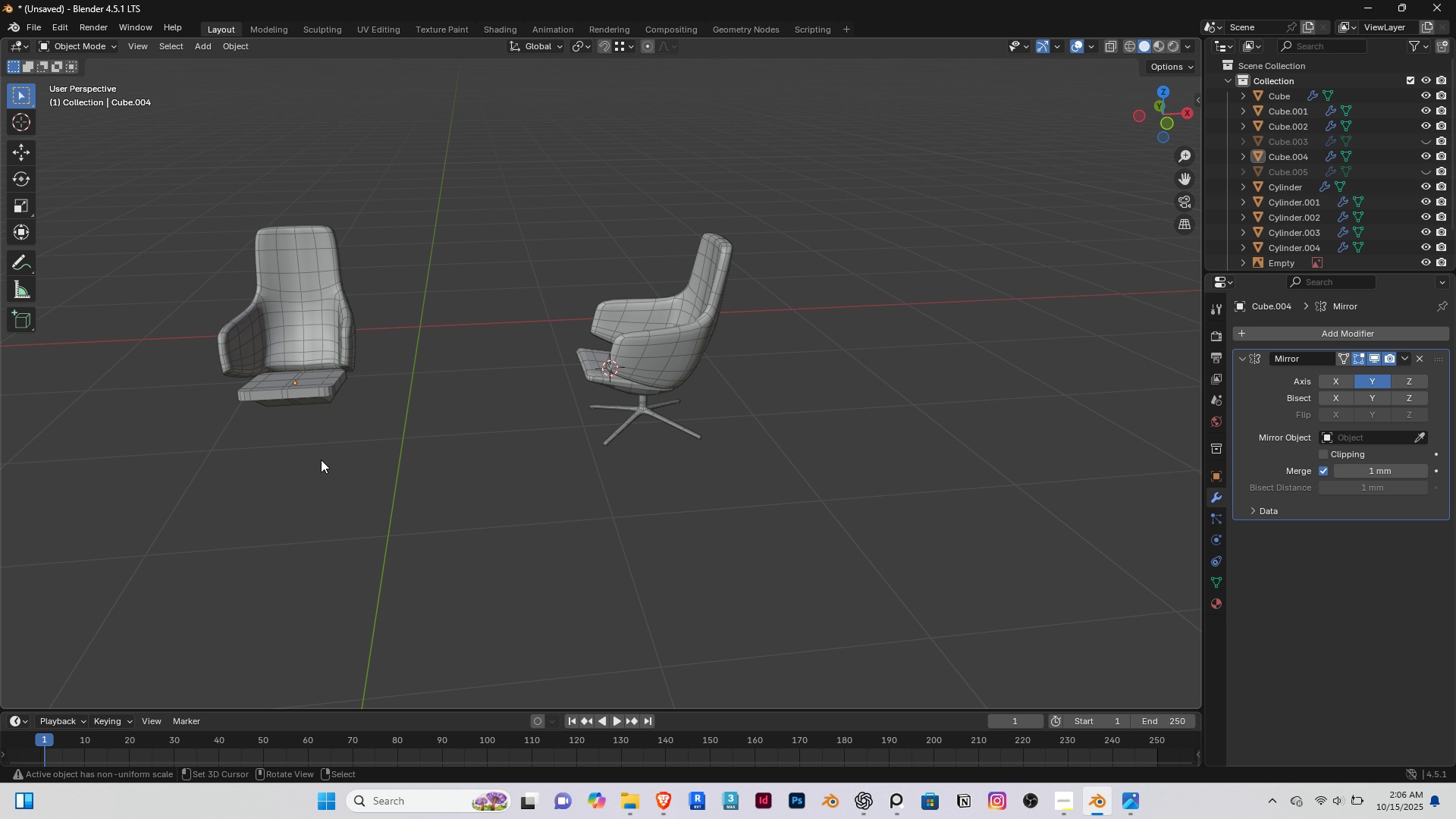 
right_click([301, 460])
 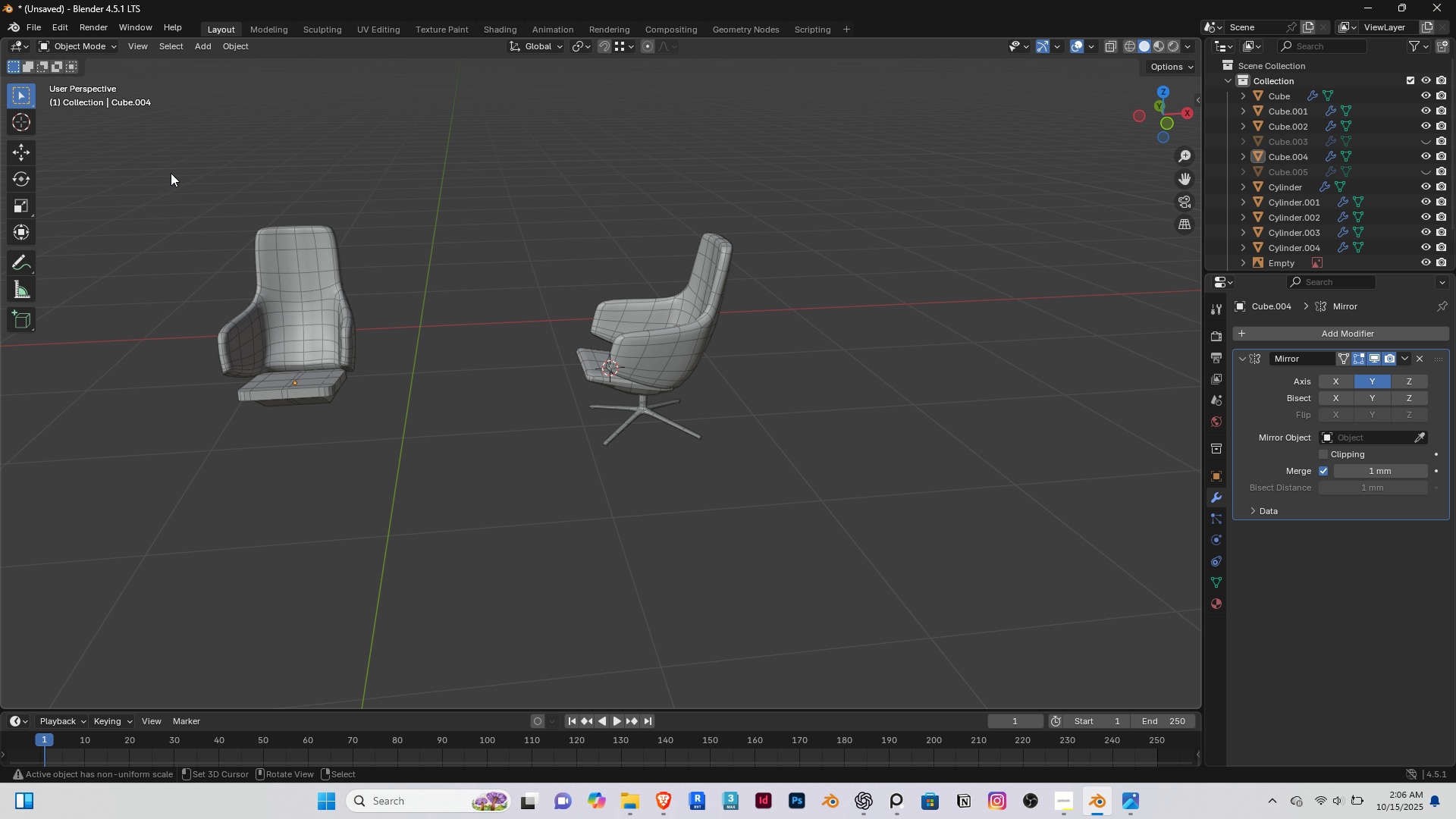 
left_click_drag(start_coordinate=[174, 169], to_coordinate=[403, 417])
 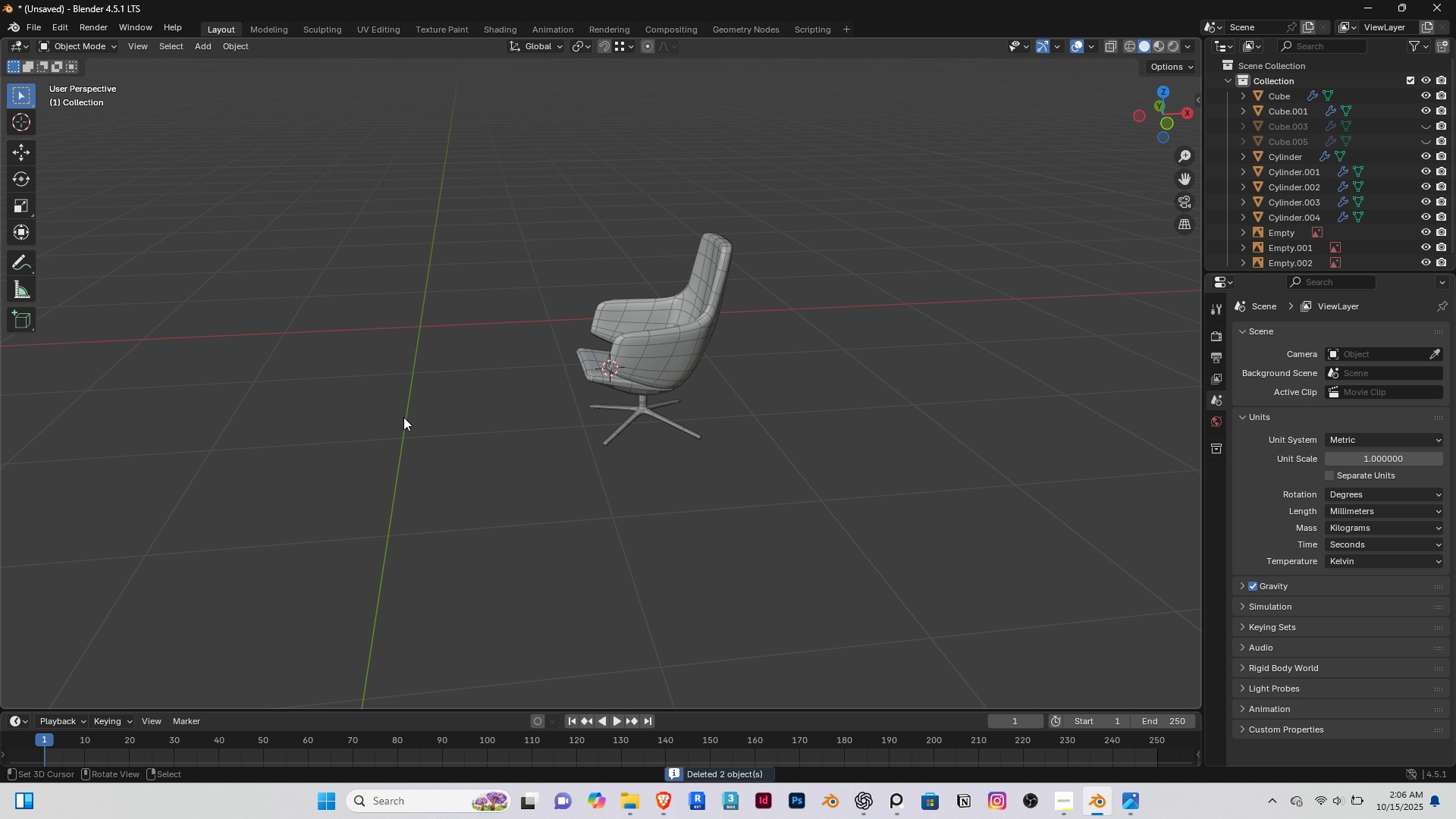 
key(Delete)
 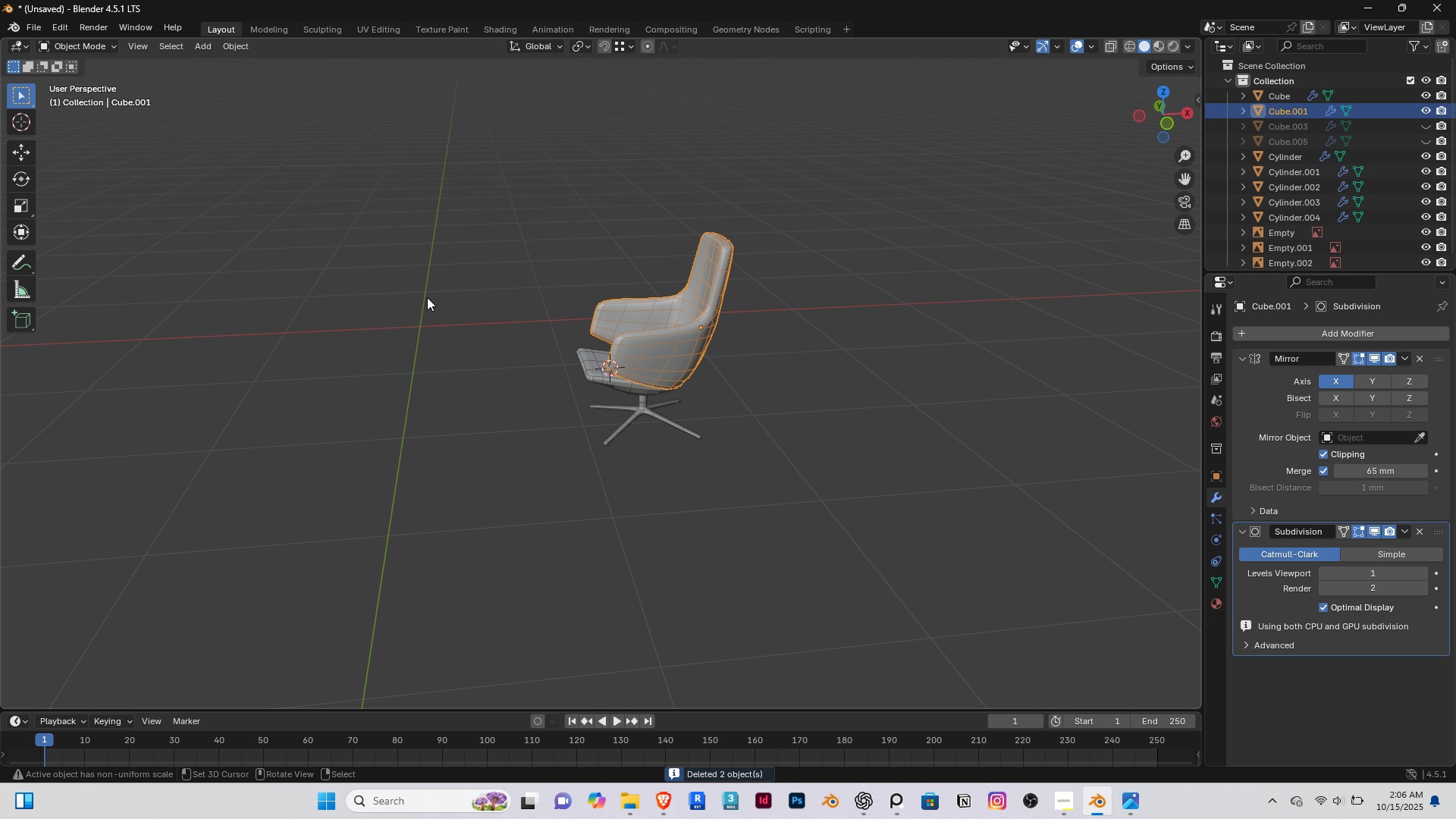 
double_click([390, 281])
 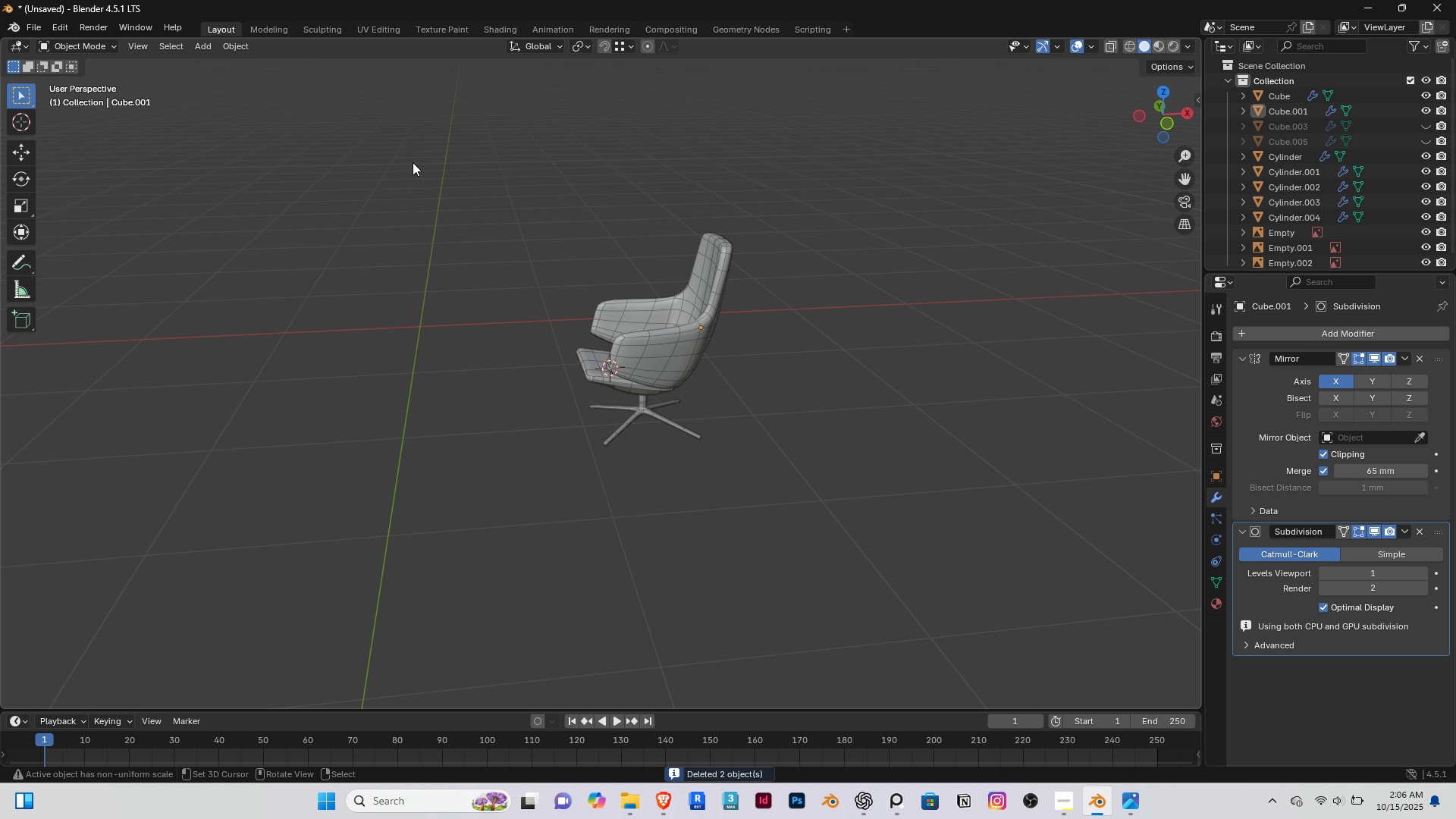 
left_click_drag(start_coordinate=[413, 162], to_coordinate=[886, 510])
 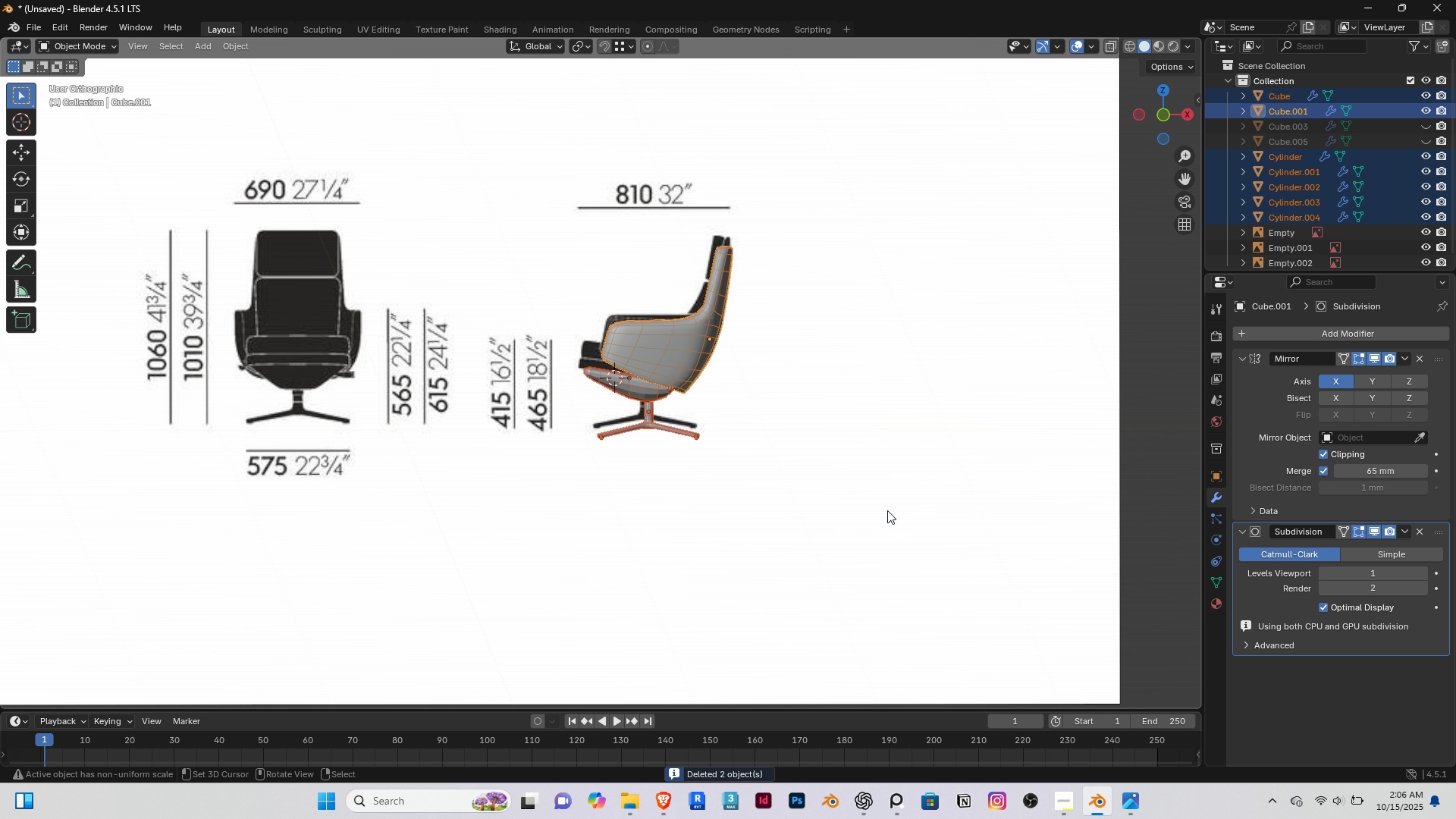 
key(End)
 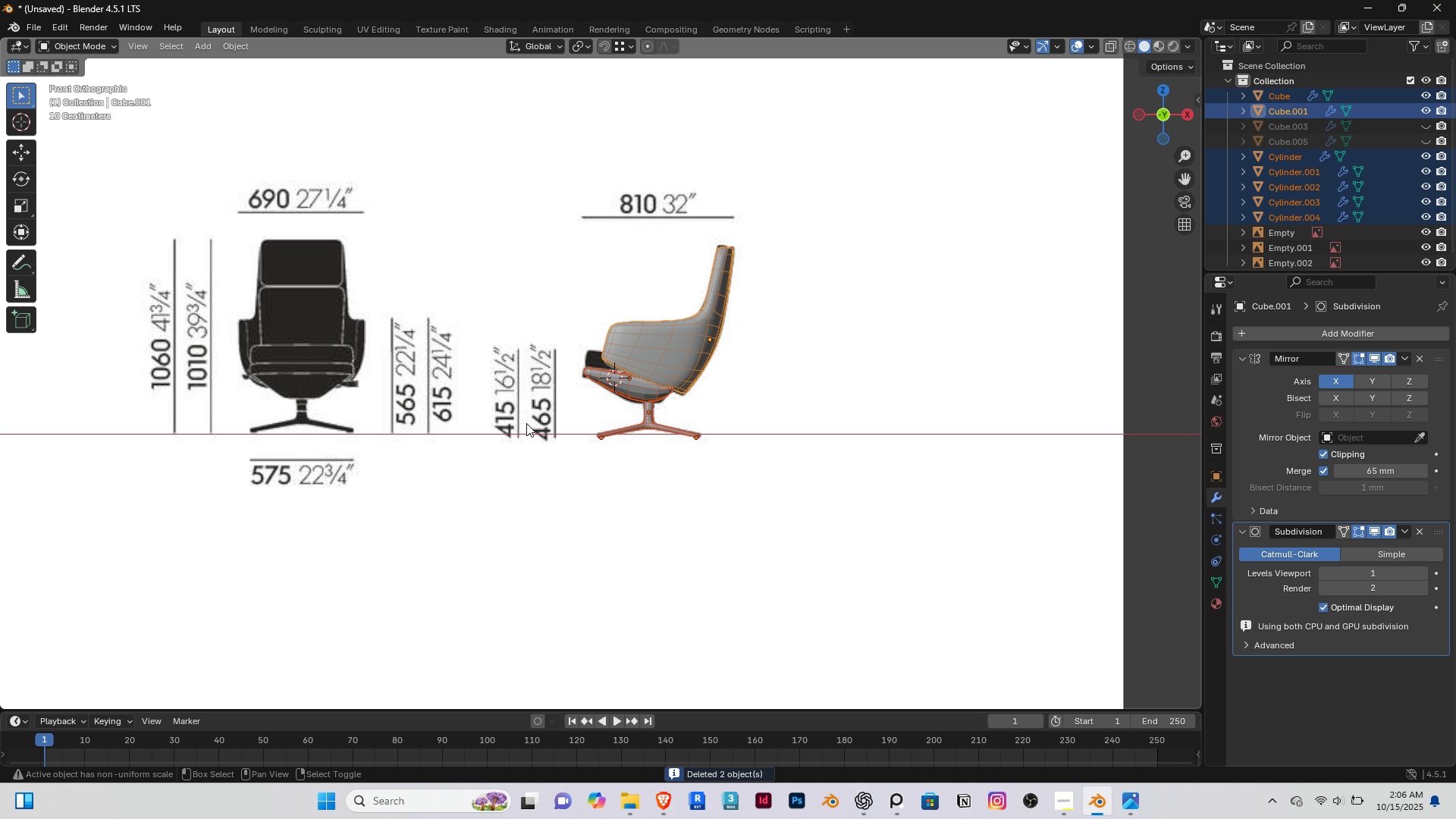 
hold_key(key=ShiftRight, duration=0.47)
 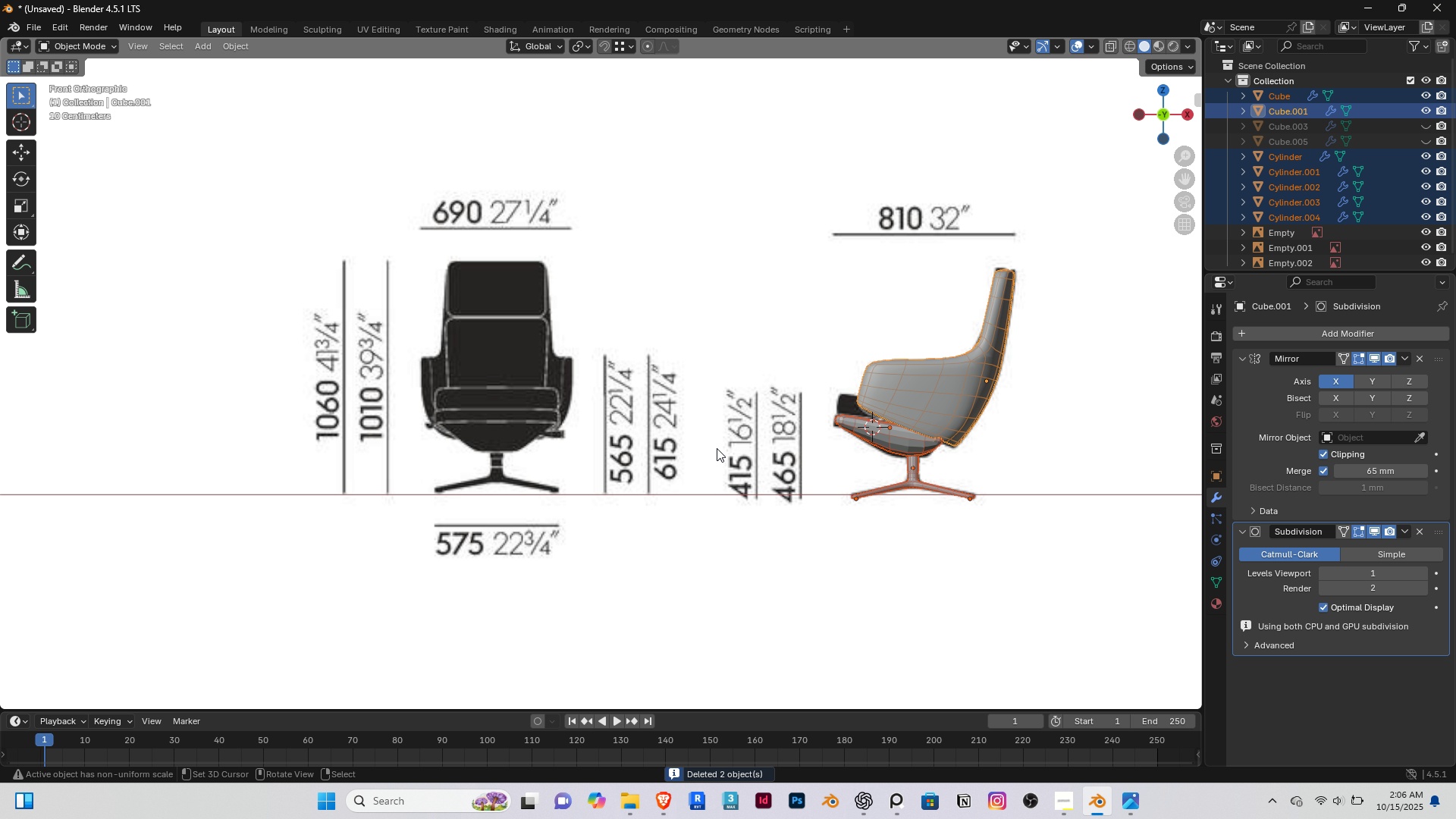 
scroll: coordinate [717, 448], scroll_direction: none, amount: 0.0
 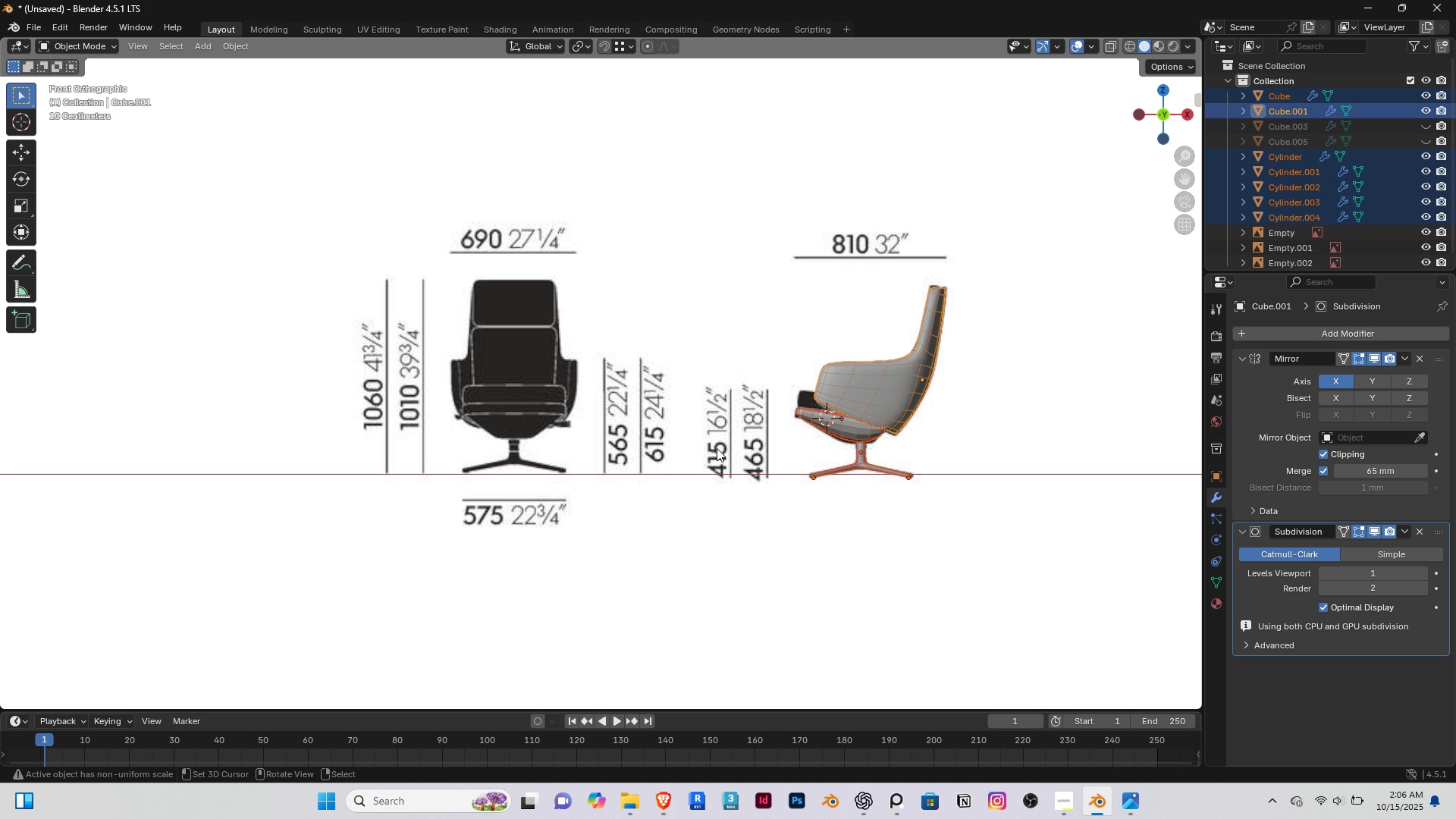 
key(Alt+AltLeft)
 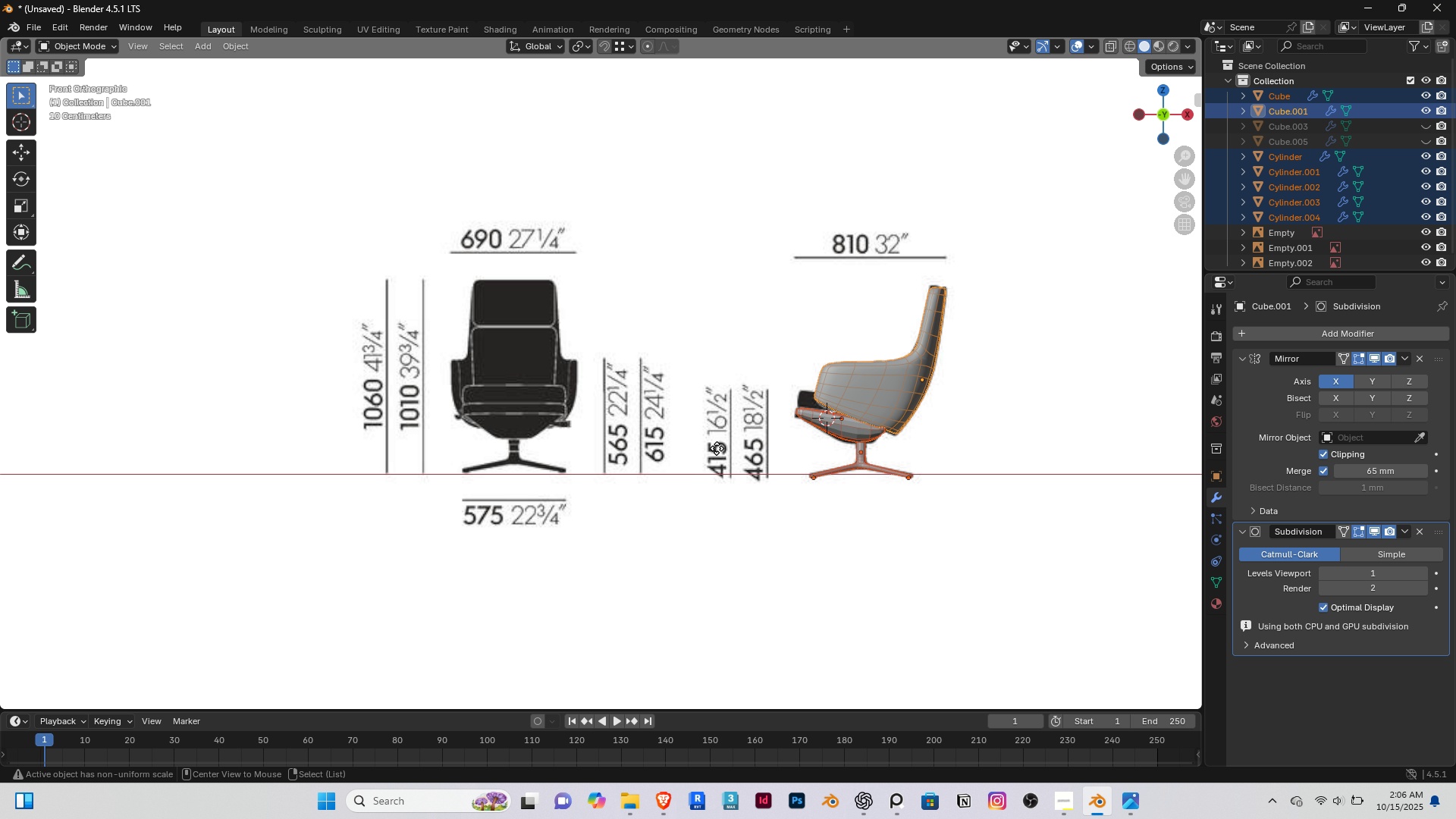 
key(Alt+D)
 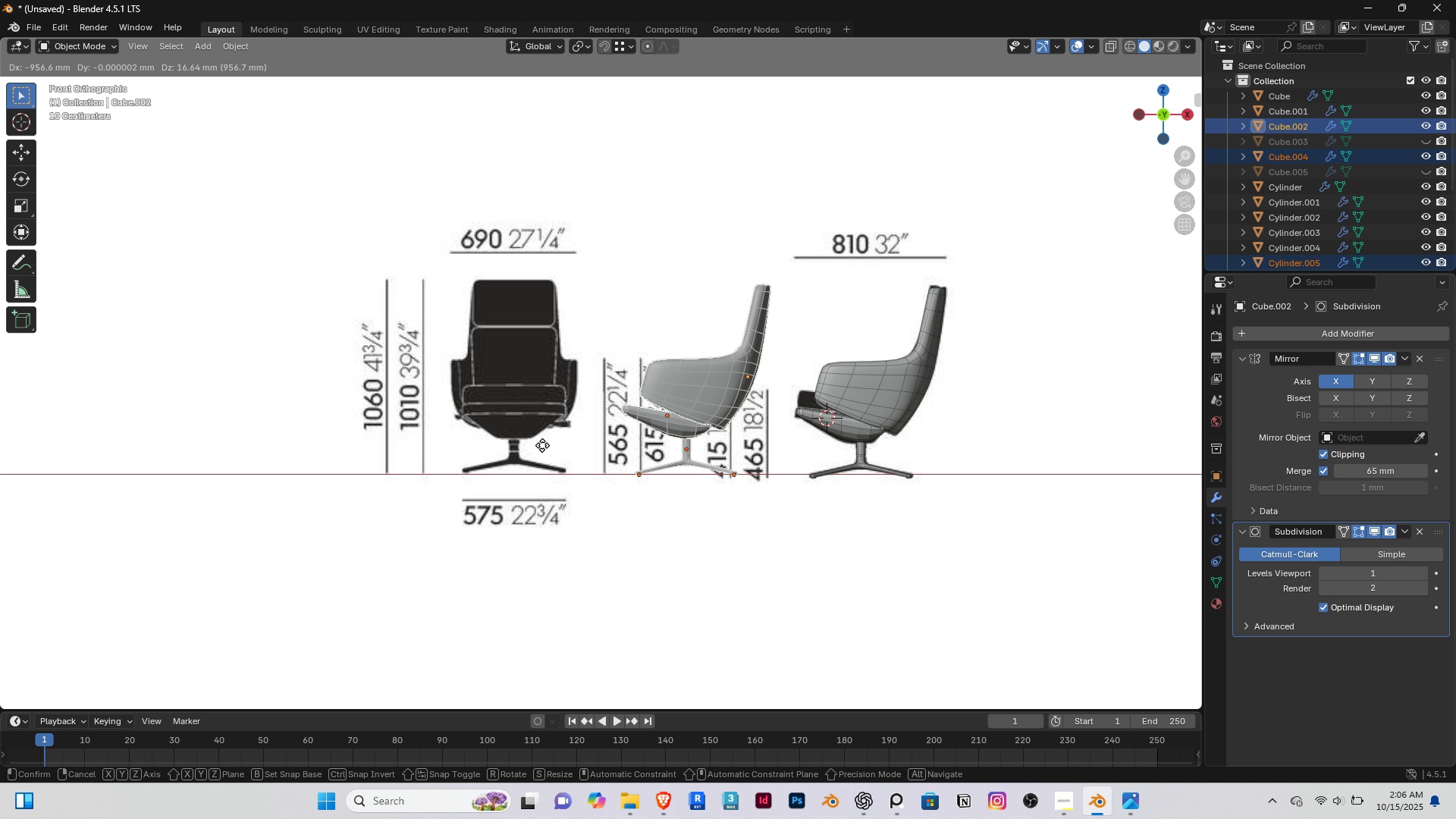 
key(X)
 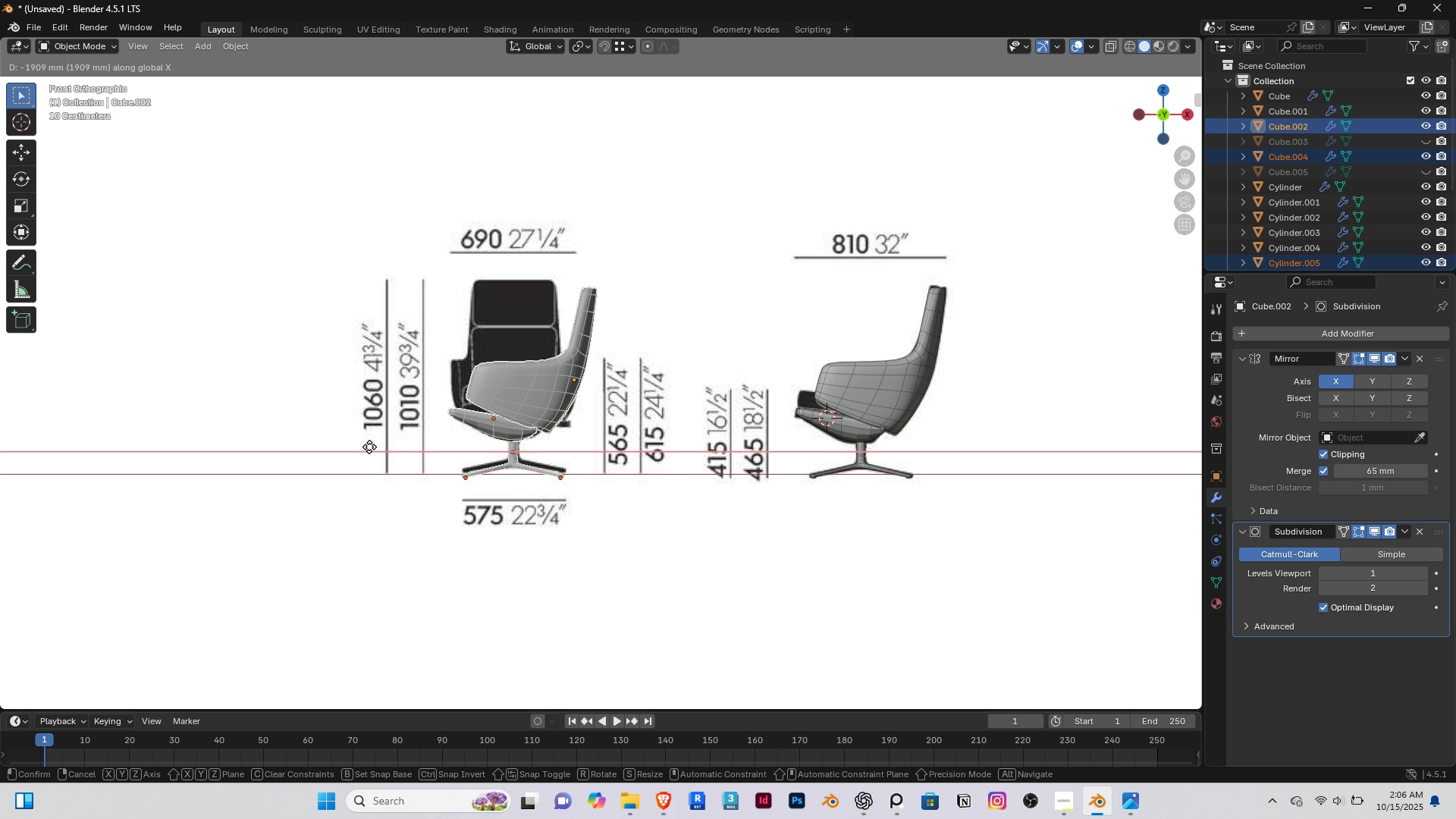 
left_click([370, 447])
 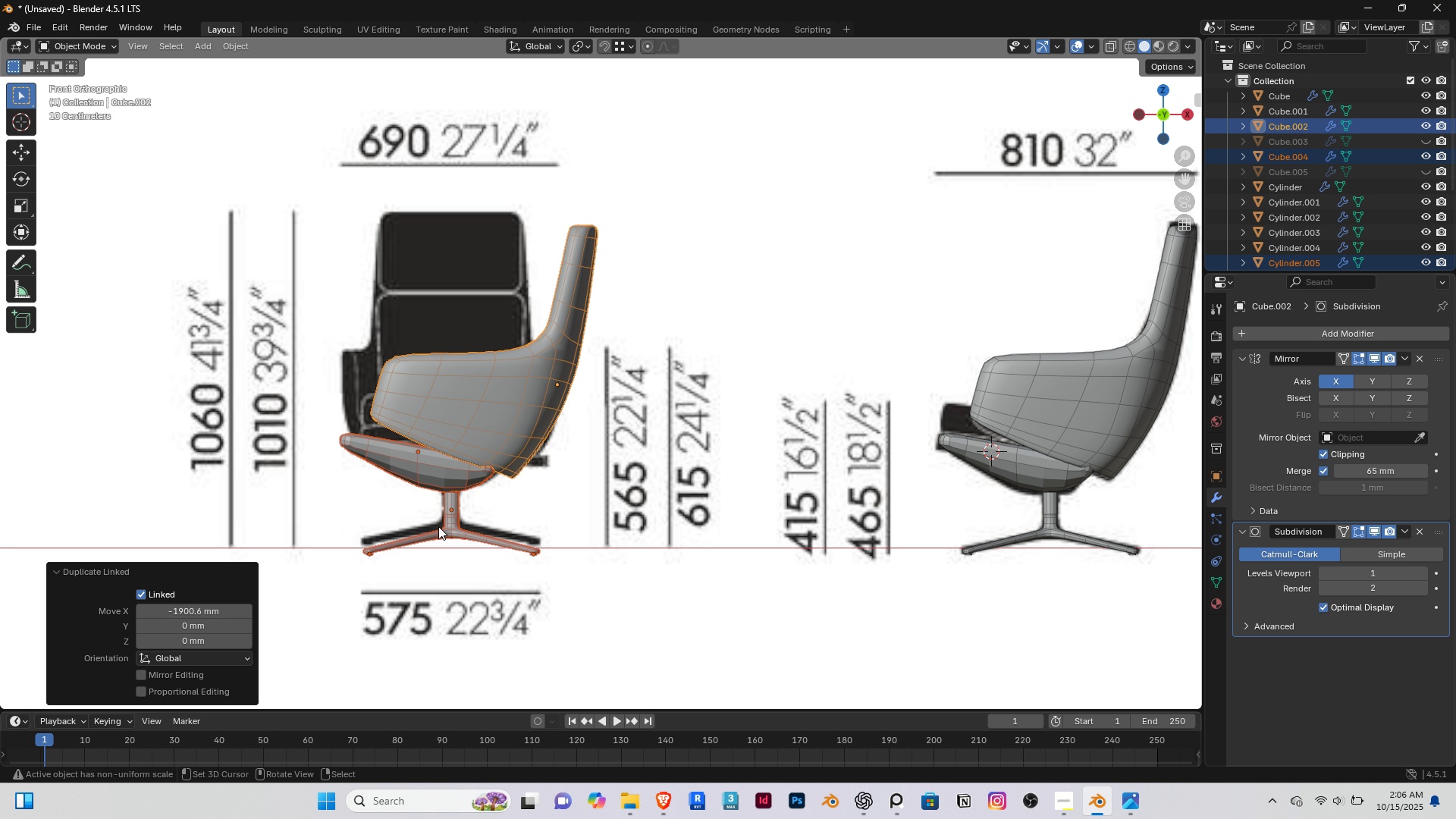 
scroll: coordinate [439, 527], scroll_direction: up, amount: 5.0
 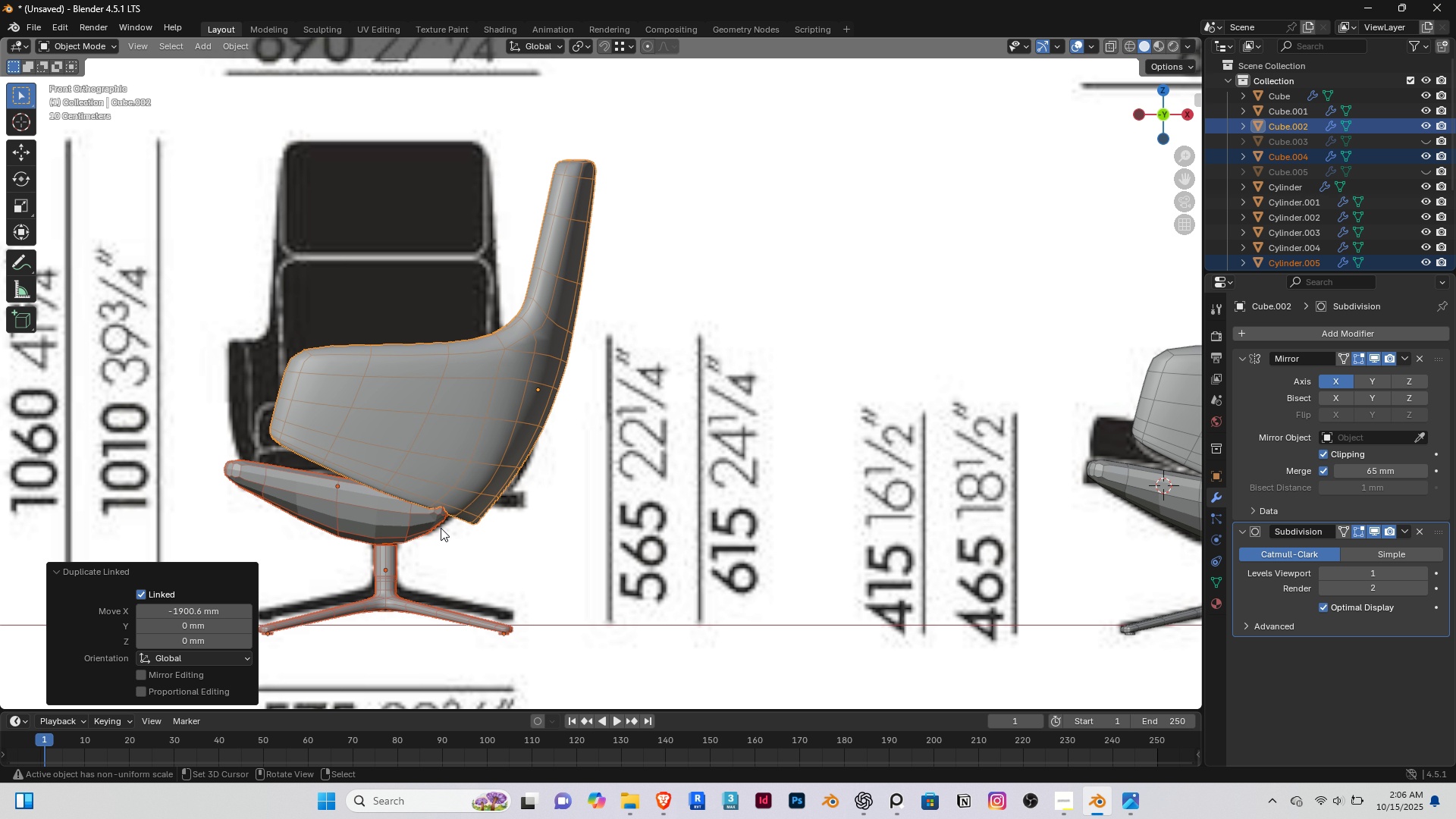 
hold_key(key=ShiftRight, duration=0.33)
 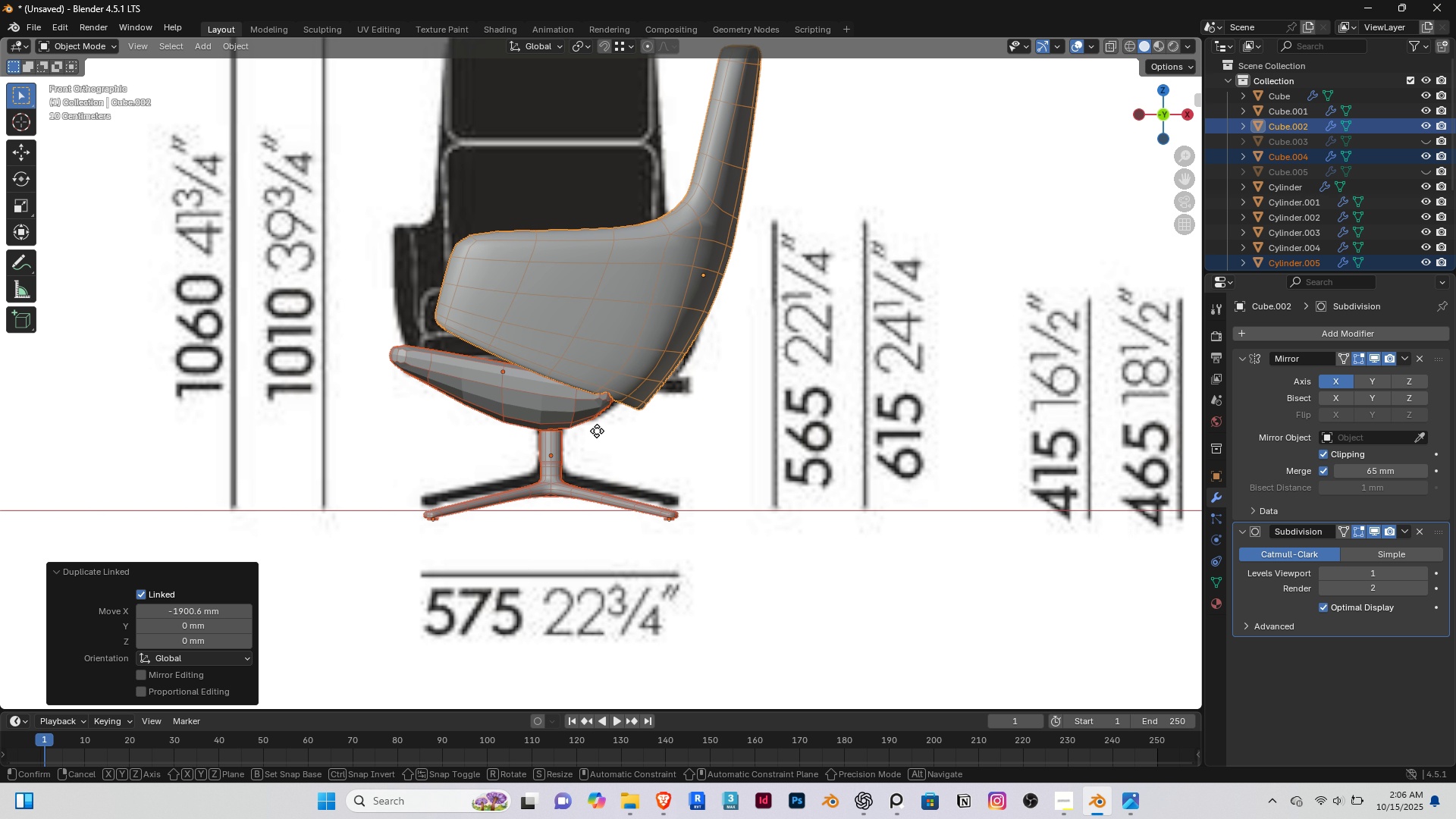 
type(gz)
 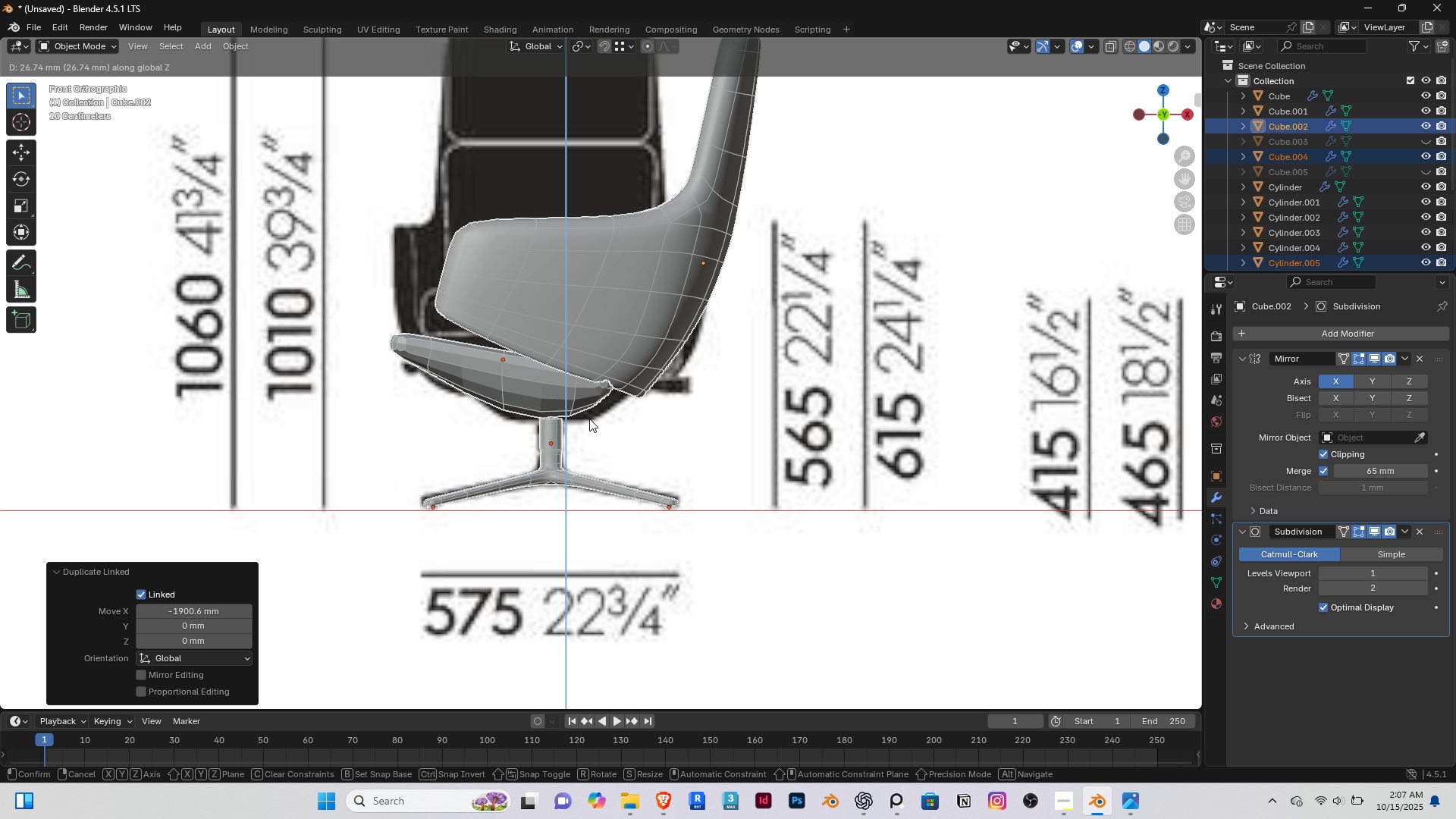 
left_click([589, 419])
 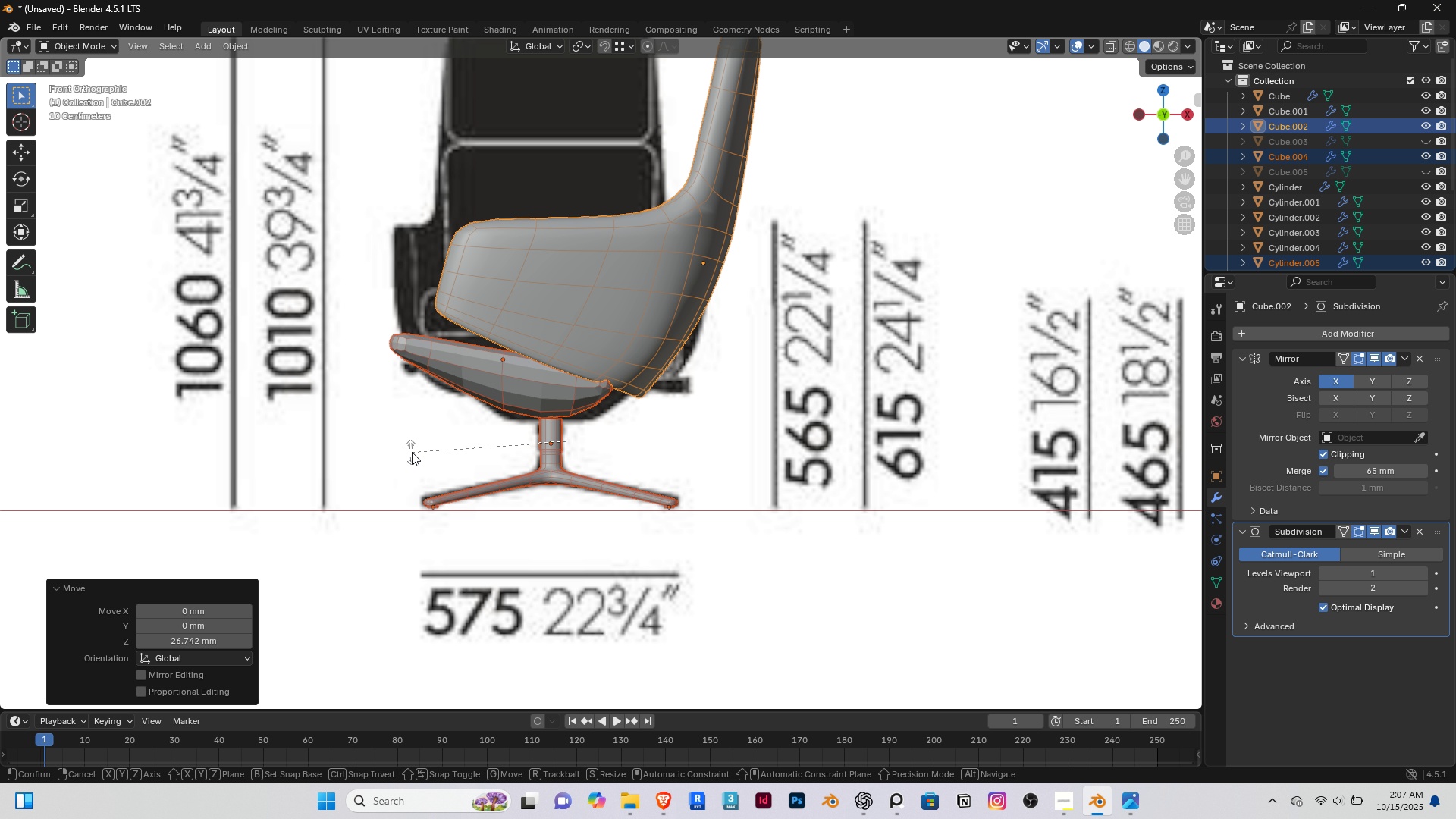 
type(rz)
 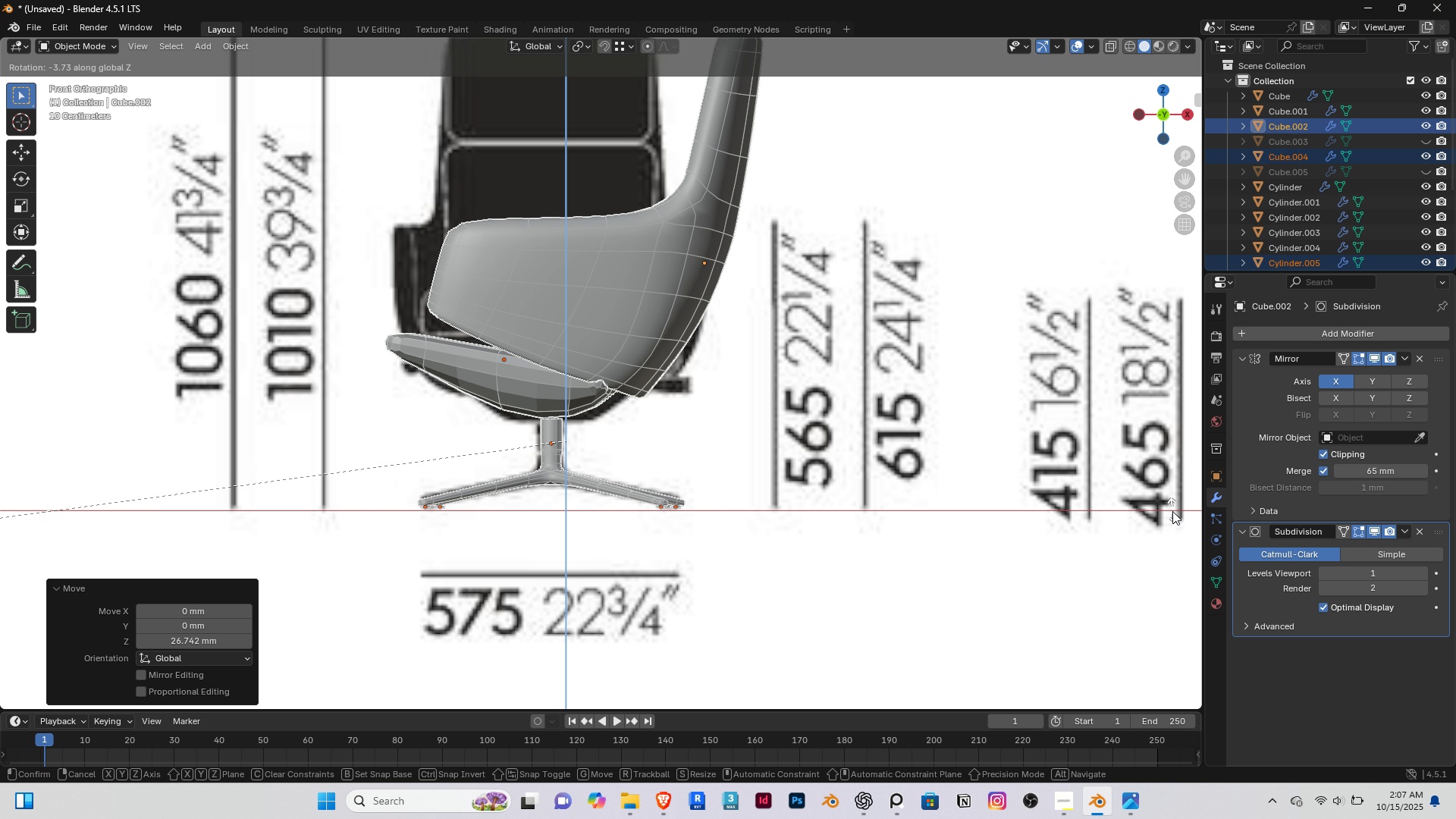 
type(90)
 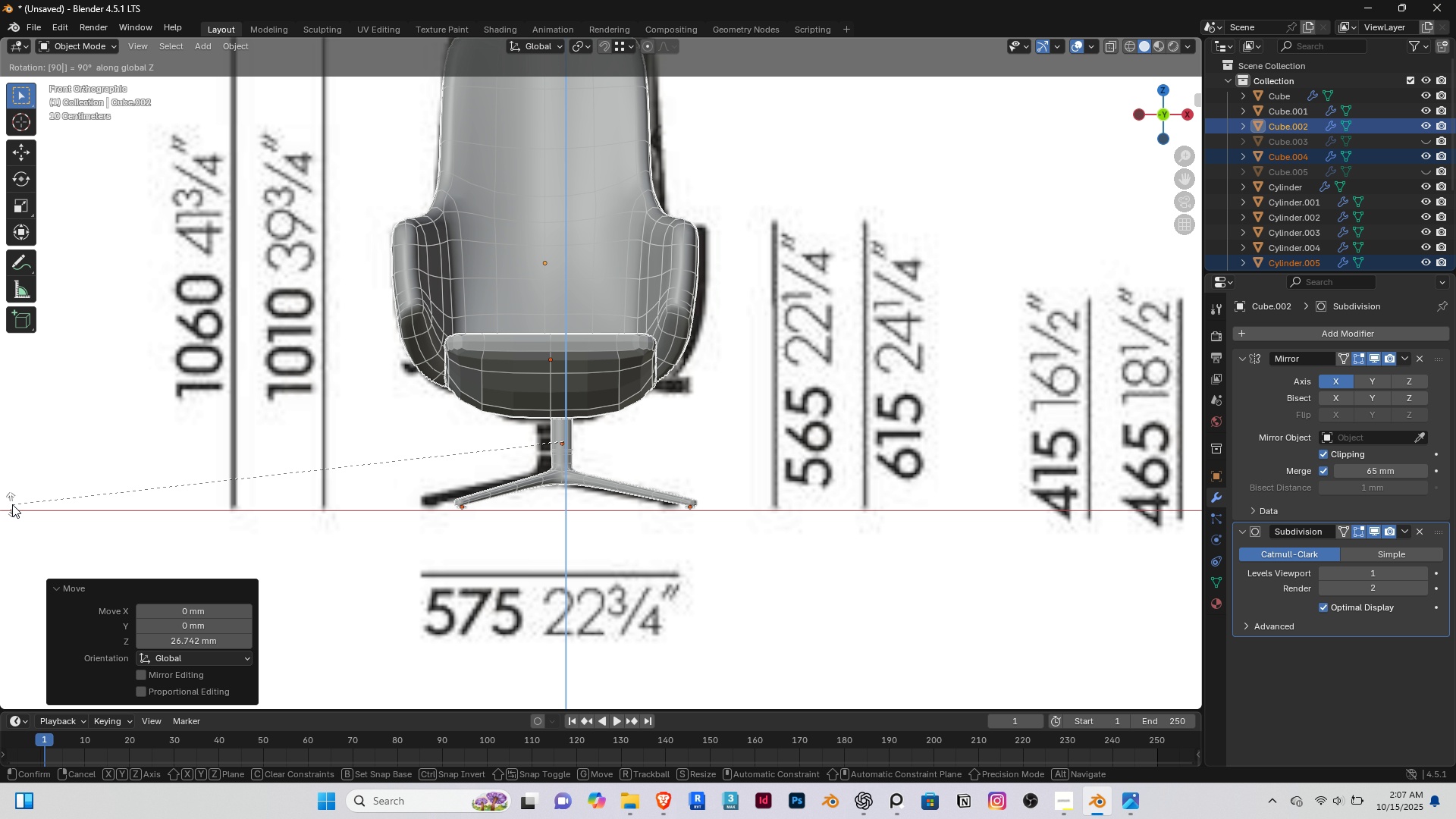 
key(Enter)
 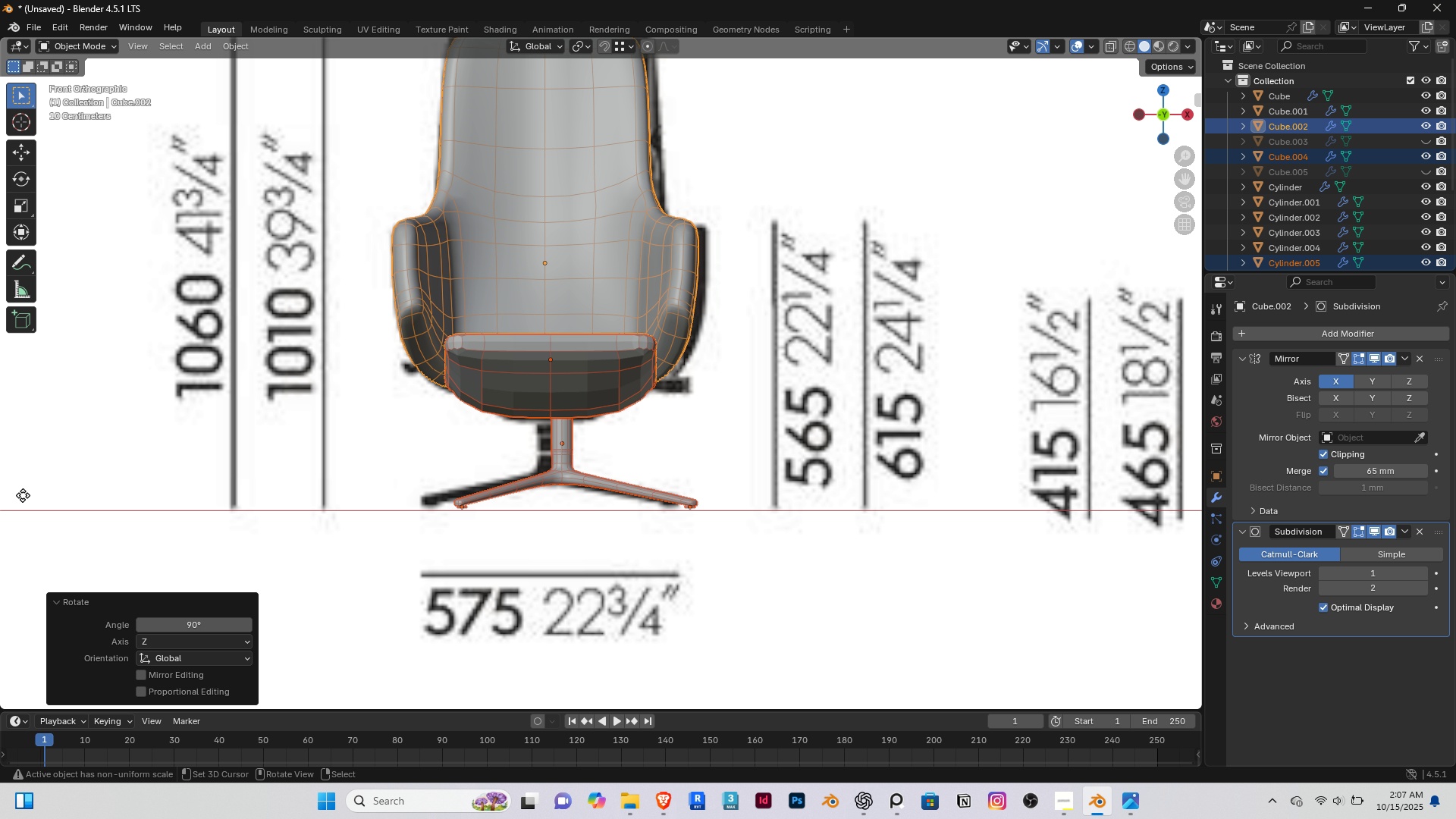 
type(gx)
 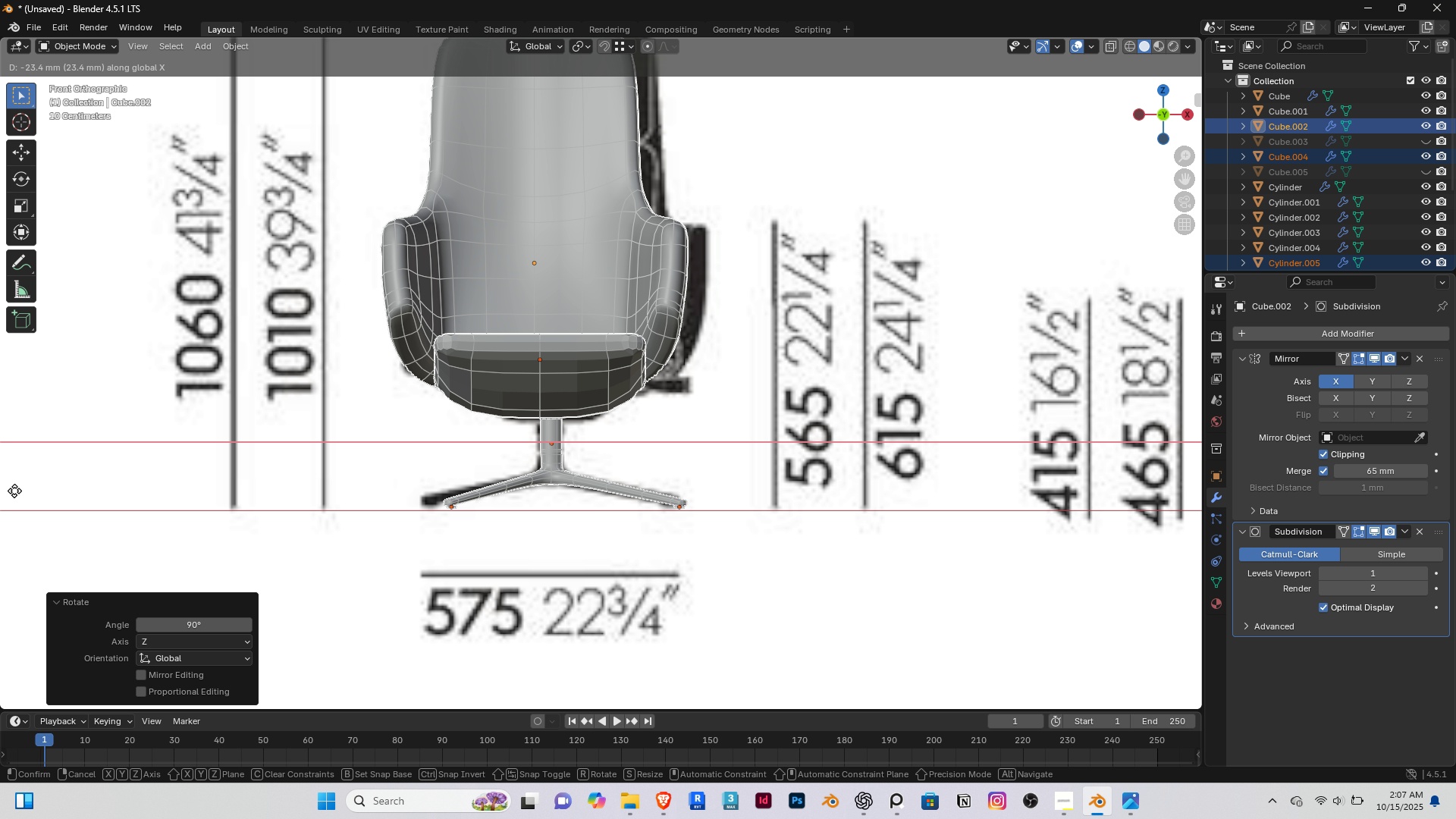 
wait(6.04)
 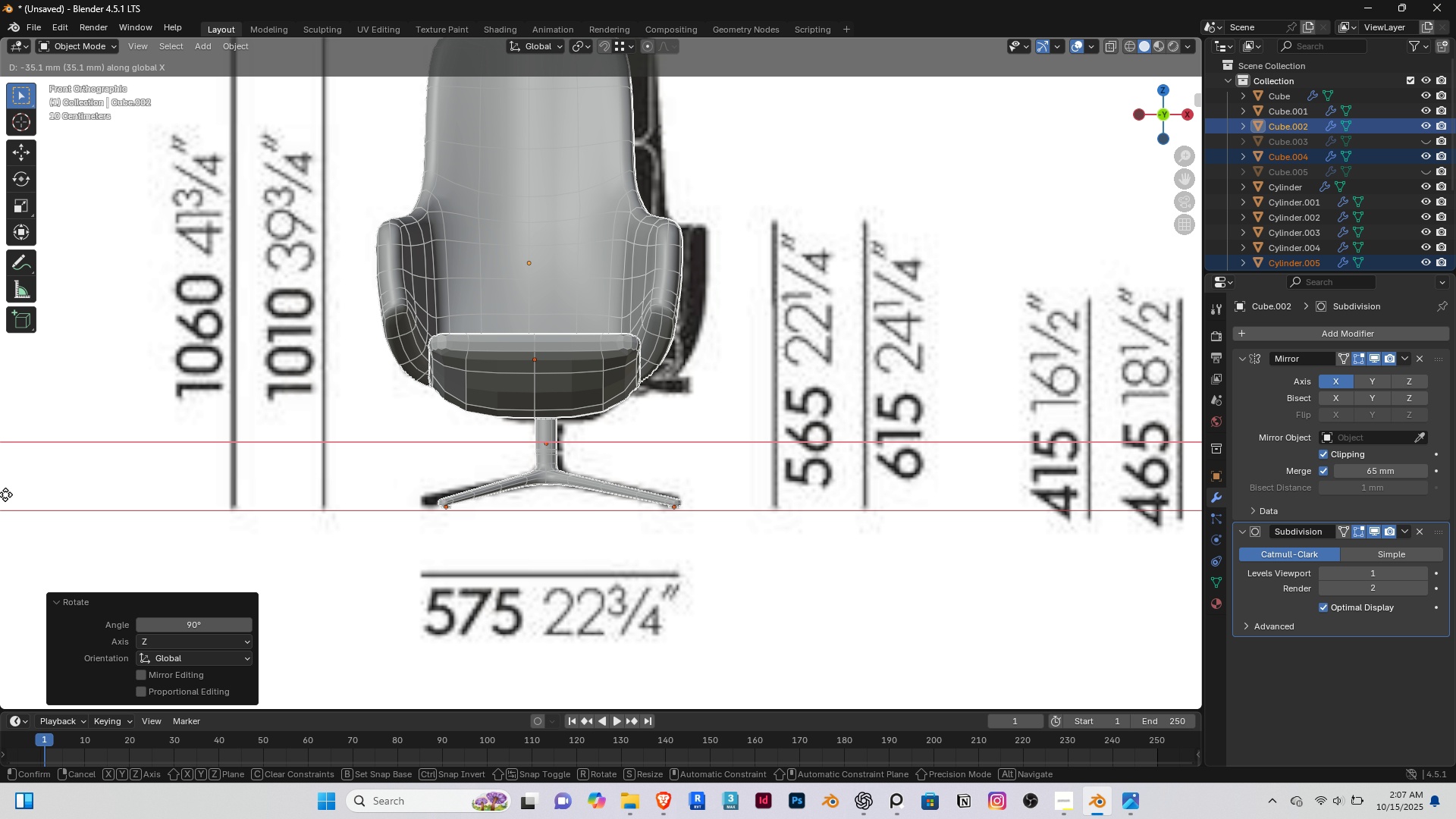 
left_click([27, 488])
 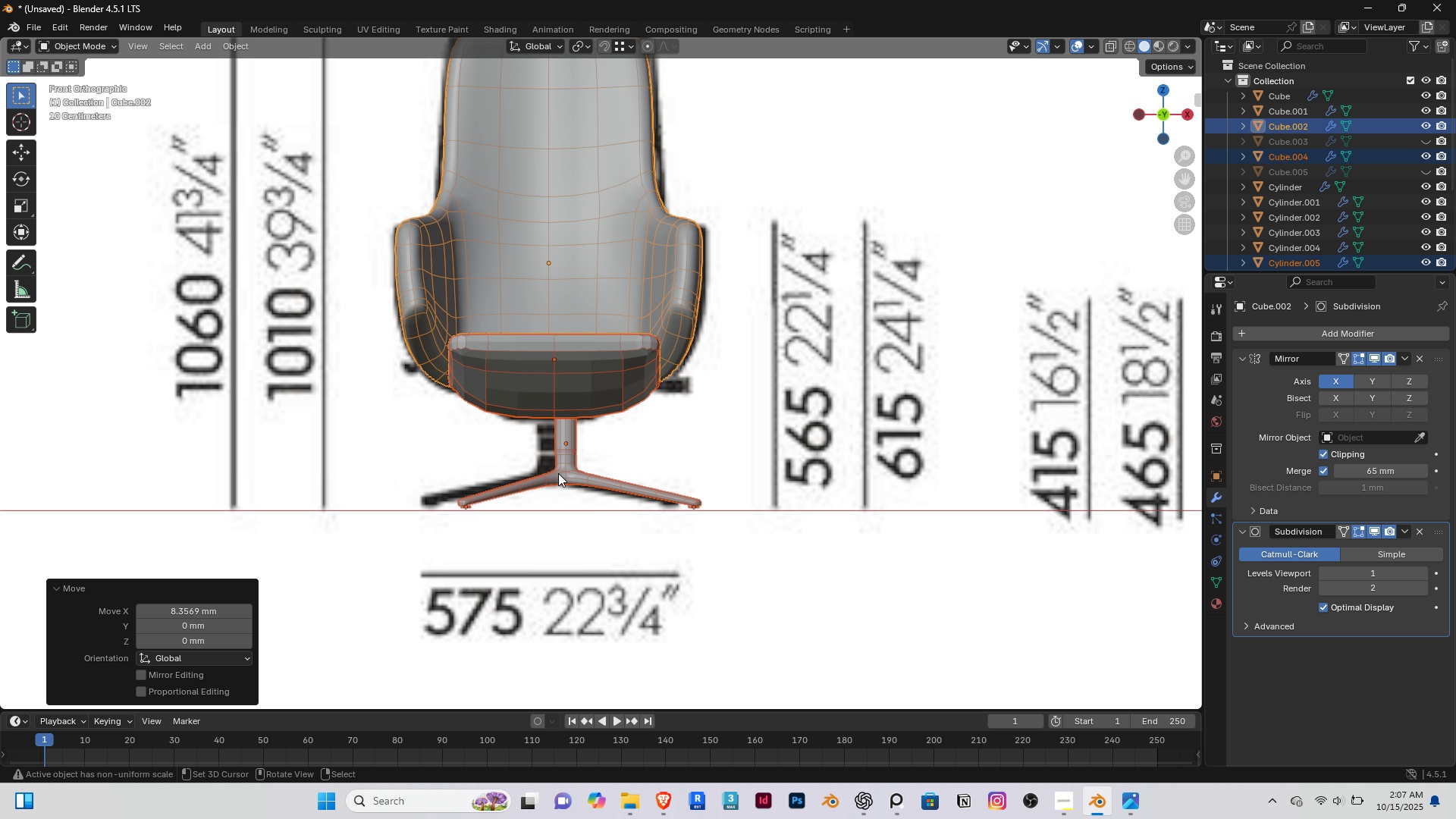 
right_click([558, 473])
 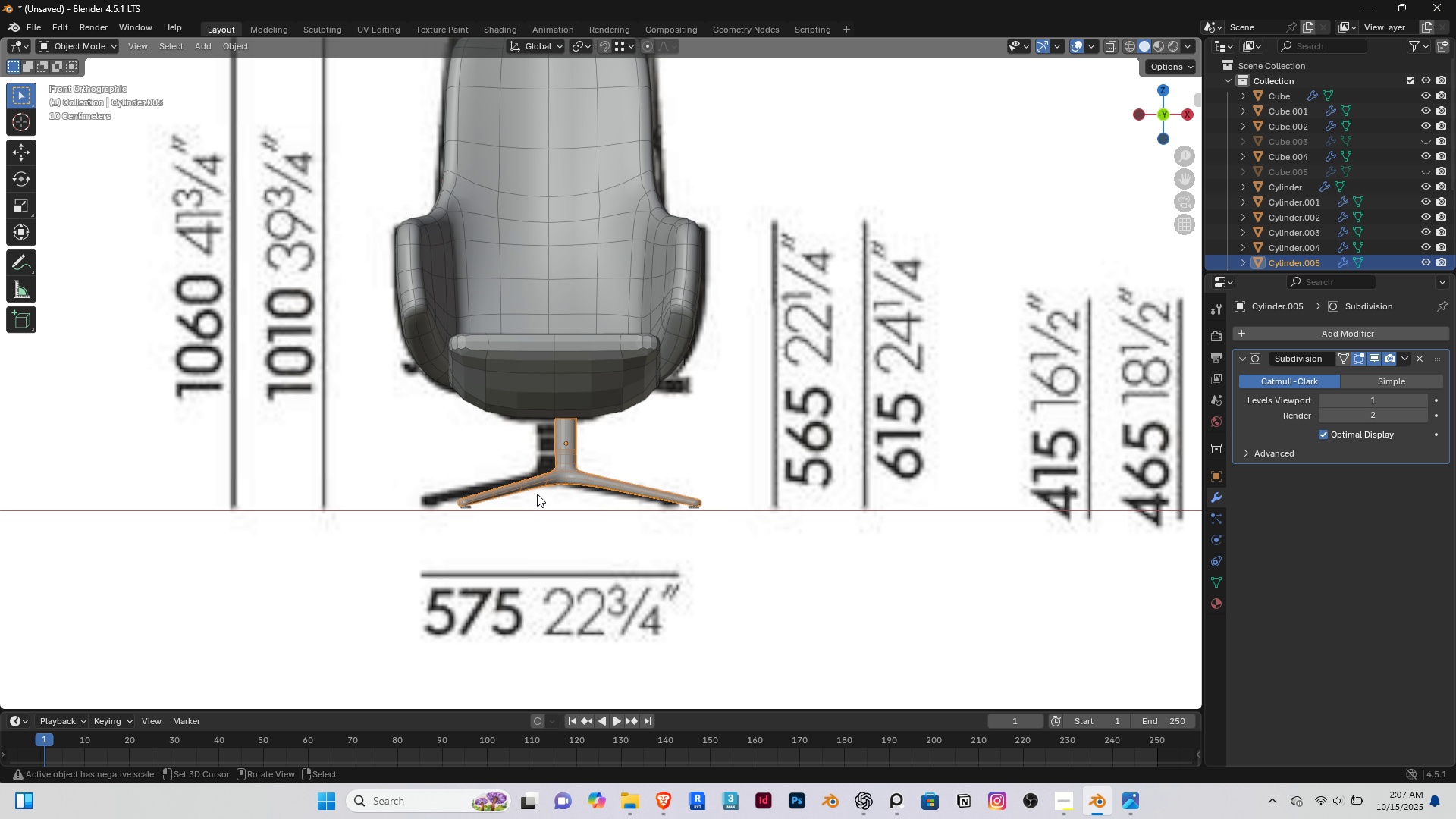 
scroll: coordinate [537, 494], scroll_direction: up, amount: 2.0
 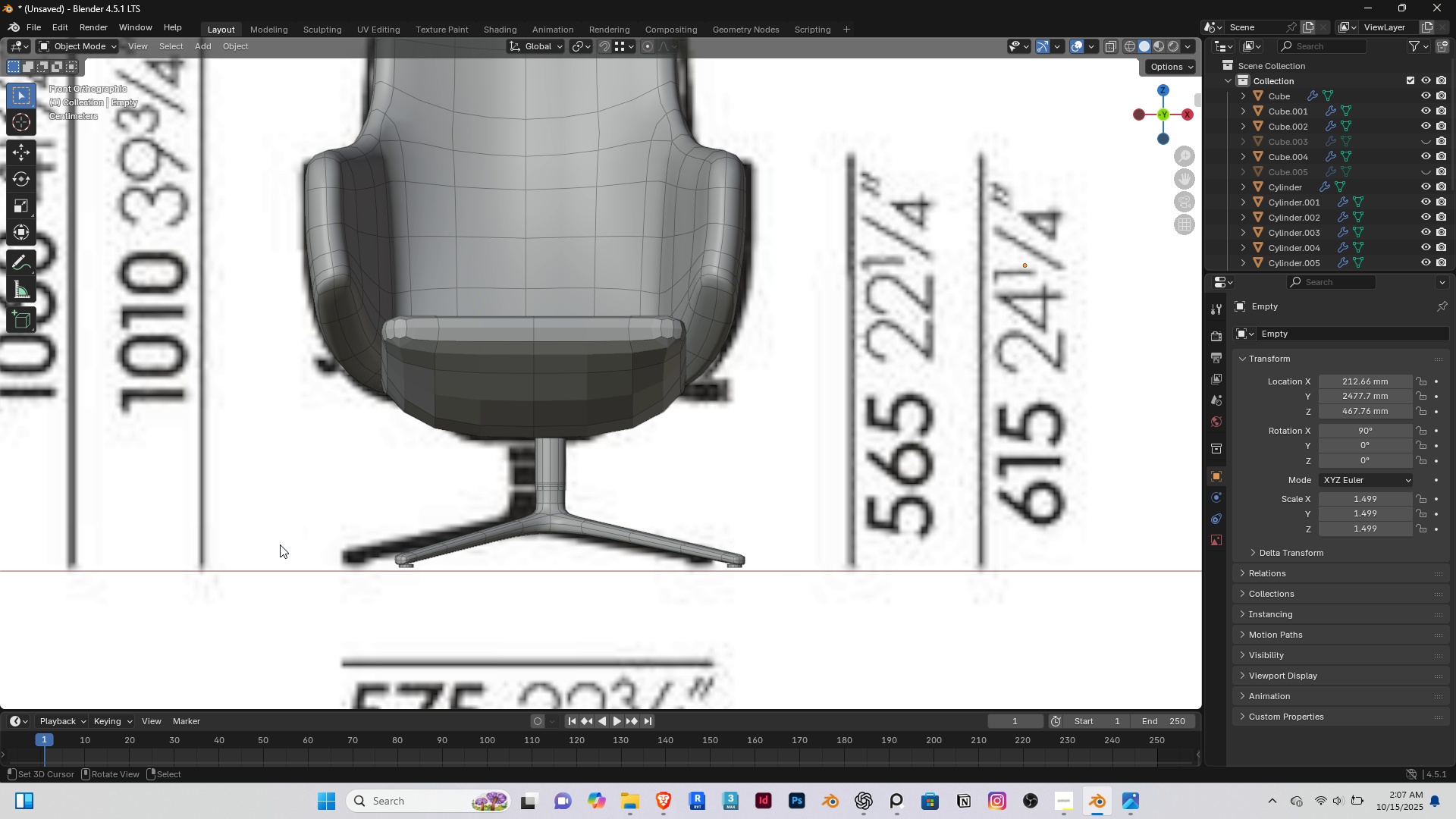 
right_click([275, 544])
 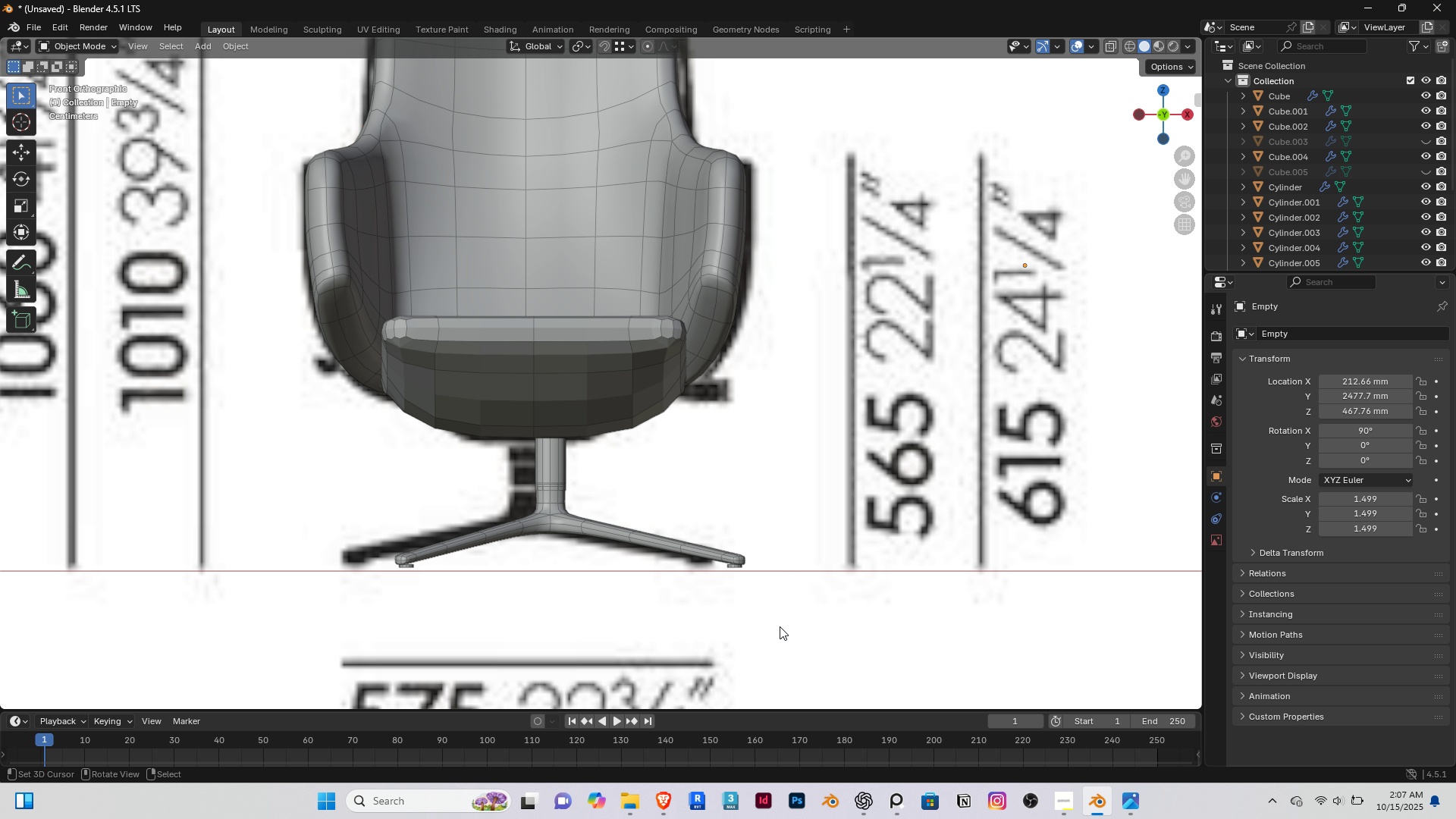 
left_click_drag(start_coordinate=[801, 642], to_coordinate=[293, 500])
 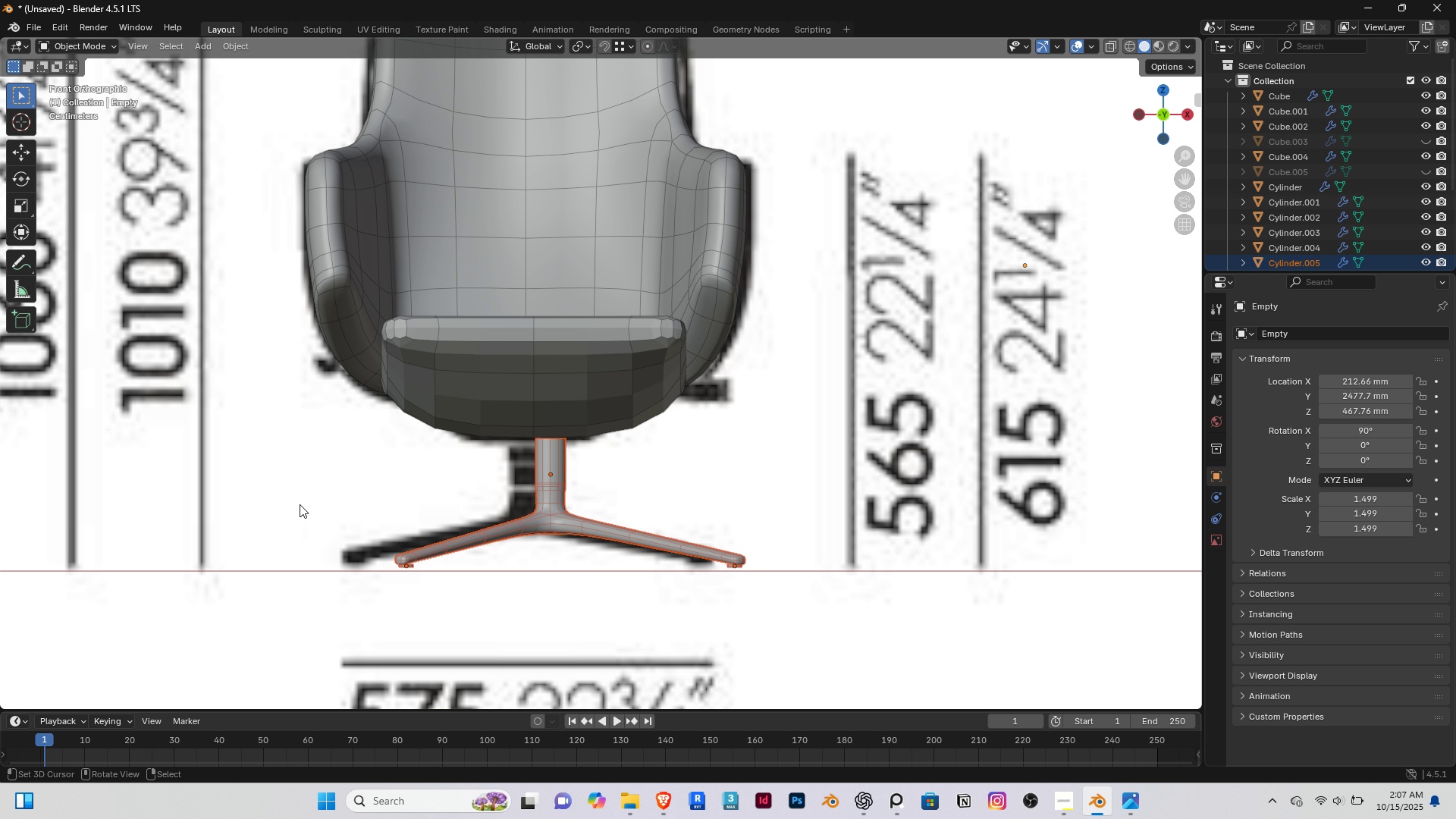 
scroll: coordinate [334, 567], scroll_direction: down, amount: 12.0
 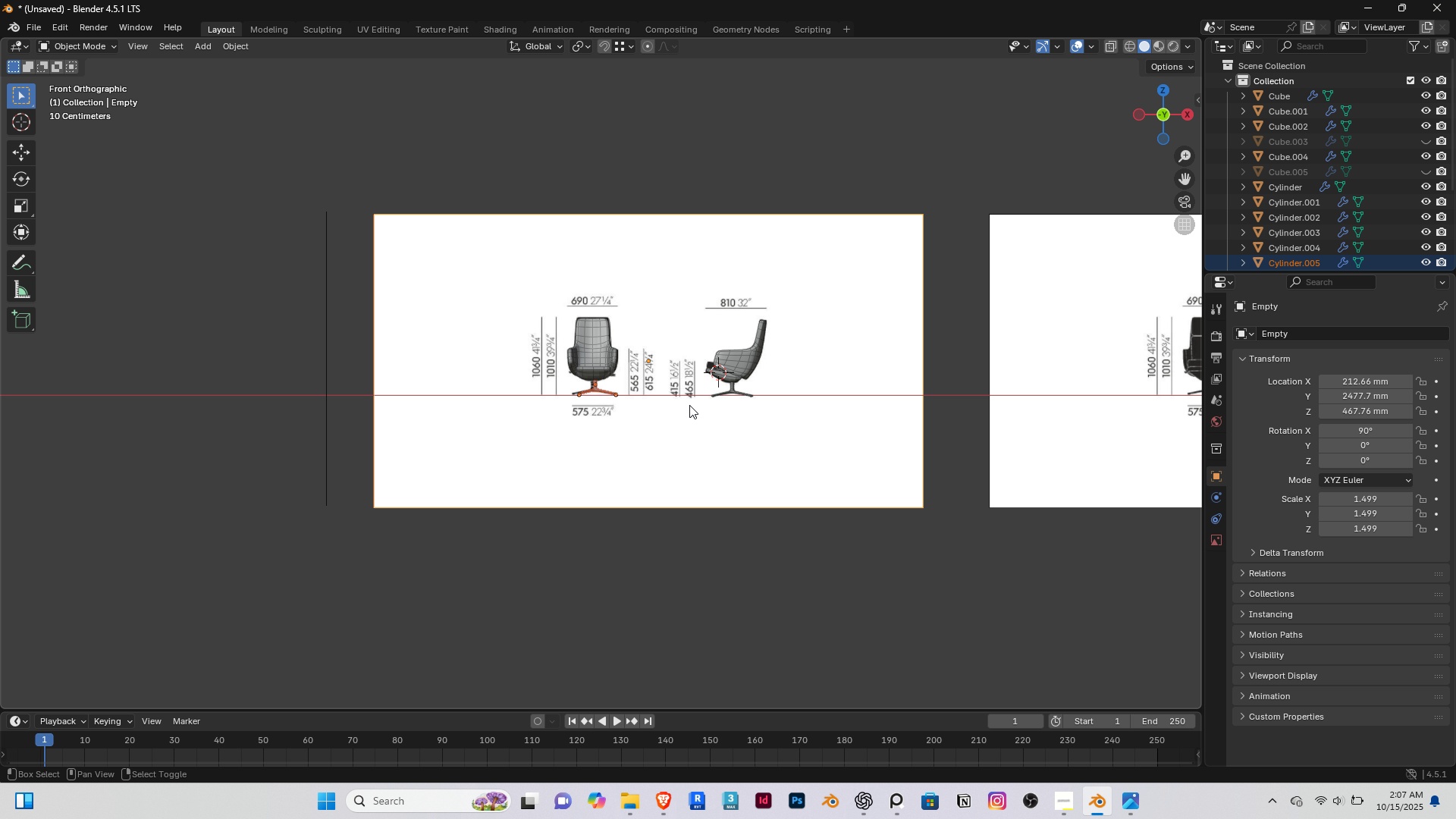 
hold_key(key=ShiftRight, duration=0.73)
right_click([689, 454])
 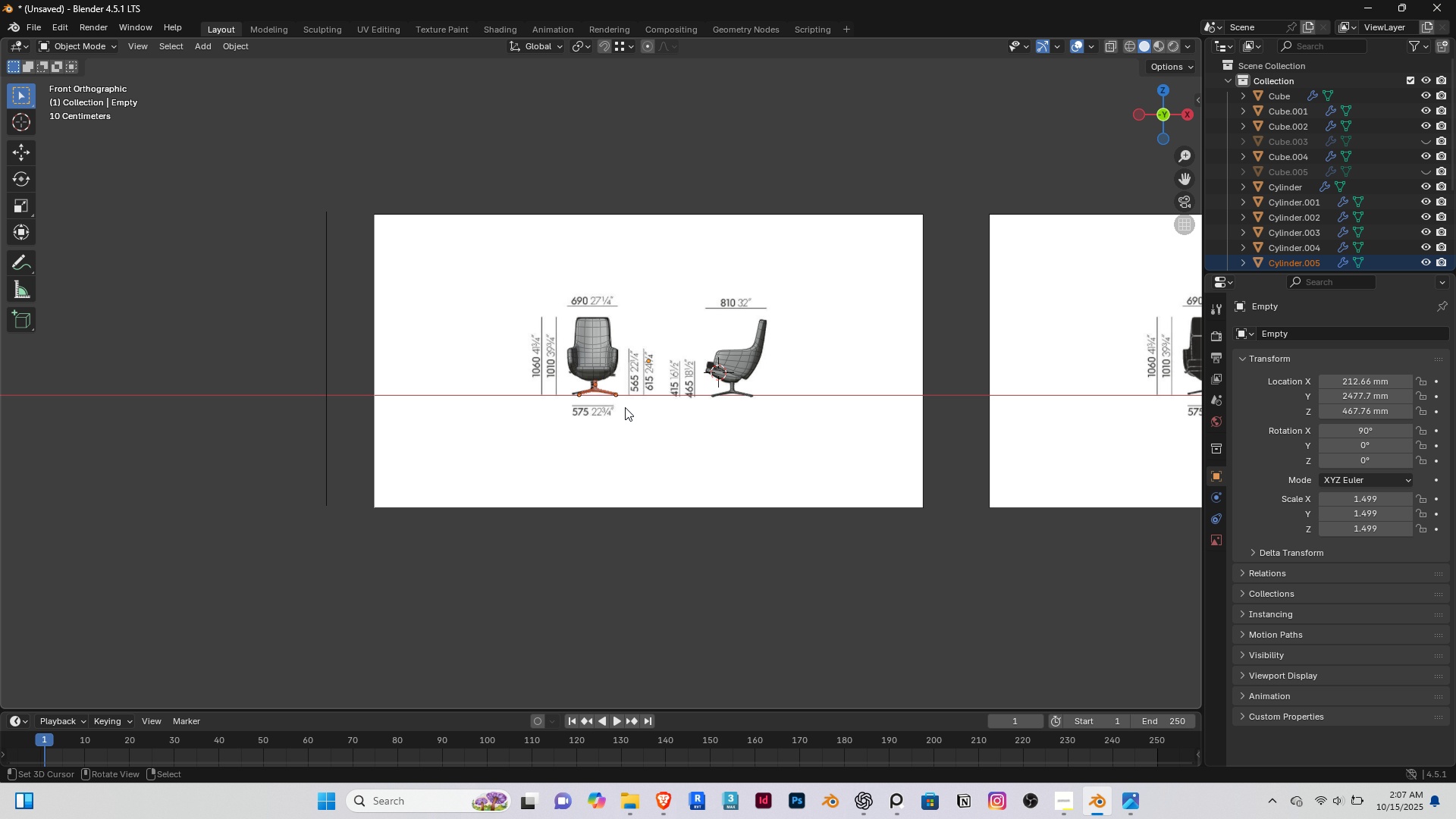 
scroll: coordinate [629, 412], scroll_direction: up, amount: 2.0
 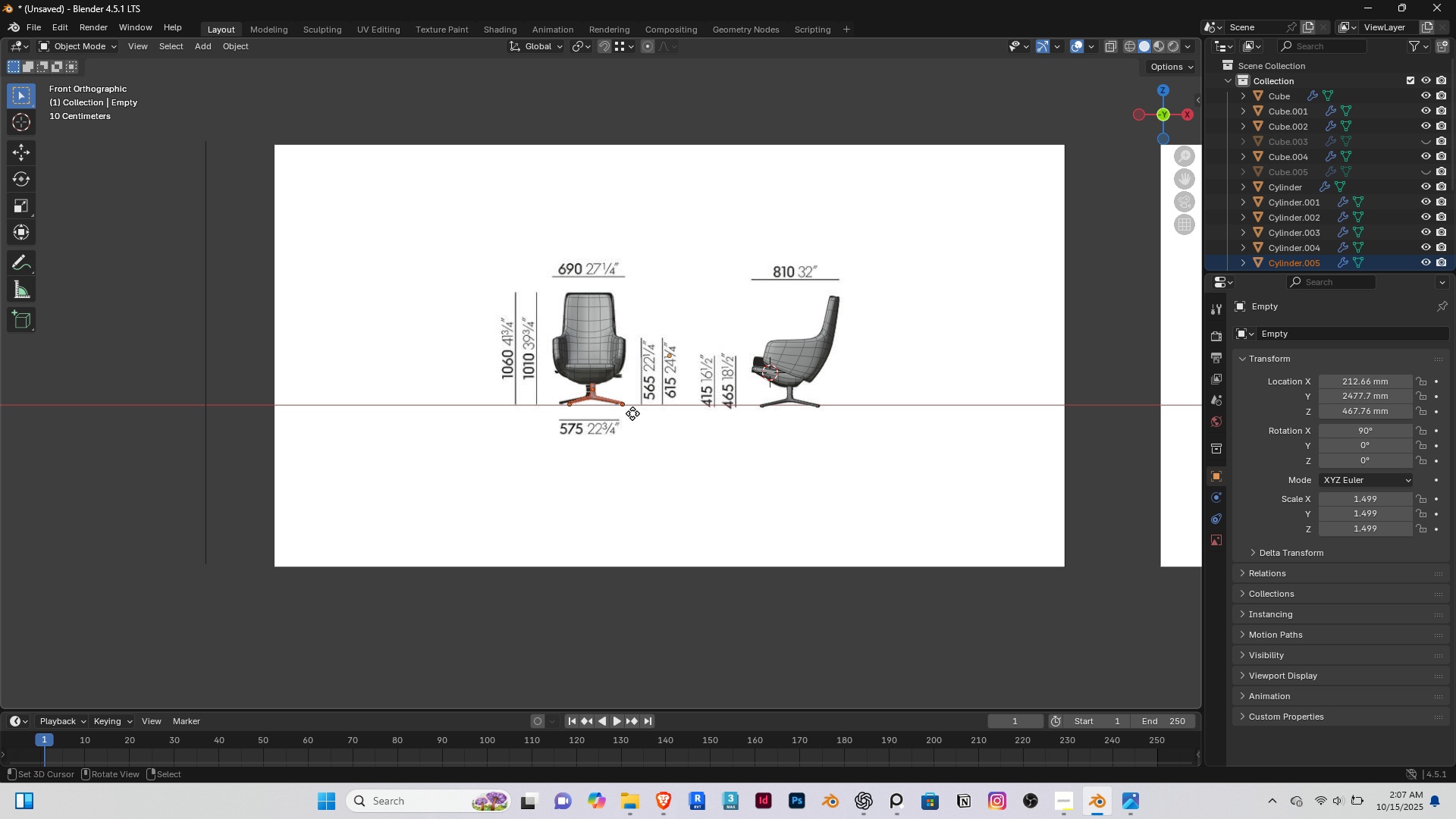 
key(G)
 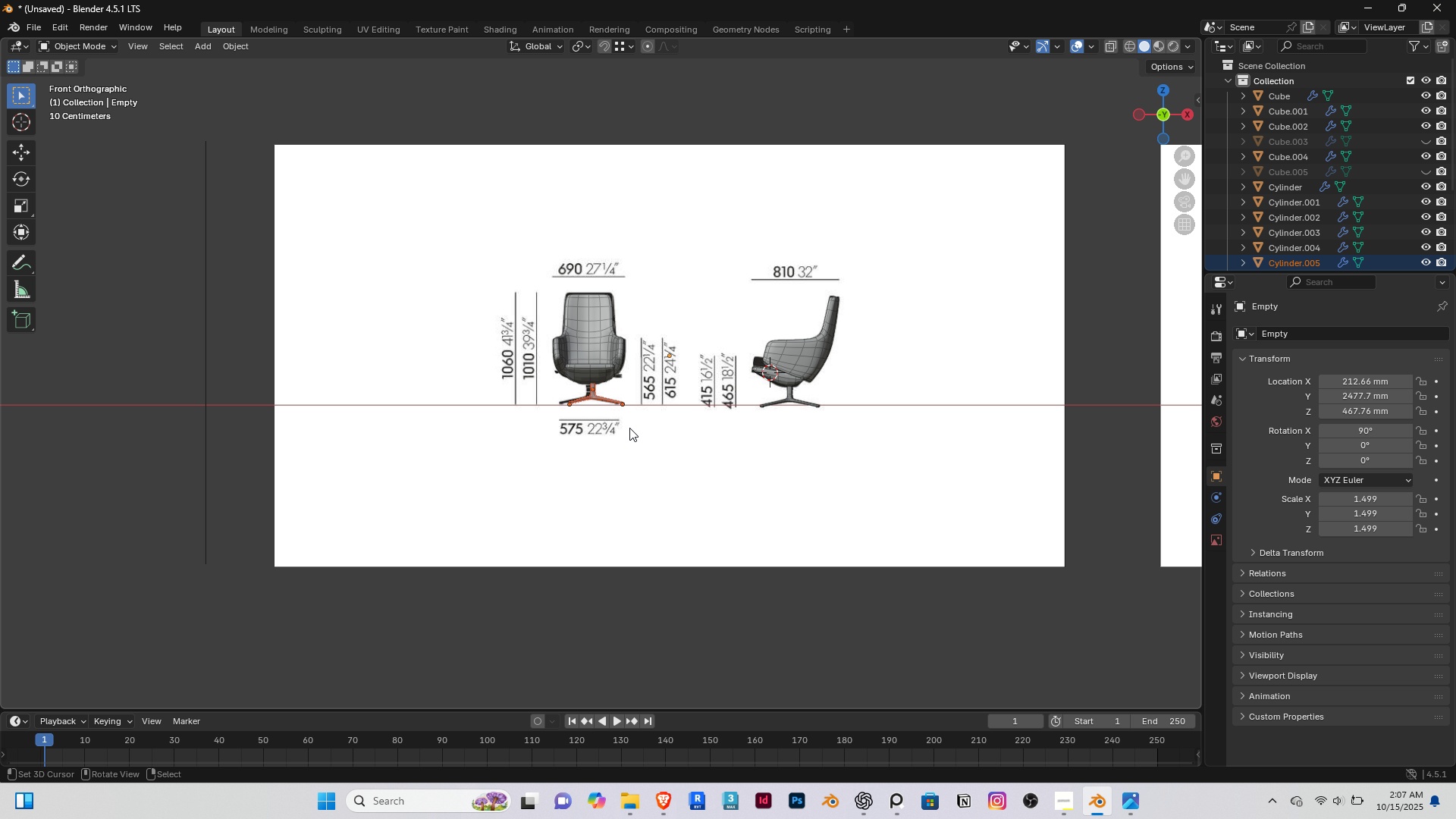 
scroll: coordinate [566, 427], scroll_direction: up, amount: 9.0
 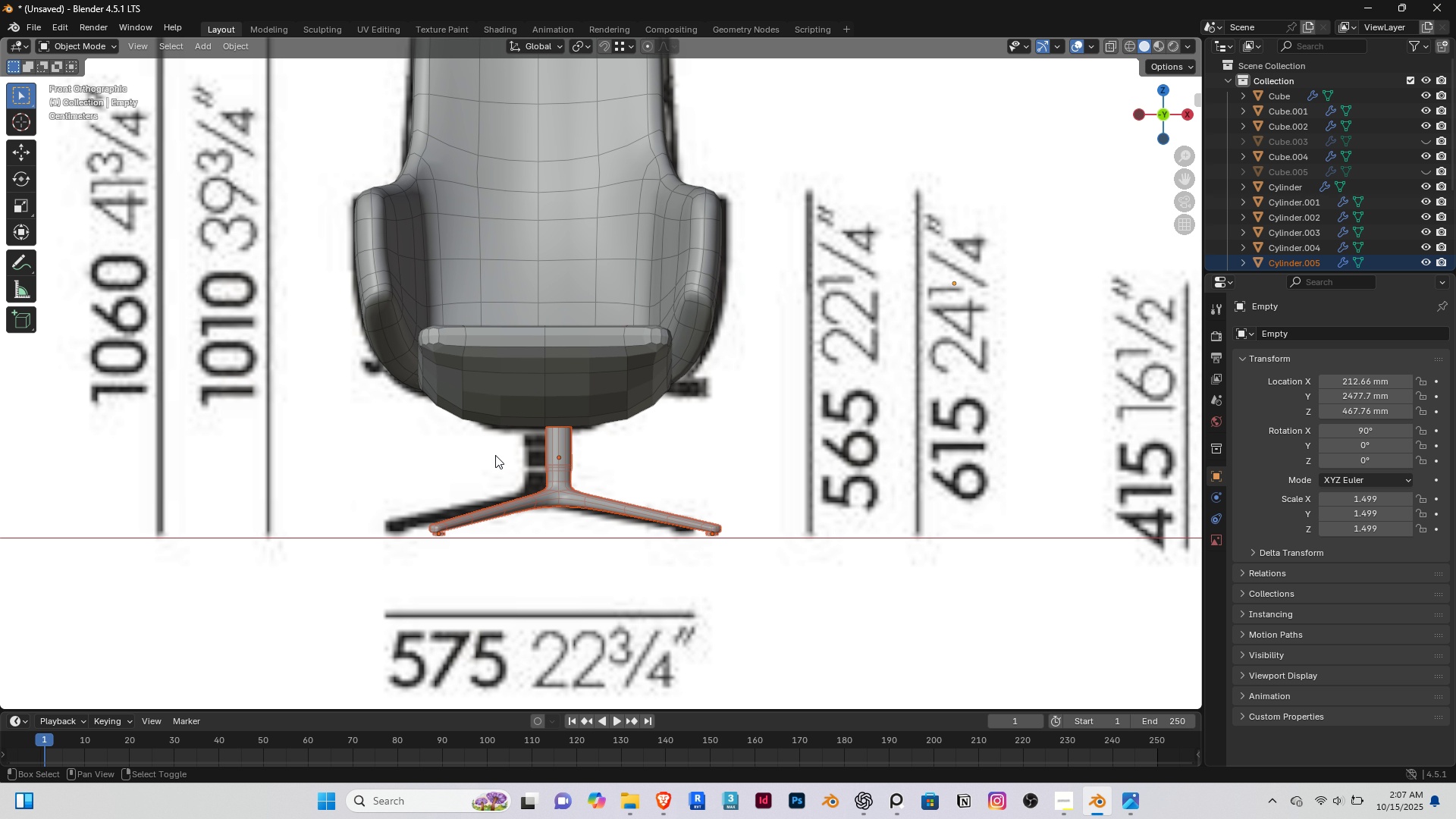 
hold_key(key=ShiftRight, duration=0.32)
 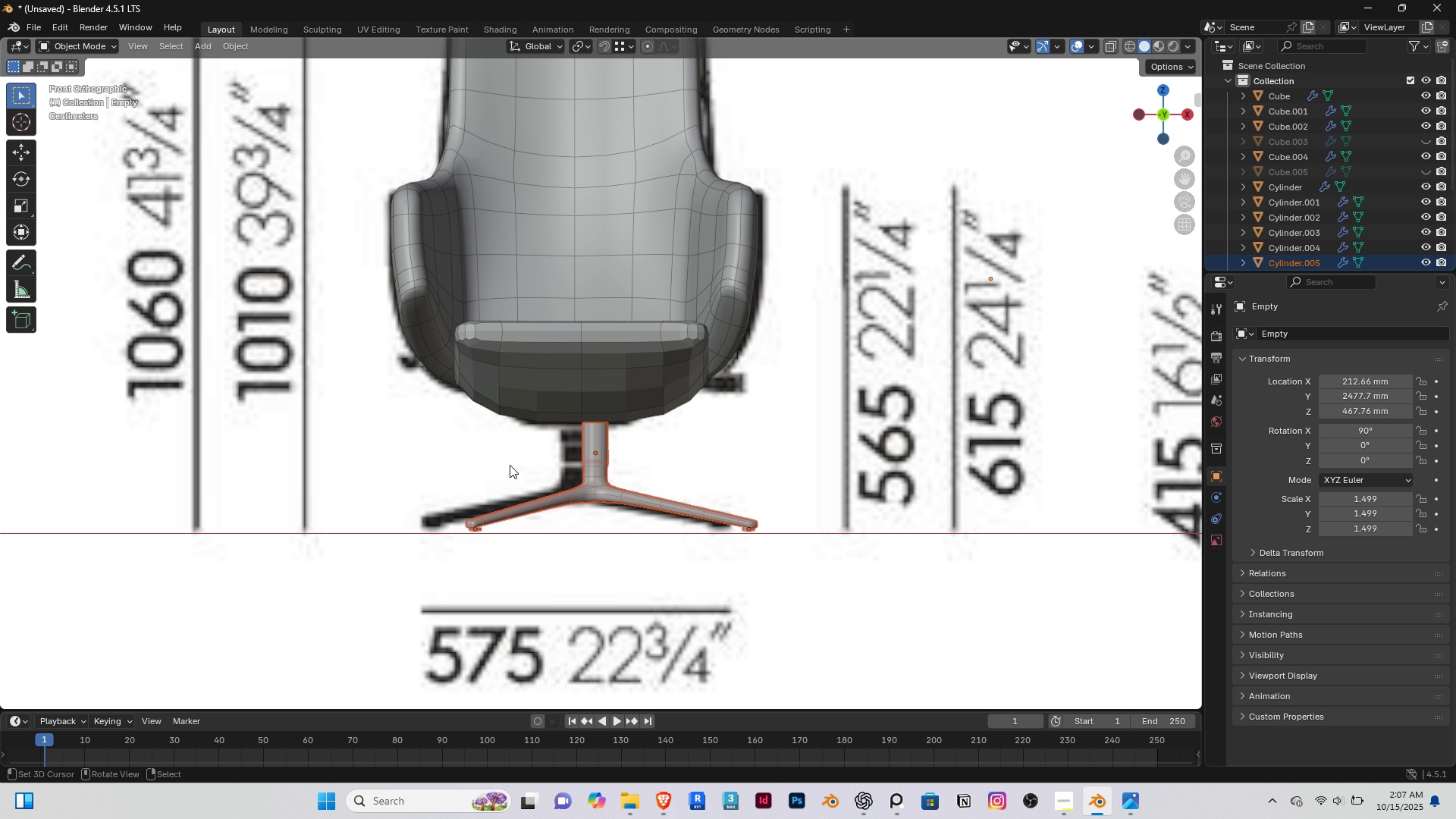 
scroll: coordinate [510, 465], scroll_direction: up, amount: 2.0
 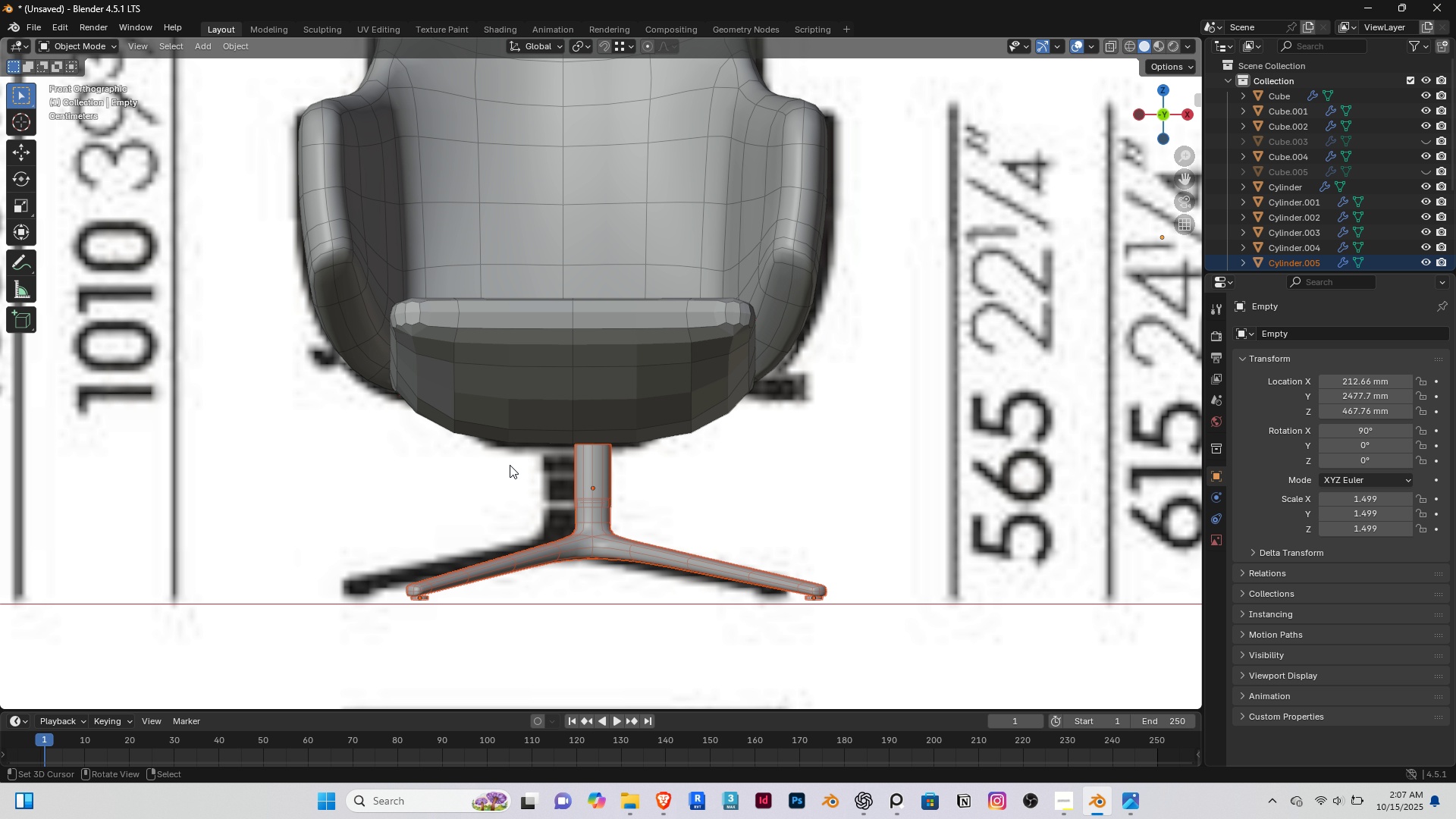 
hold_key(key=ShiftRight, duration=0.3)
 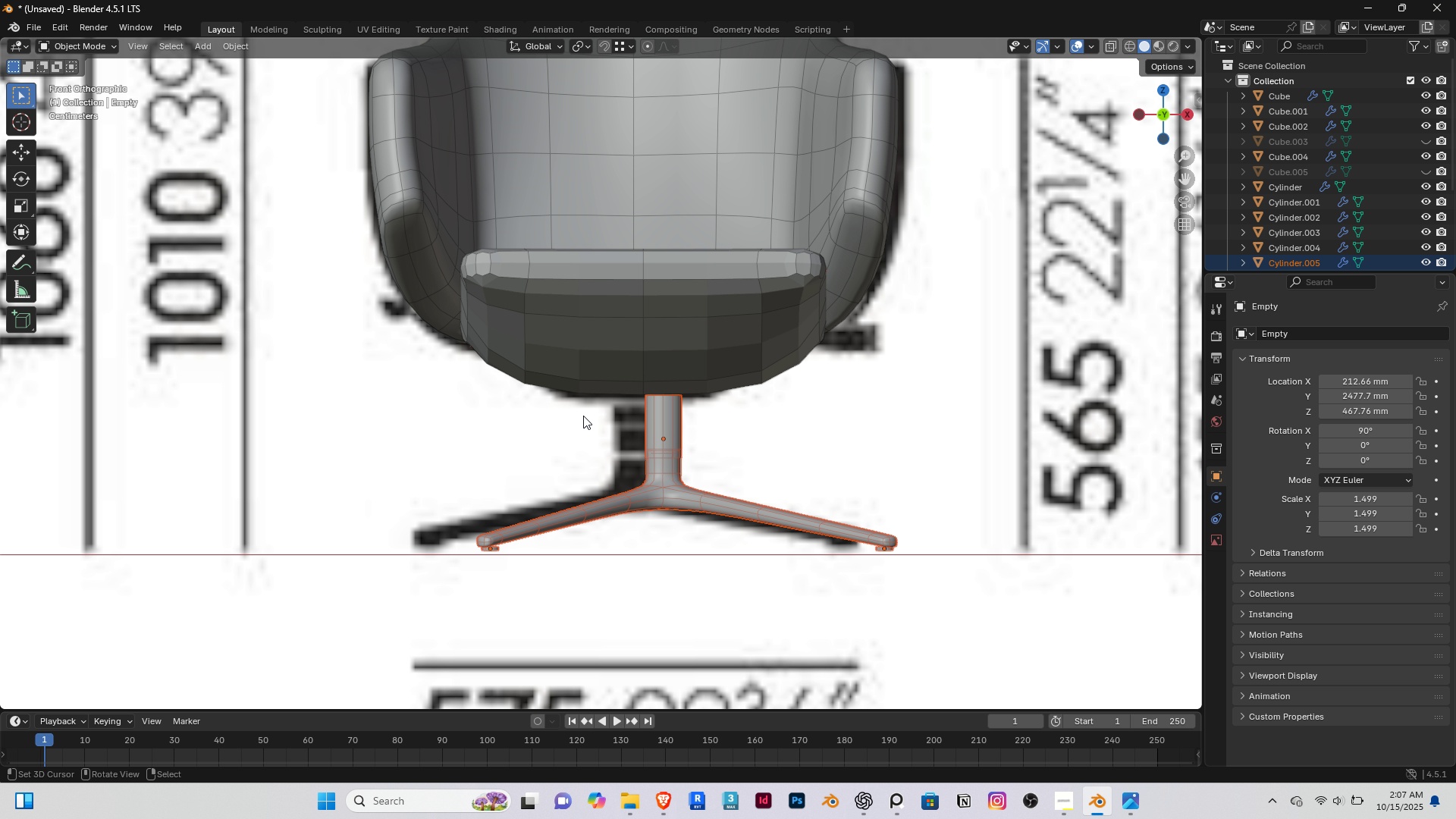 
type(gx)
 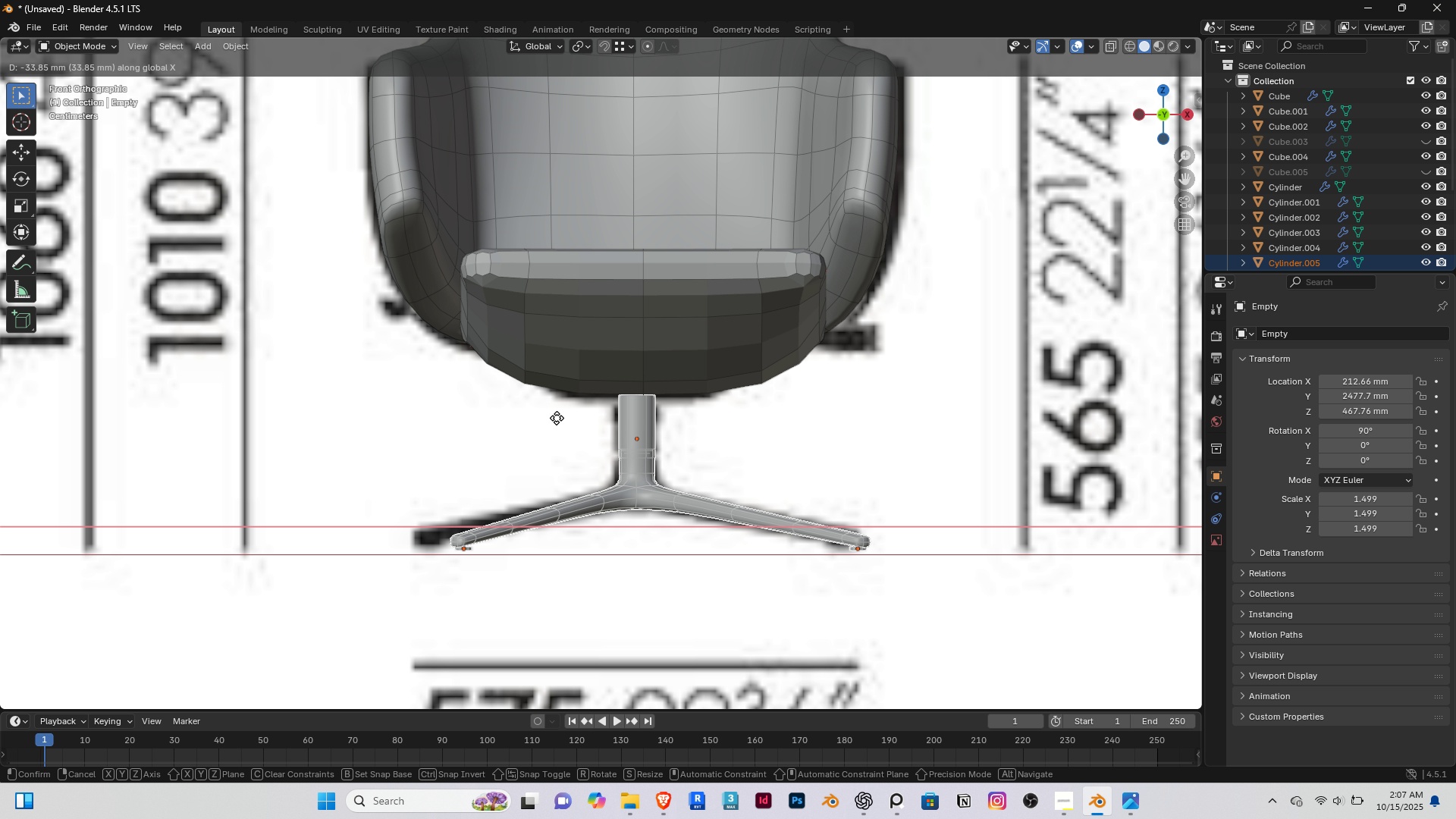 
left_click([557, 418])
 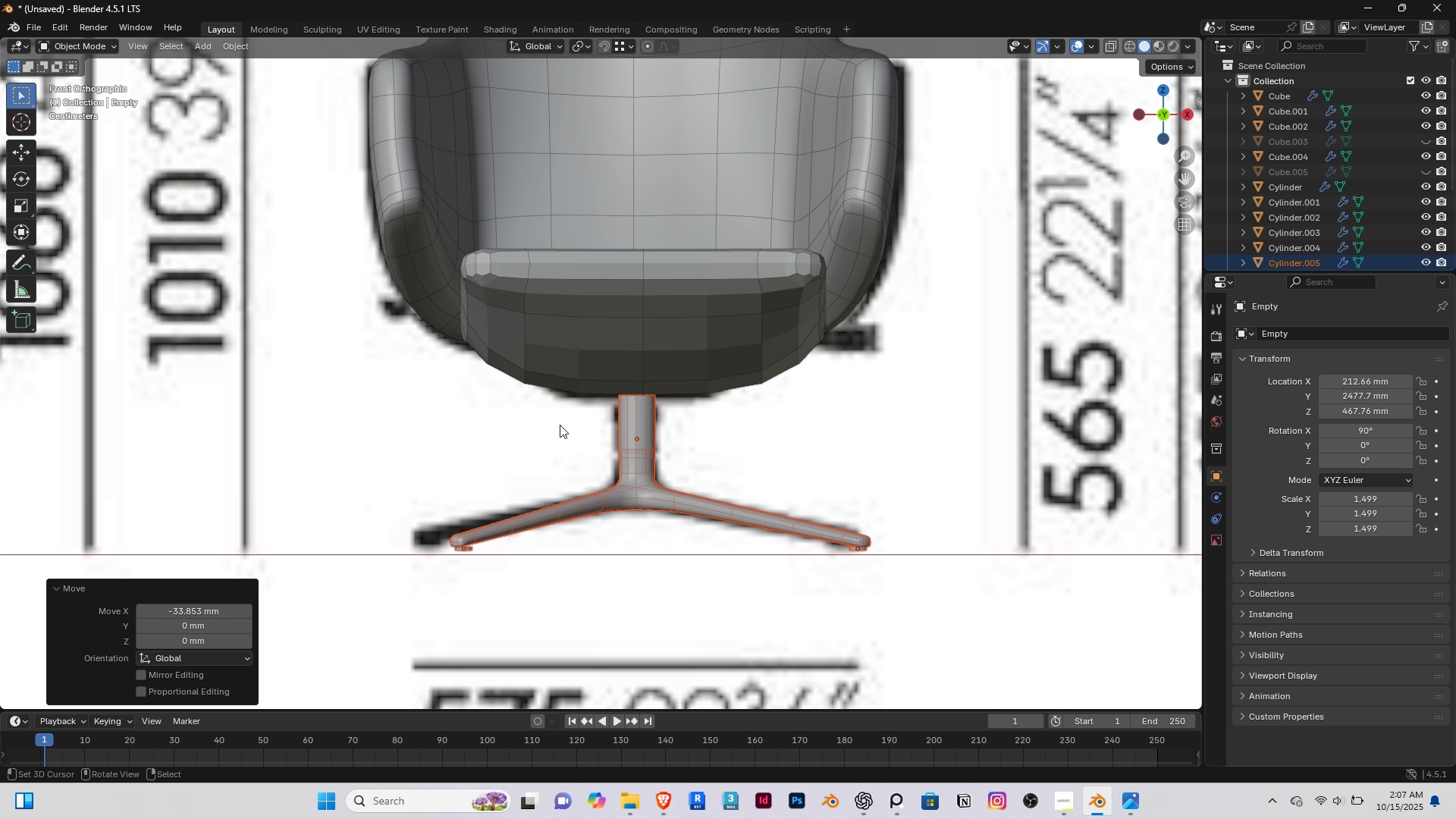 
scroll: coordinate [561, 431], scroll_direction: down, amount: 5.0
 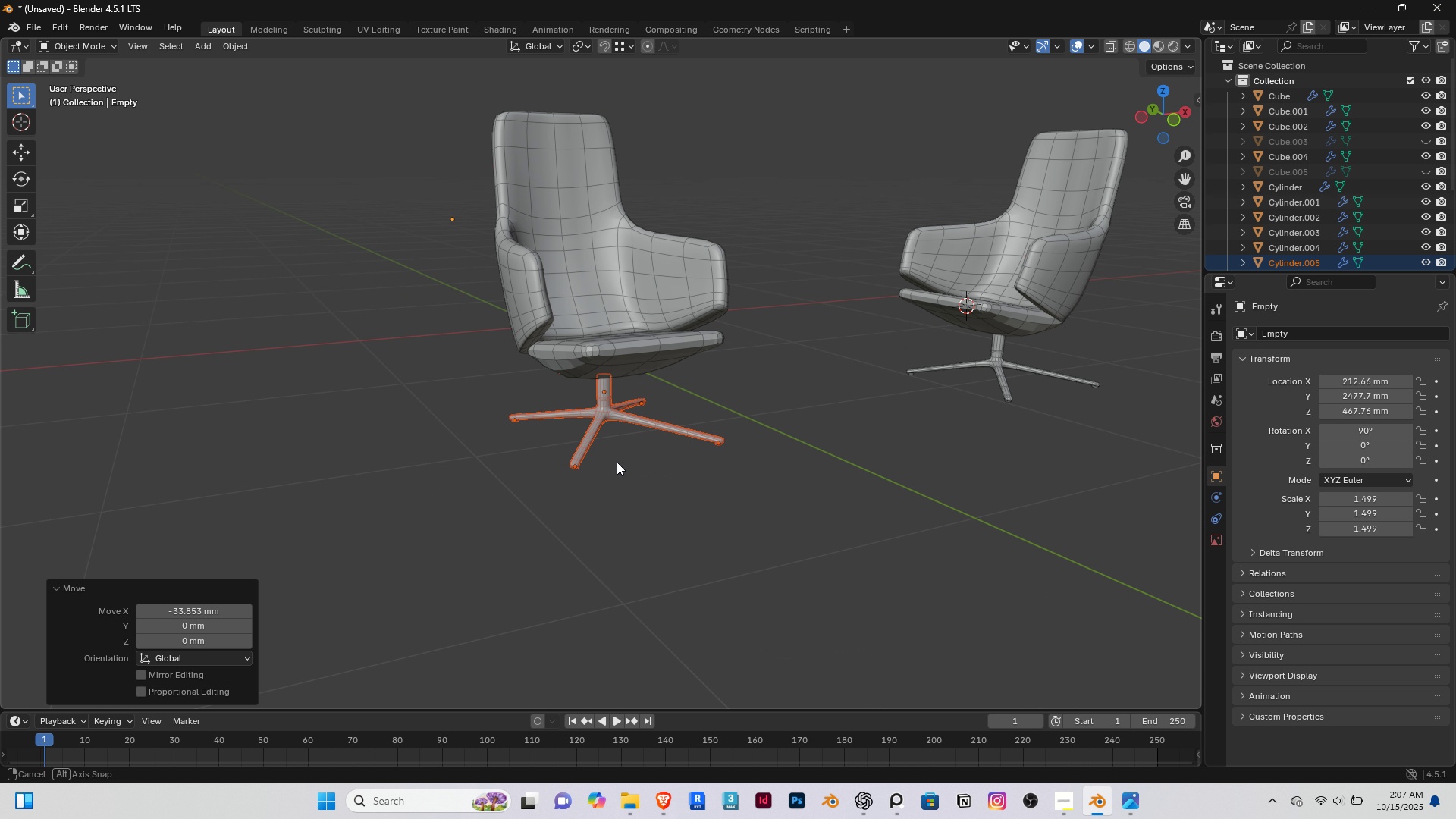 
scroll: coordinate [643, 351], scroll_direction: up, amount: 8.0
 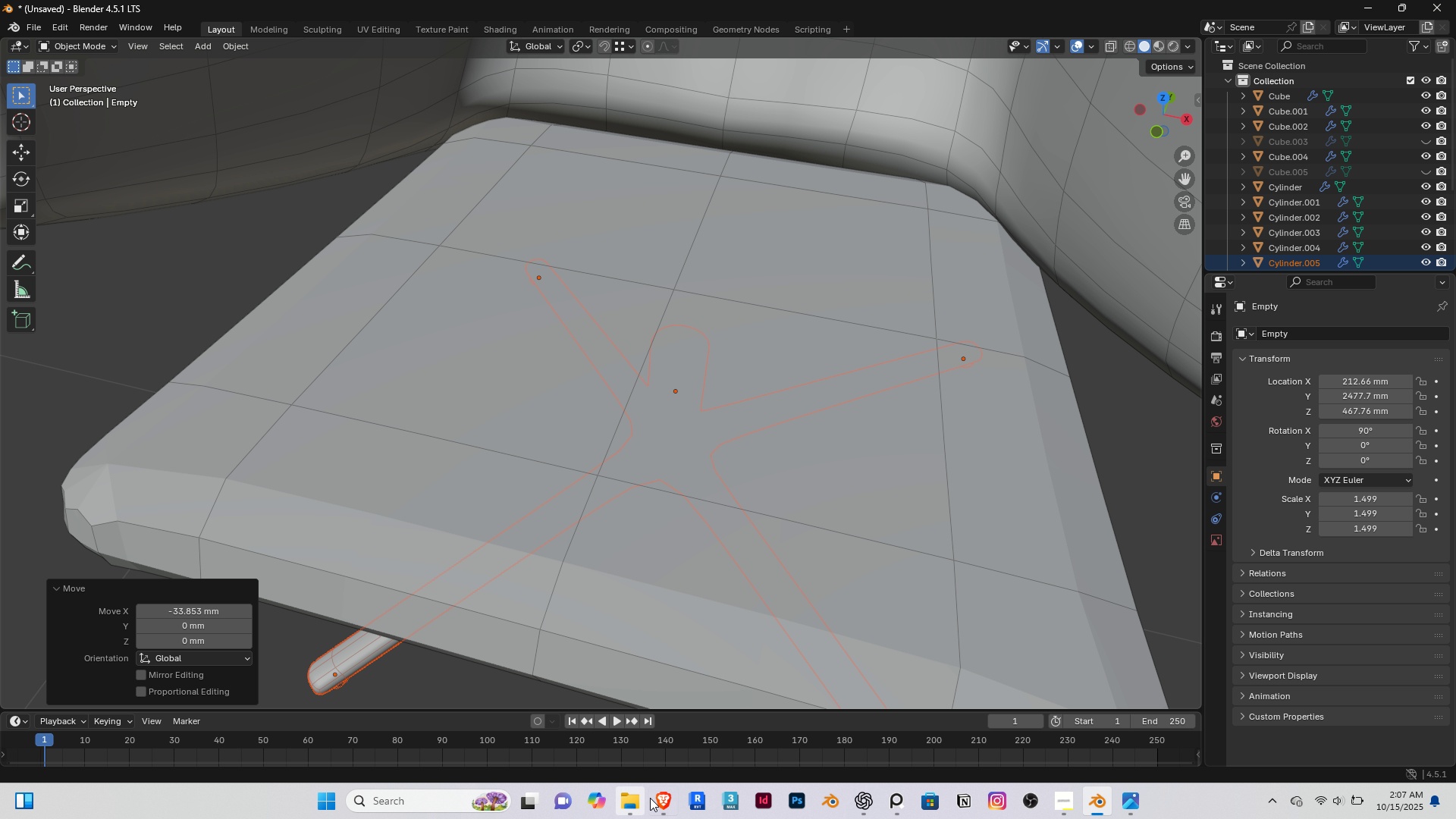 
left_click([658, 798])
 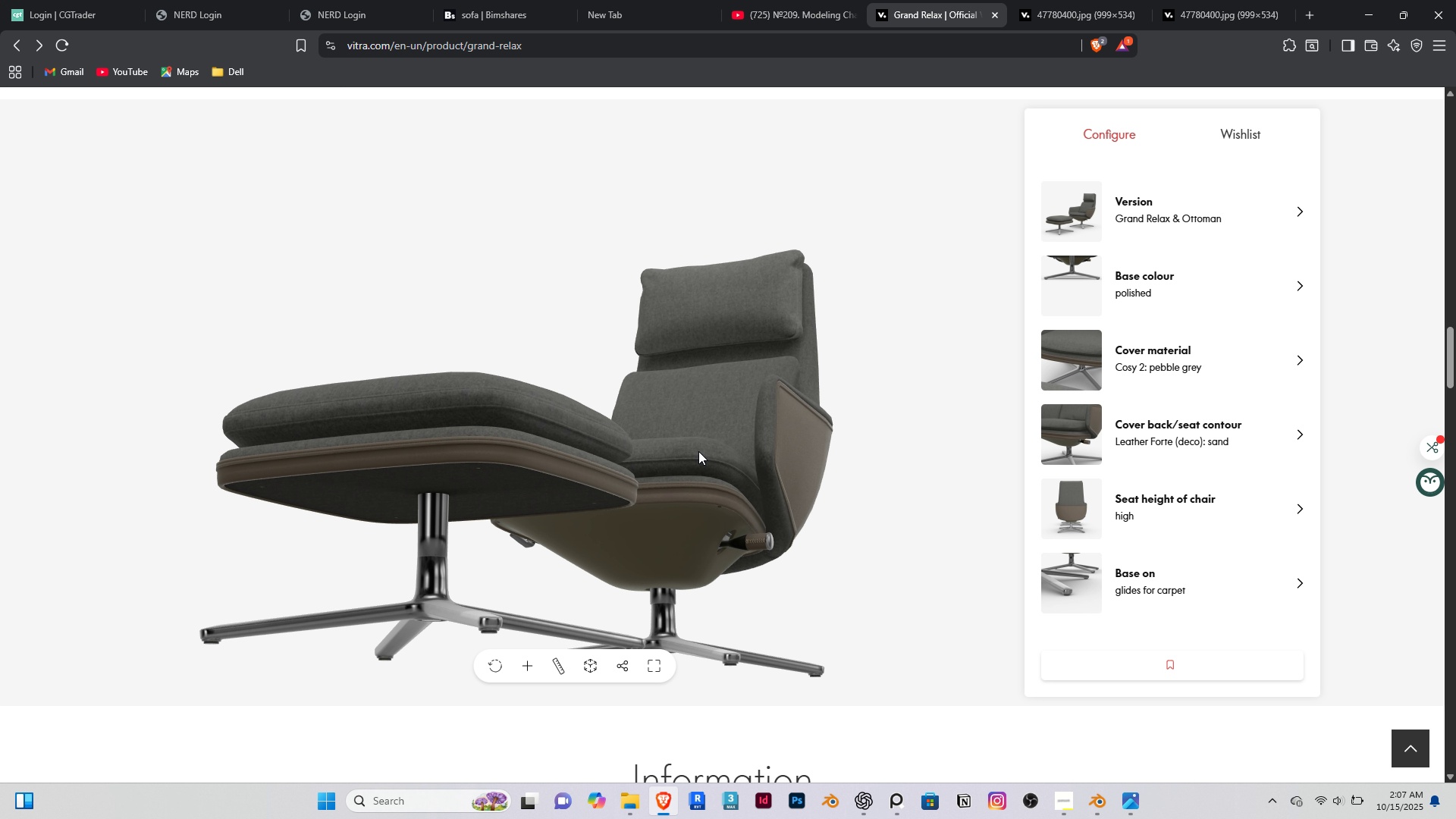 
left_click_drag(start_coordinate=[698, 451], to_coordinate=[562, 404])
 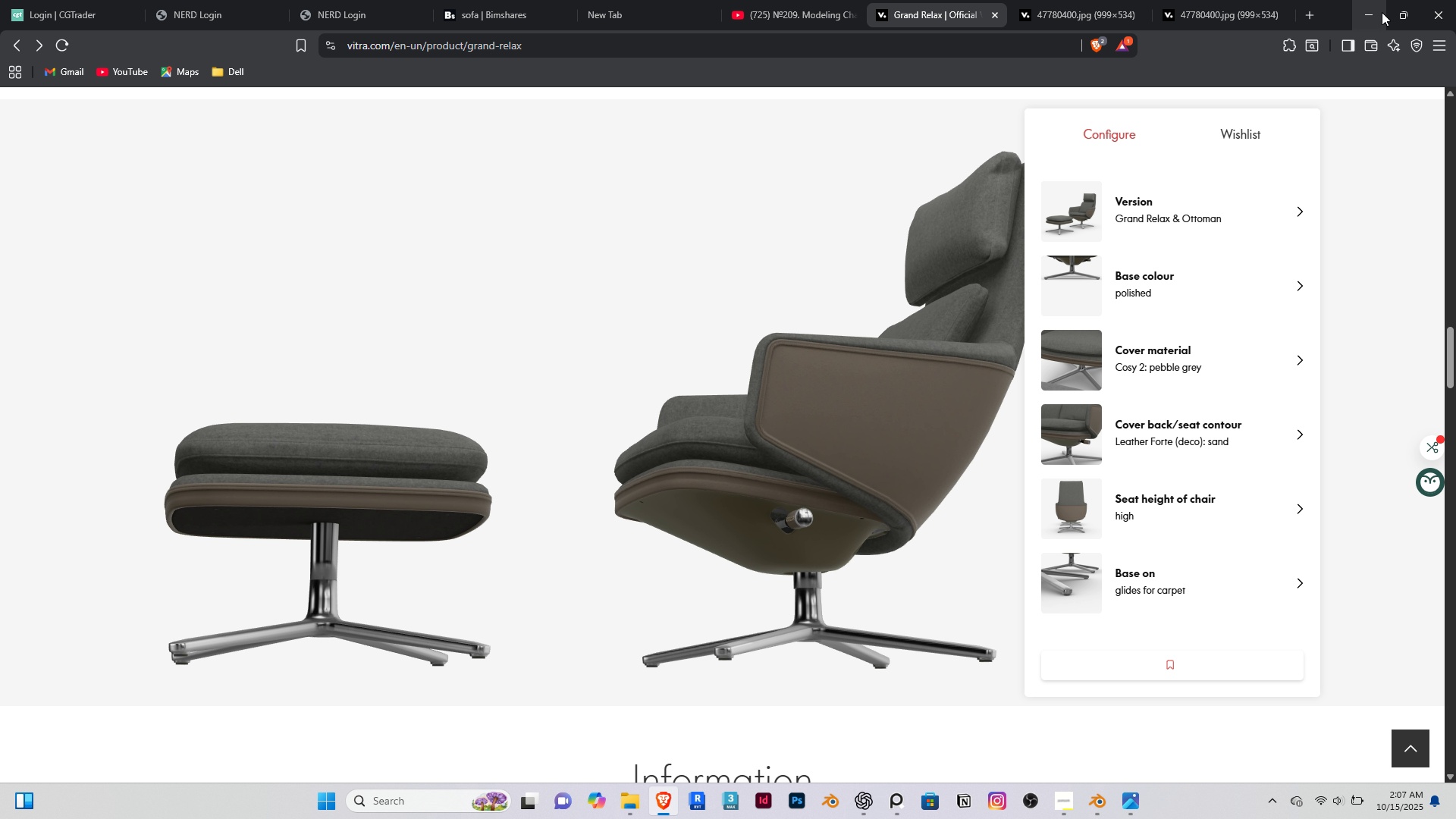 
left_click([1382, 12])
 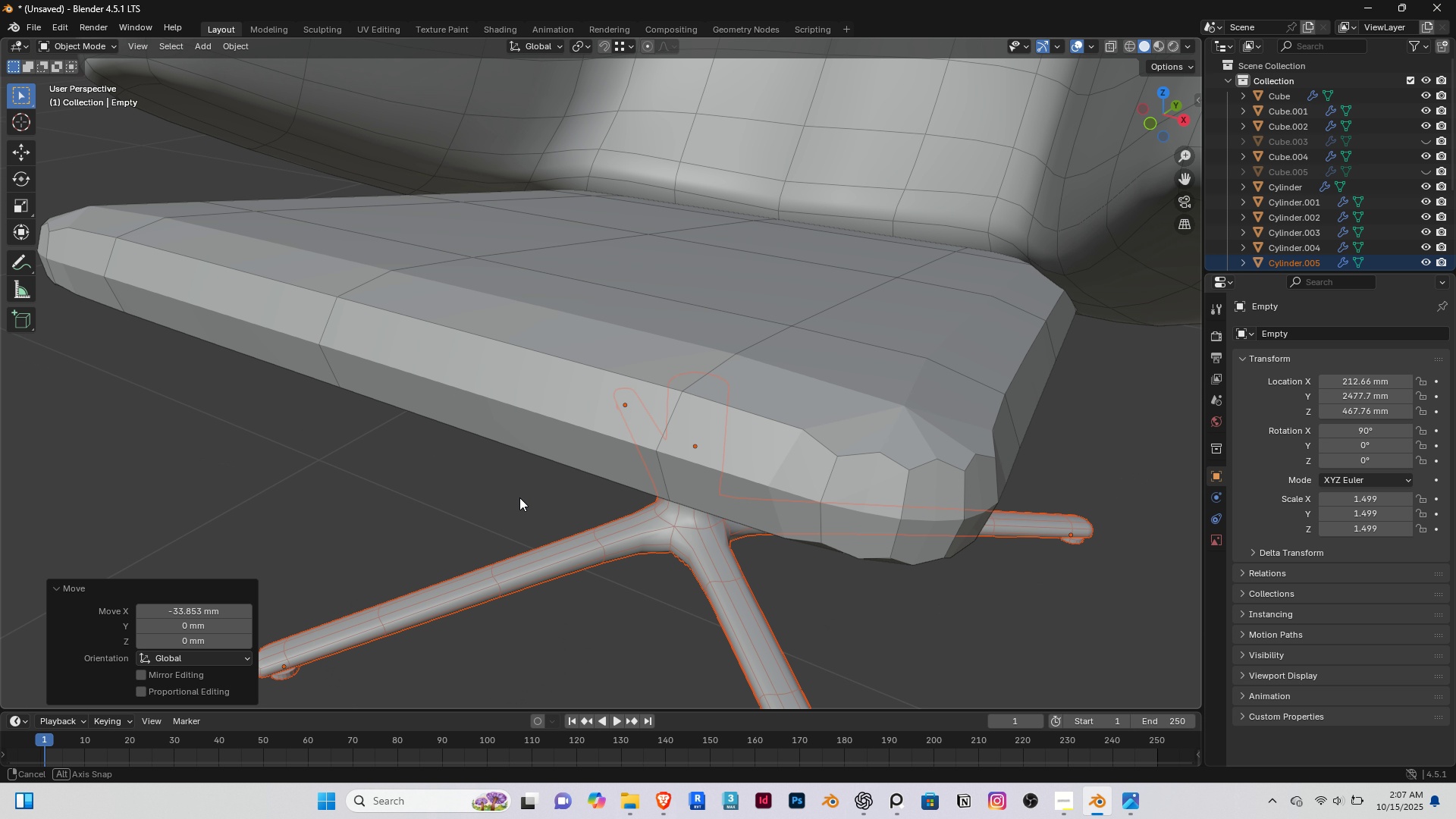 
scroll: coordinate [521, 497], scroll_direction: down, amount: 3.0
 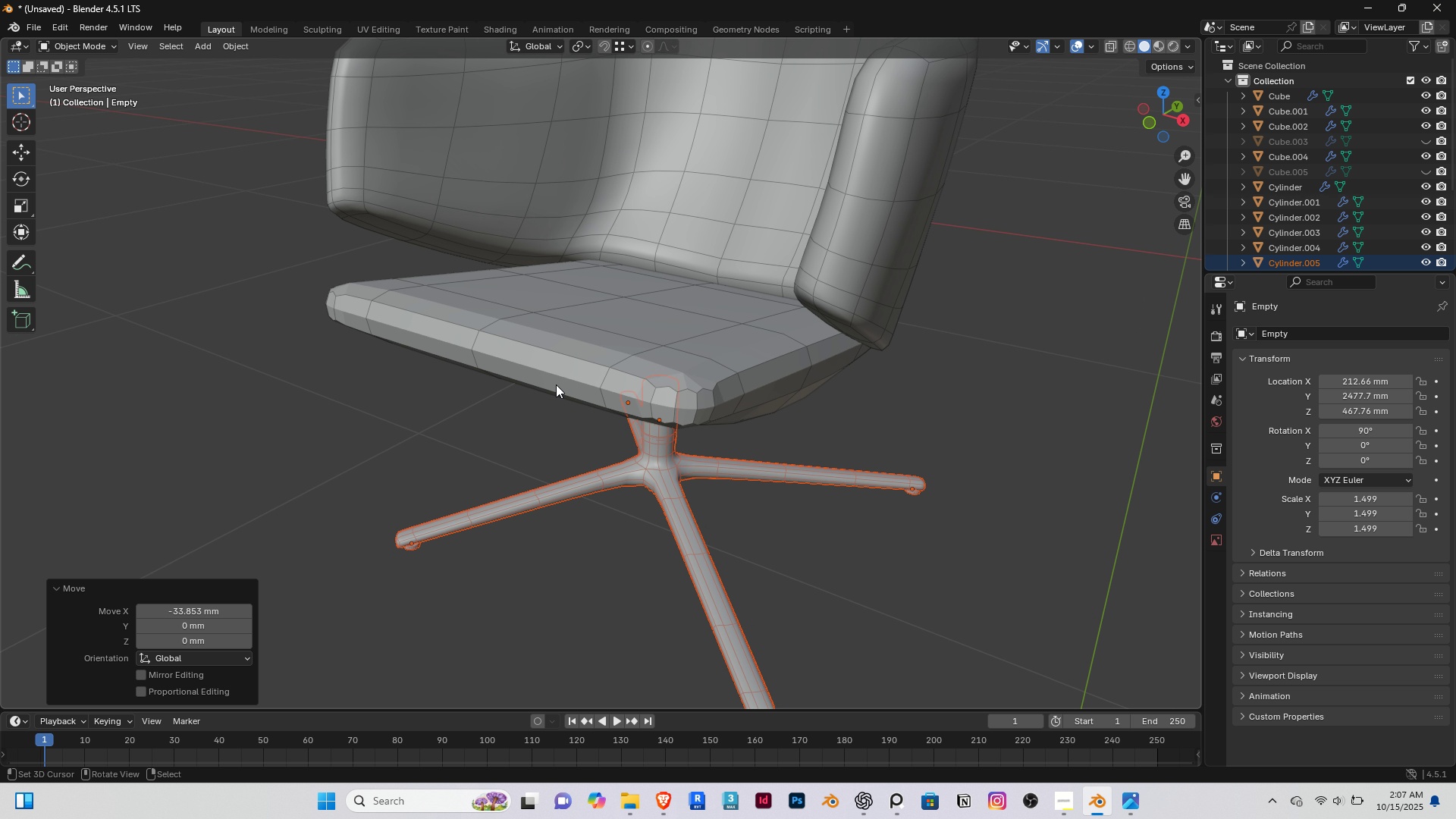 
right_click([556, 384])
 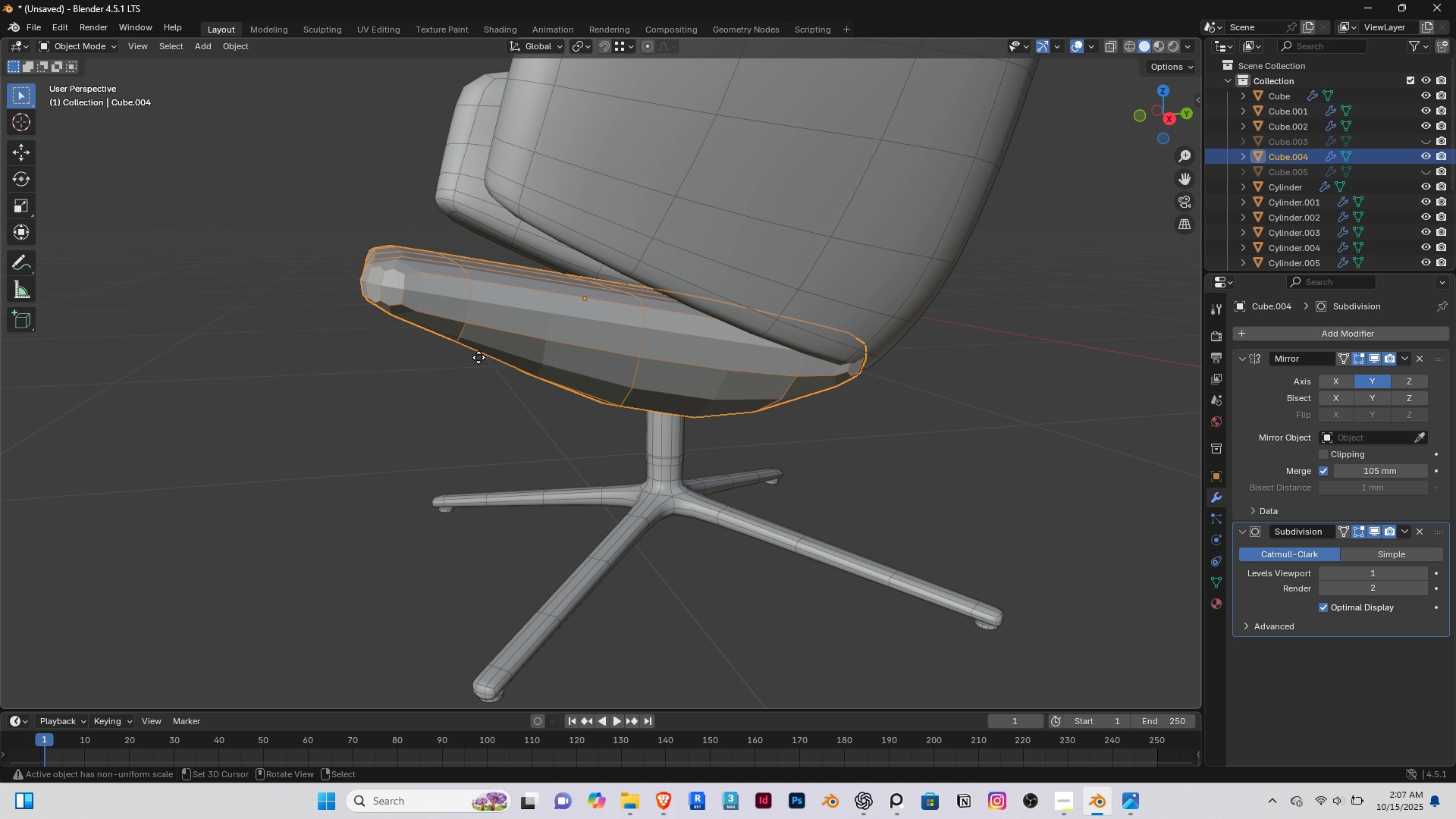 
type(gz)
 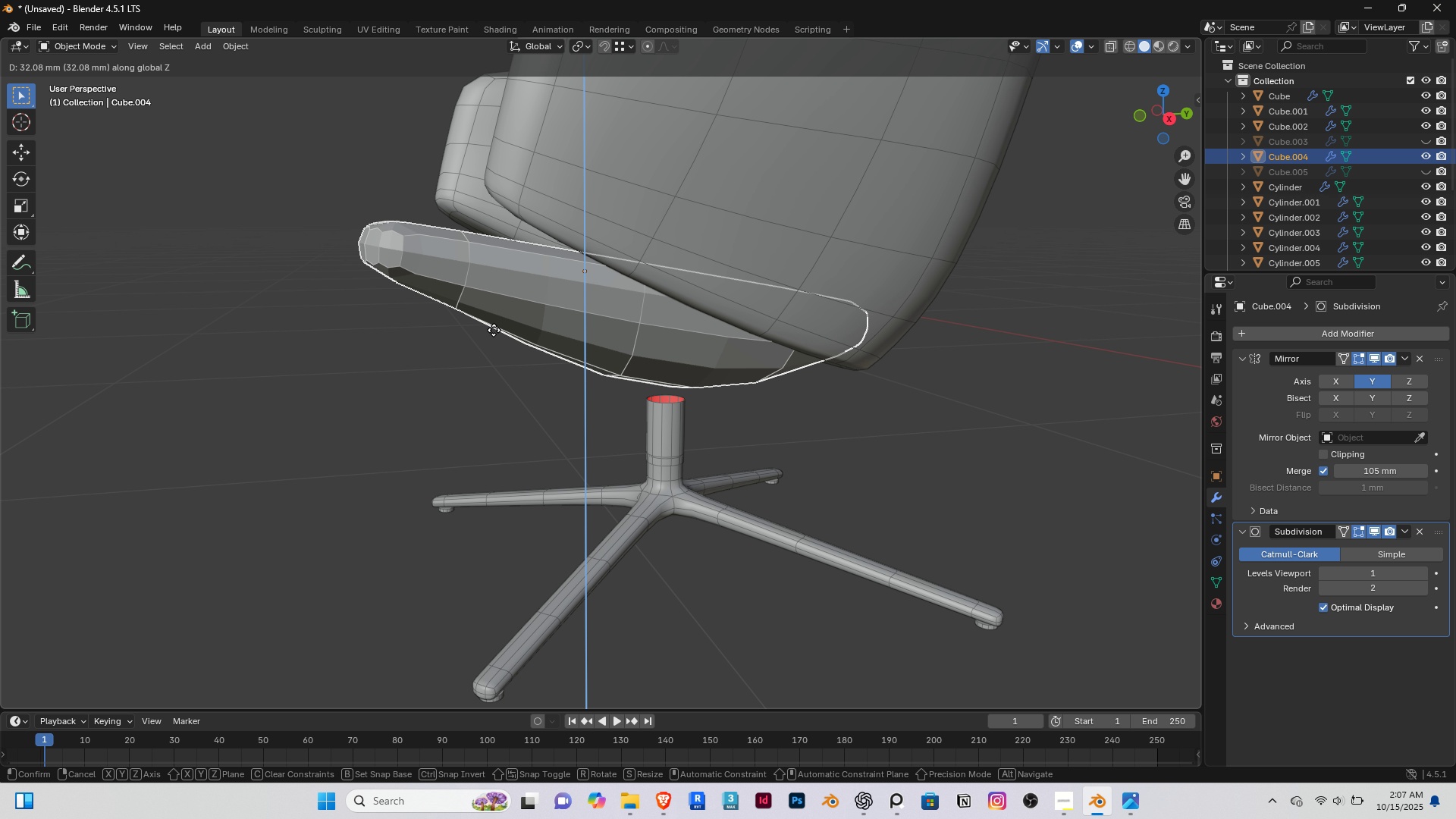 
left_click([494, 330])
 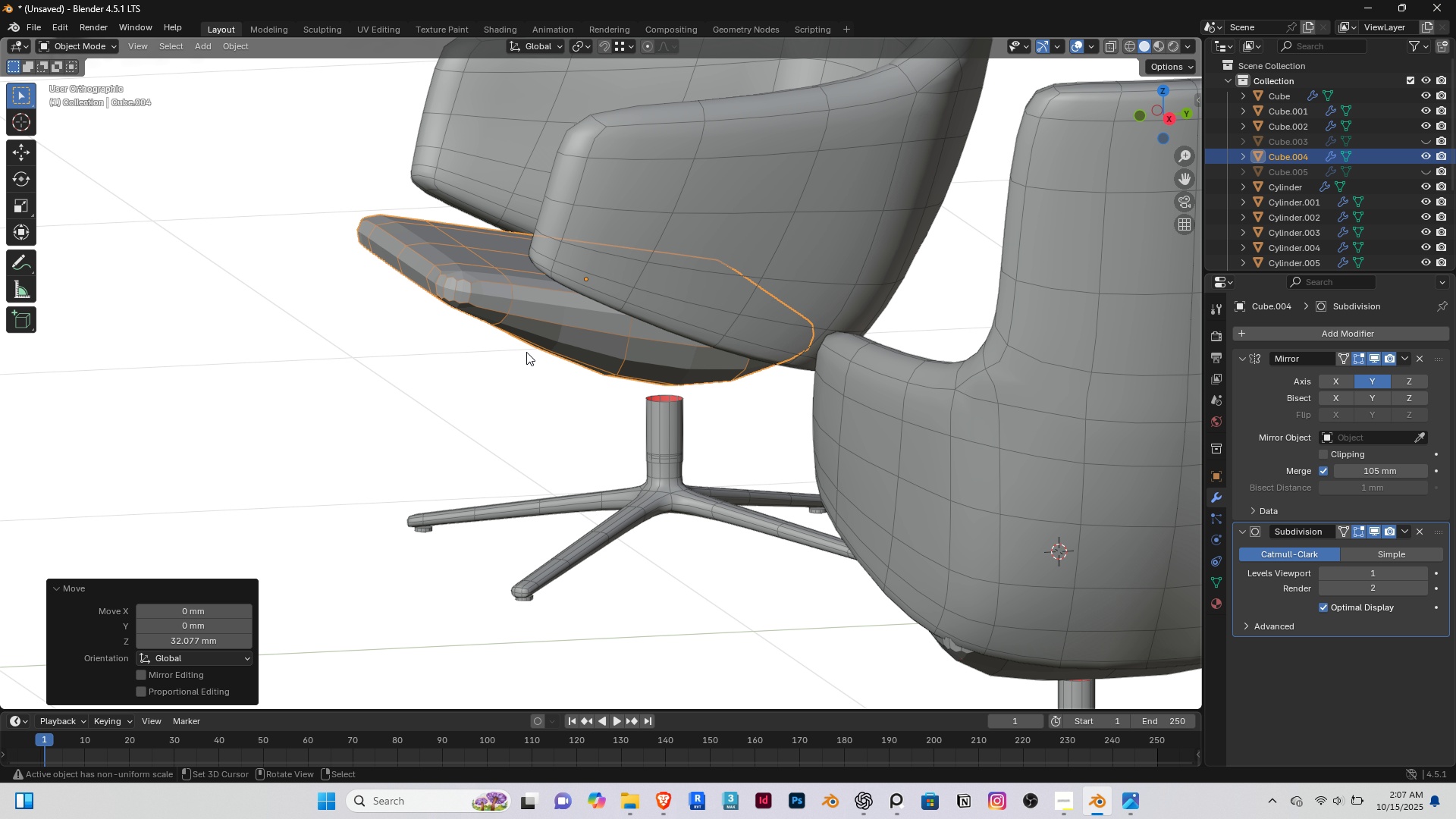 
key(End)
 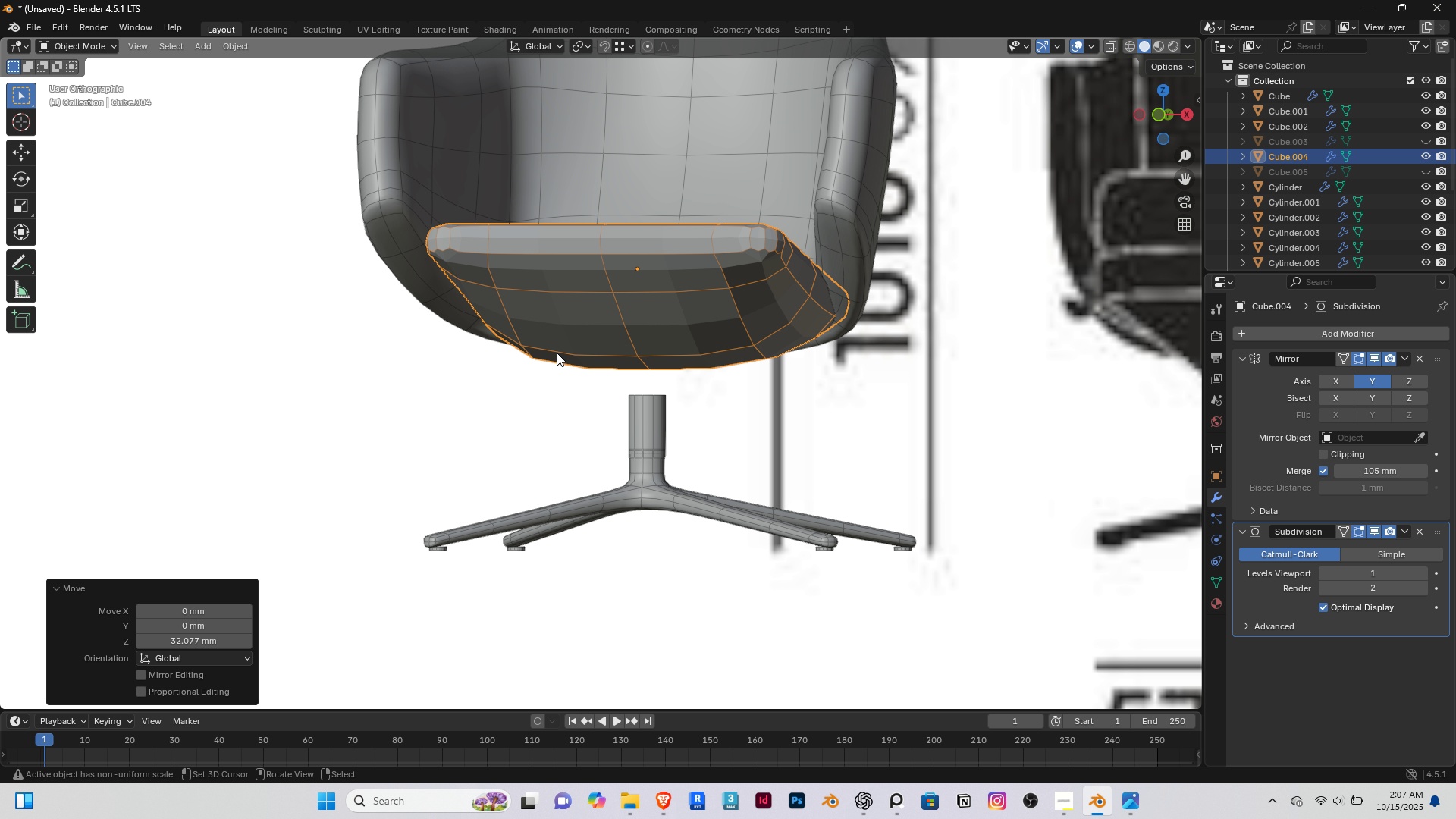 
key(PageDown)
 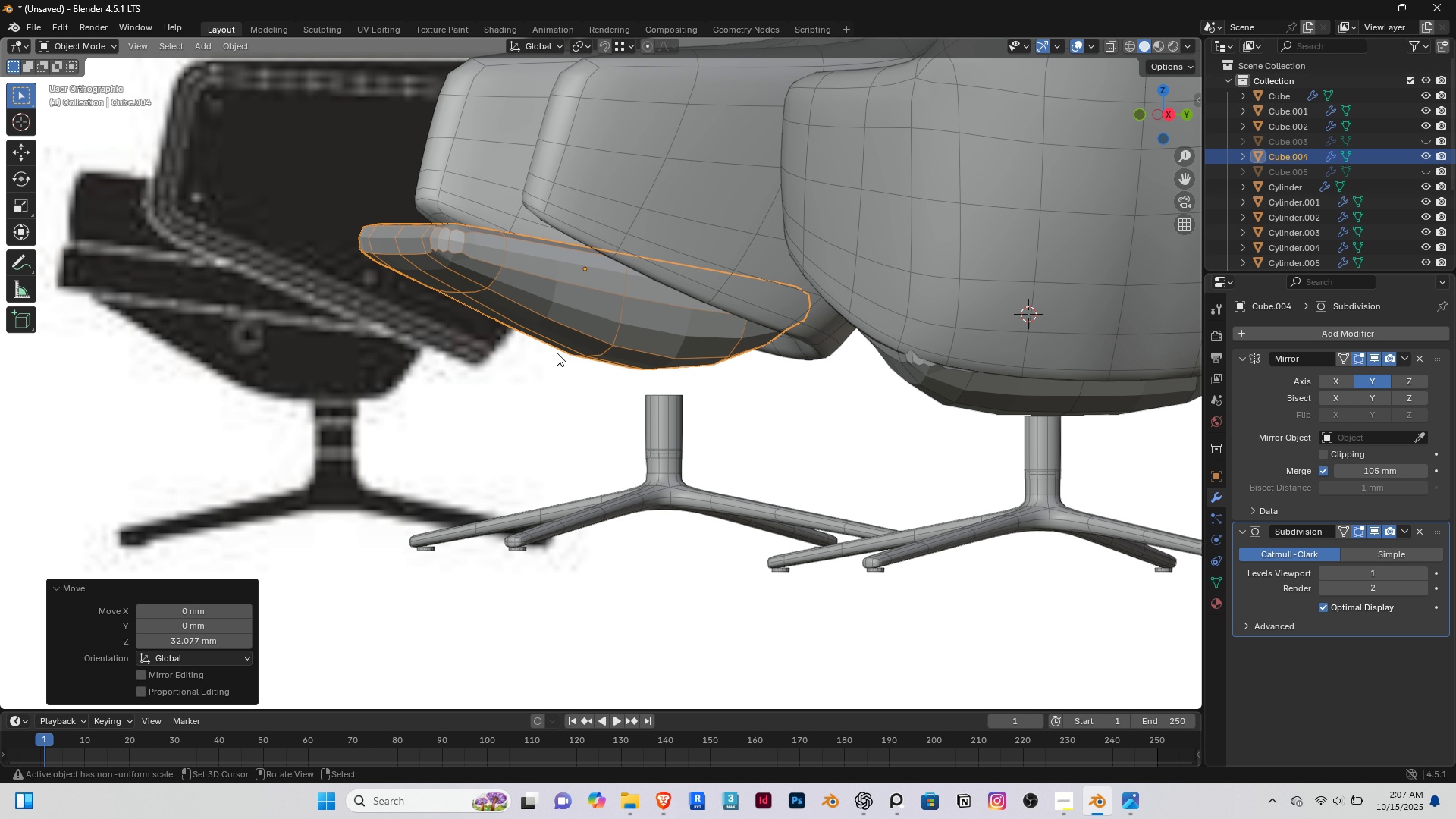 
key(End)
 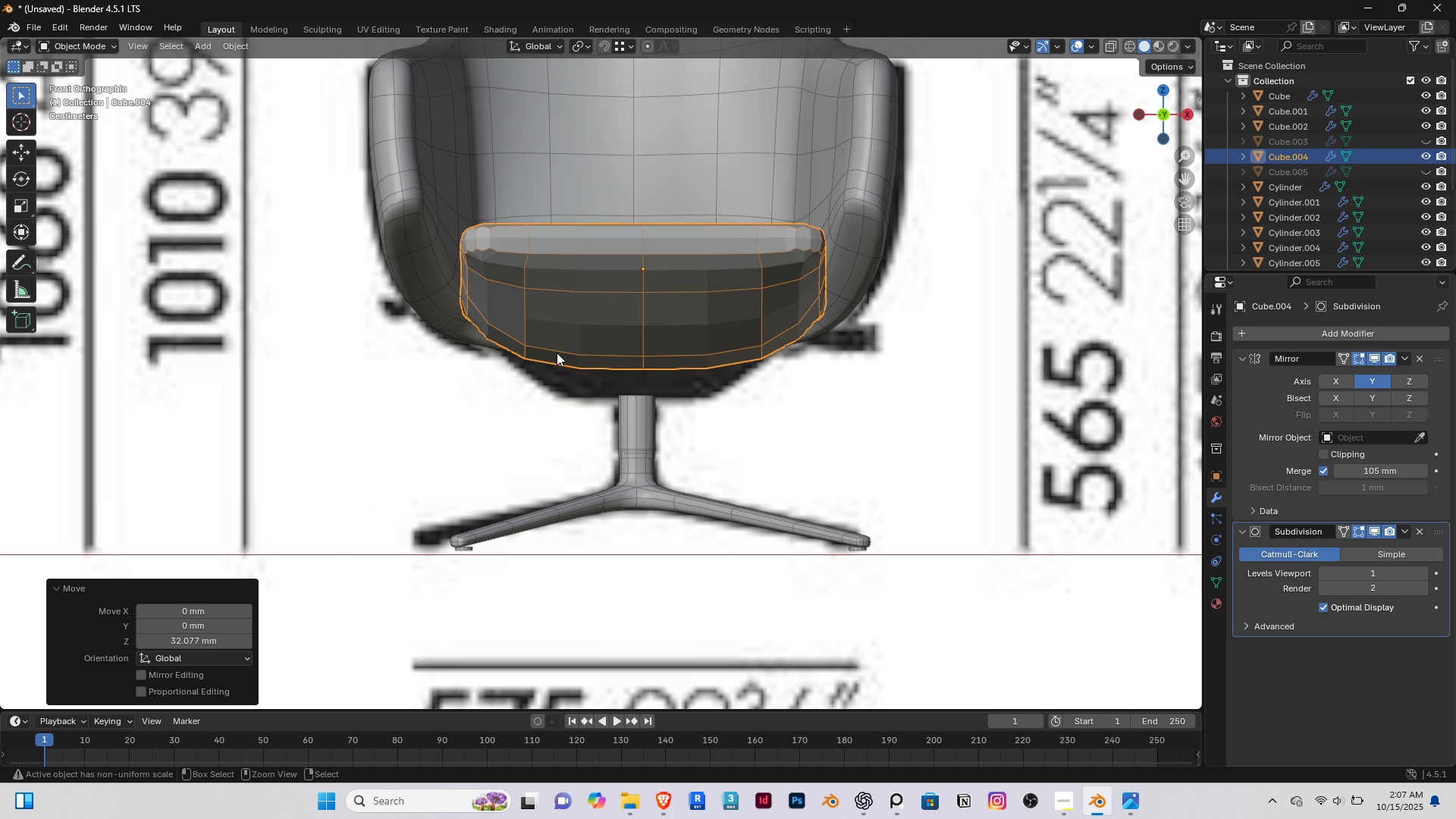 
key(Control+Z)
 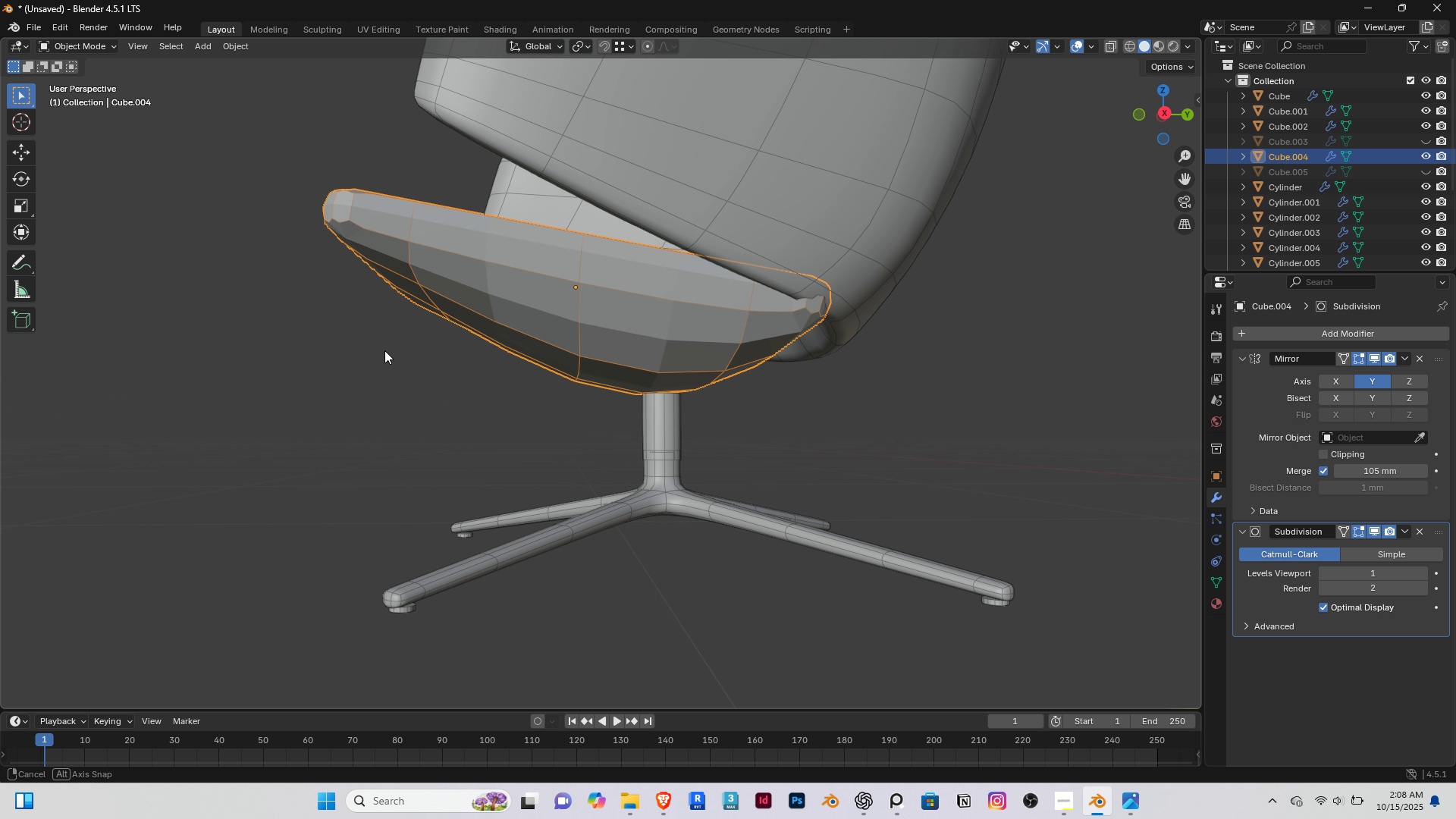 
scroll: coordinate [381, 350], scroll_direction: down, amount: 1.0
 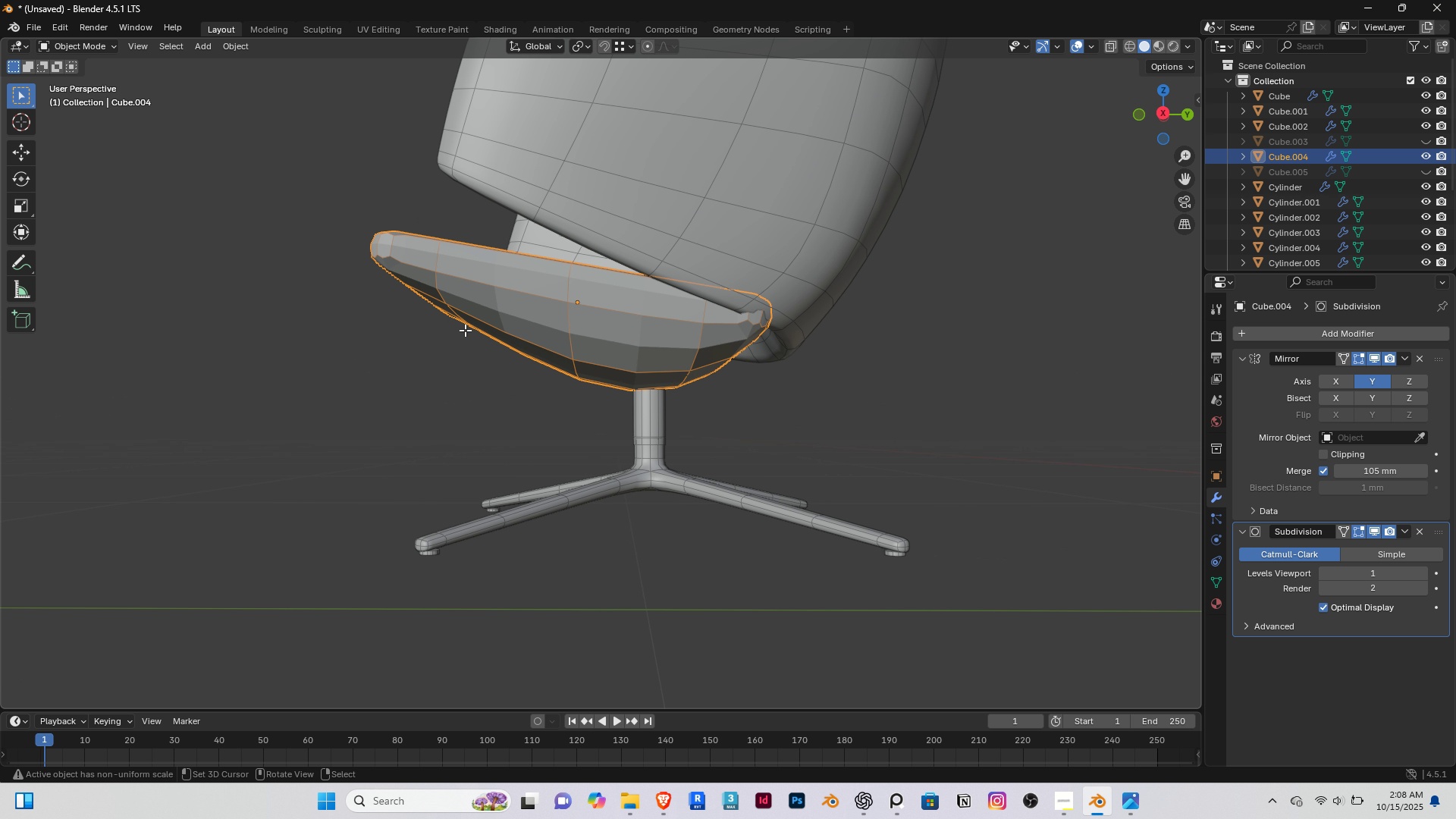 
key(Tab)
 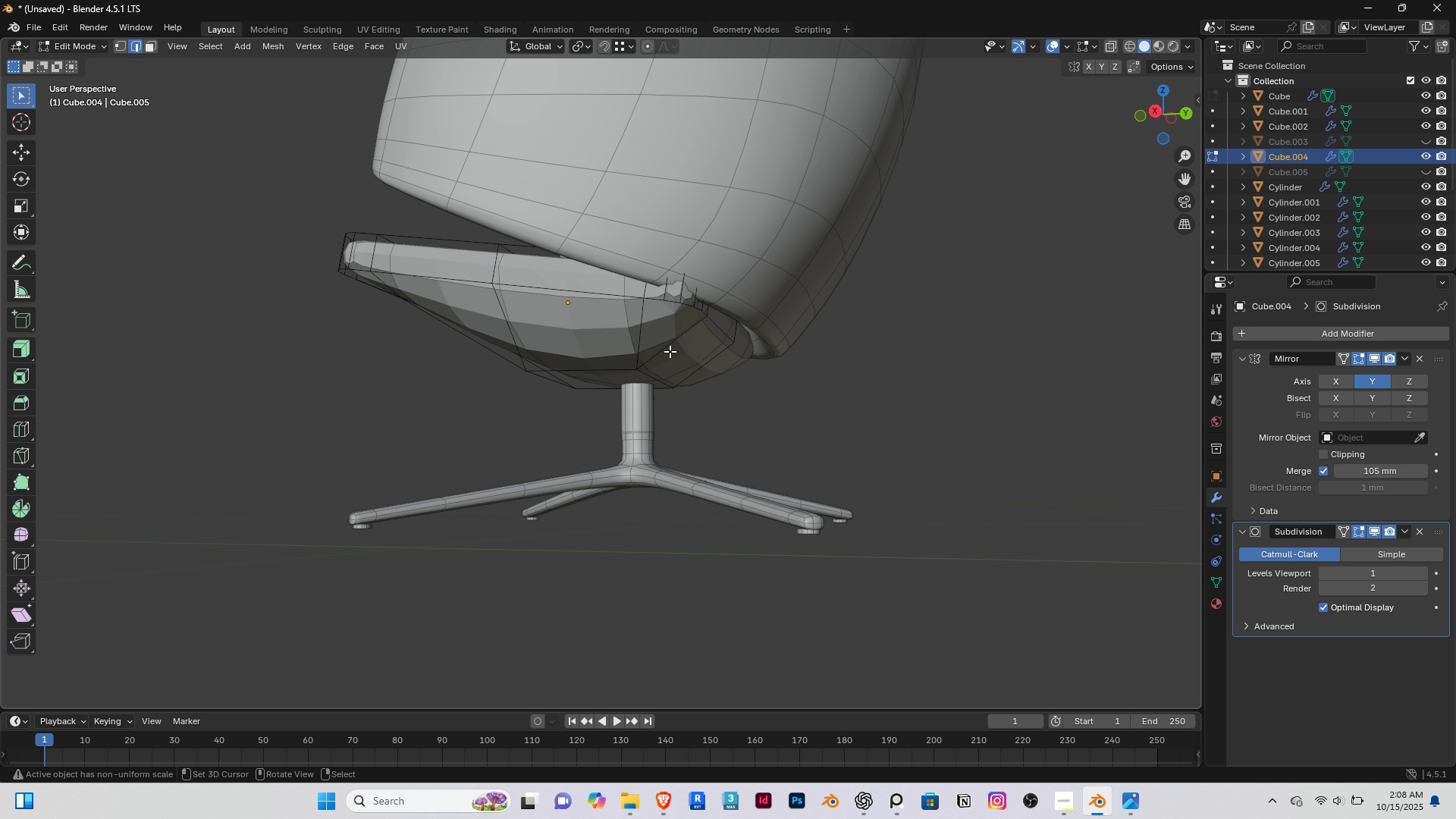 
scroll: coordinate [695, 345], scroll_direction: up, amount: 2.0
 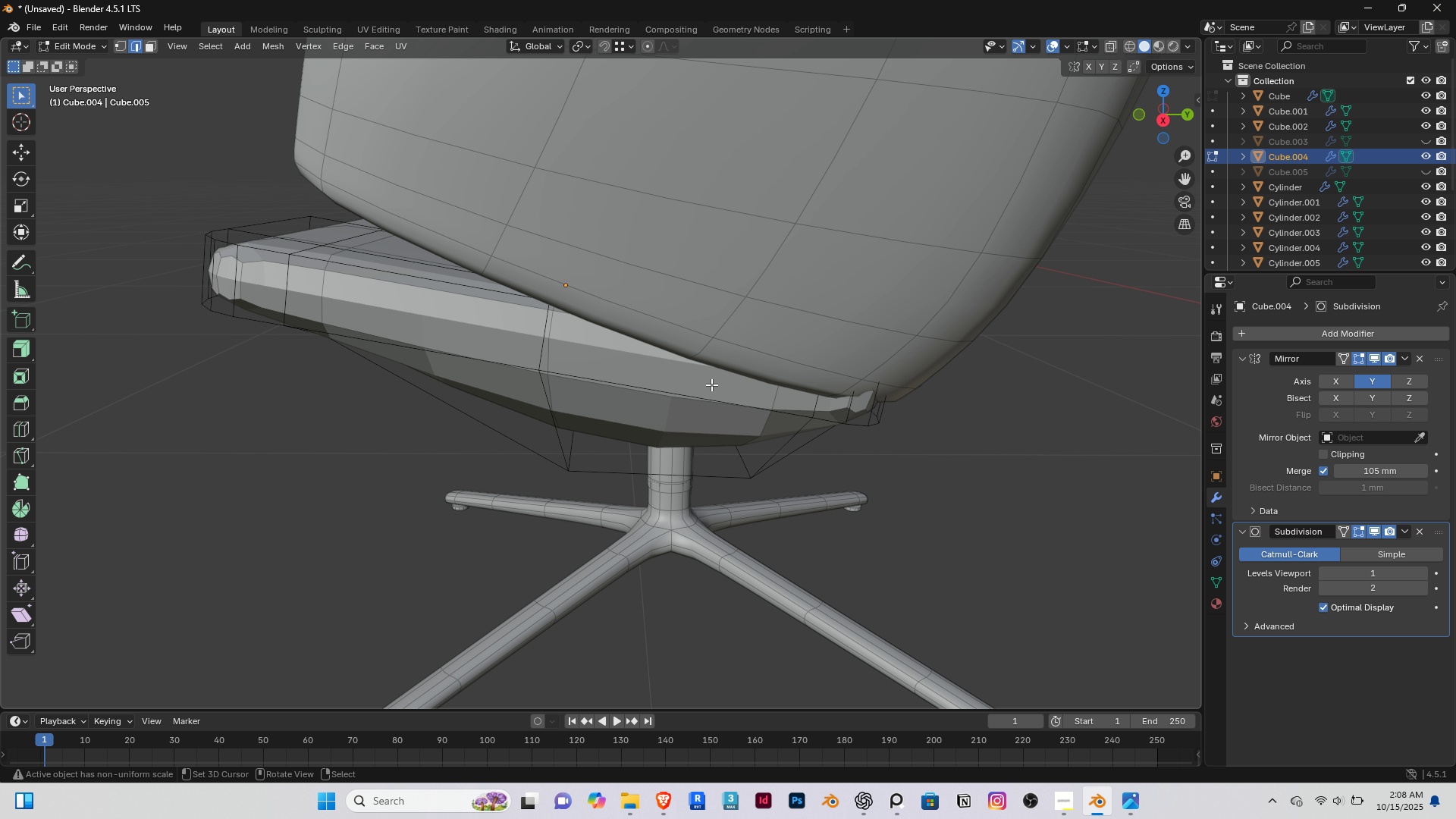 
scroll: coordinate [590, 396], scroll_direction: down, amount: 2.0
 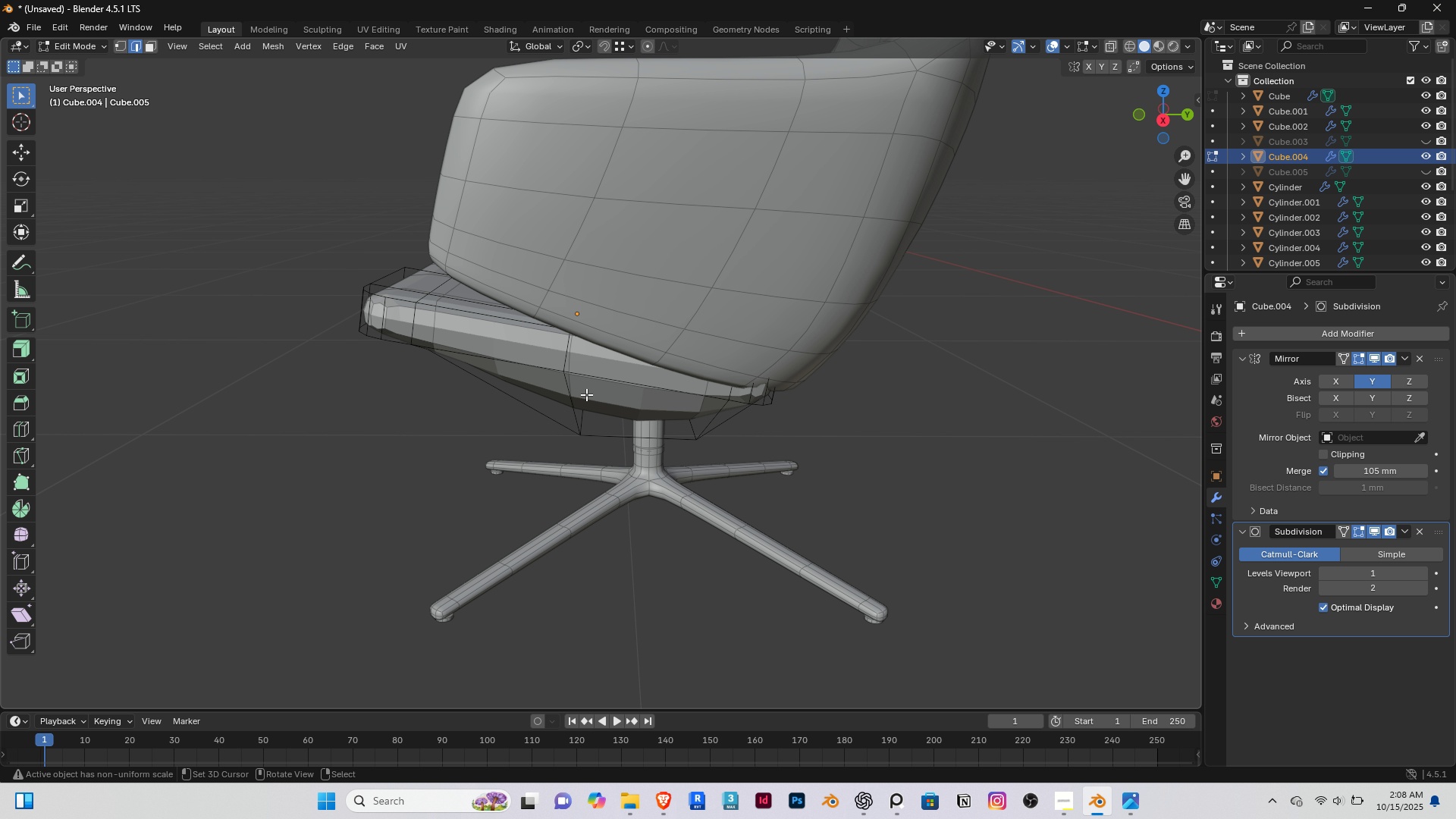 
key(End)
 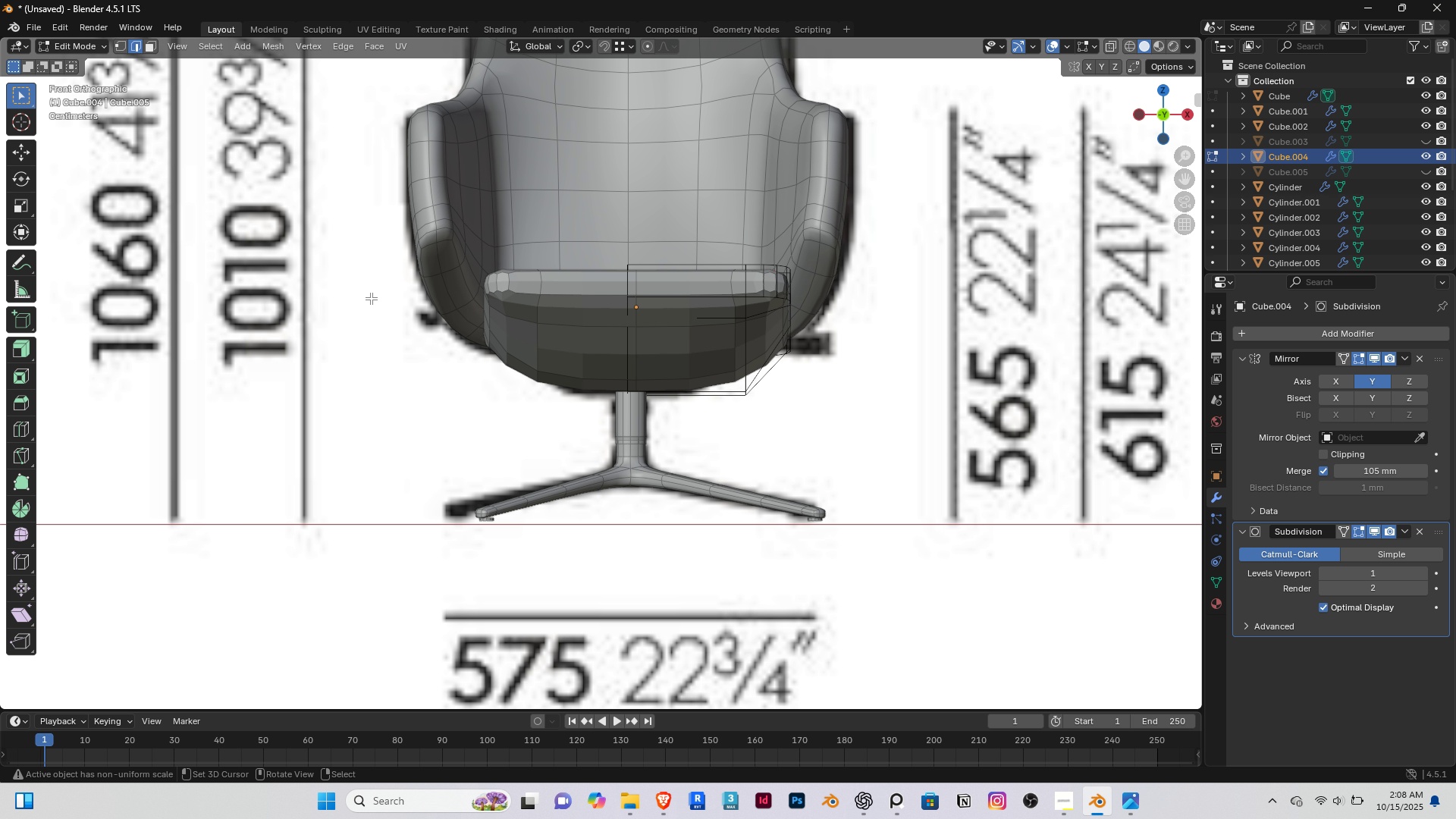 
key(PageDown)
 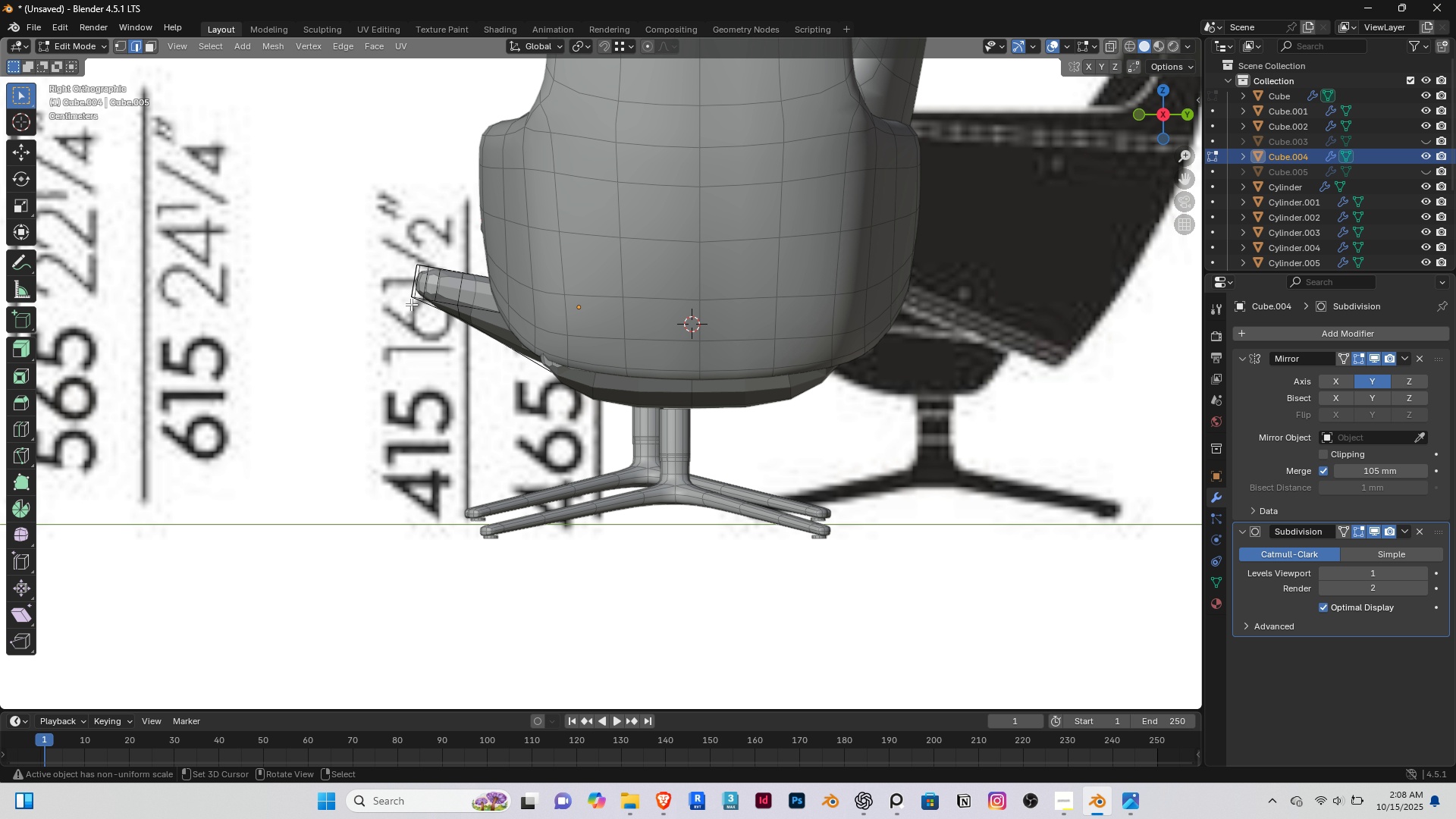 
scroll: coordinate [450, 331], scroll_direction: down, amount: 5.0
 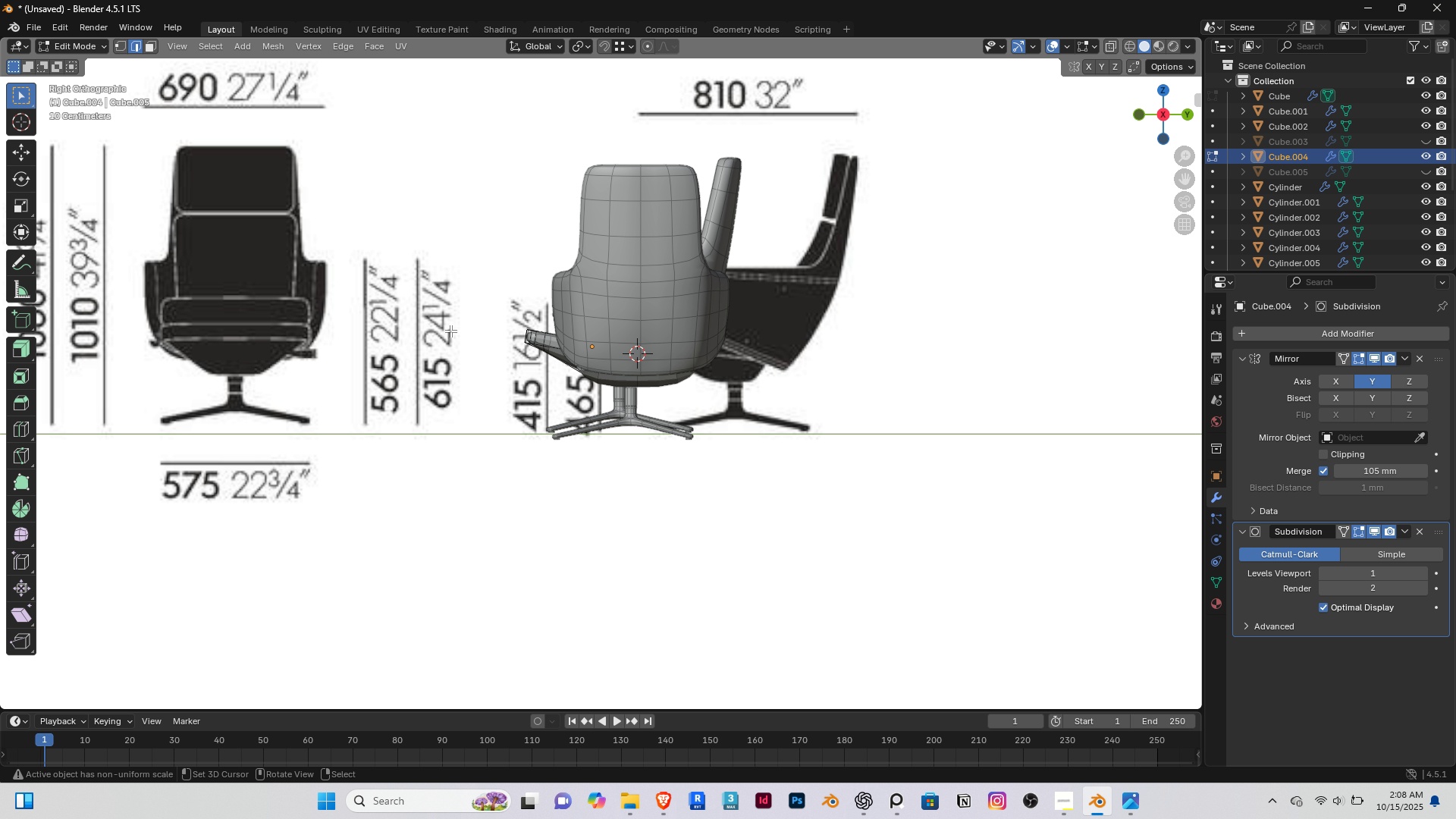 
key(End)
 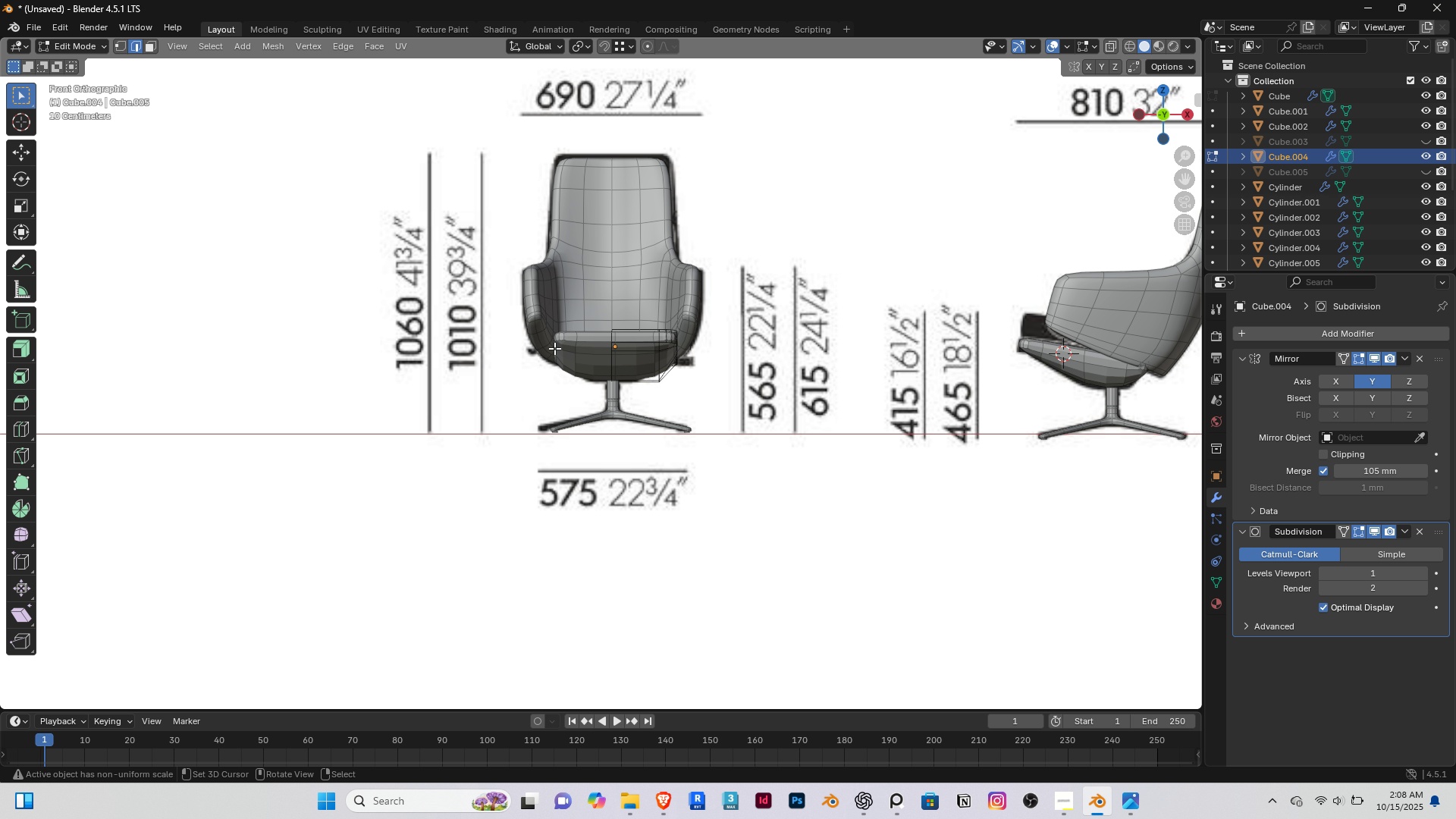 
scroll: coordinate [678, 324], scroll_direction: up, amount: 3.0
 